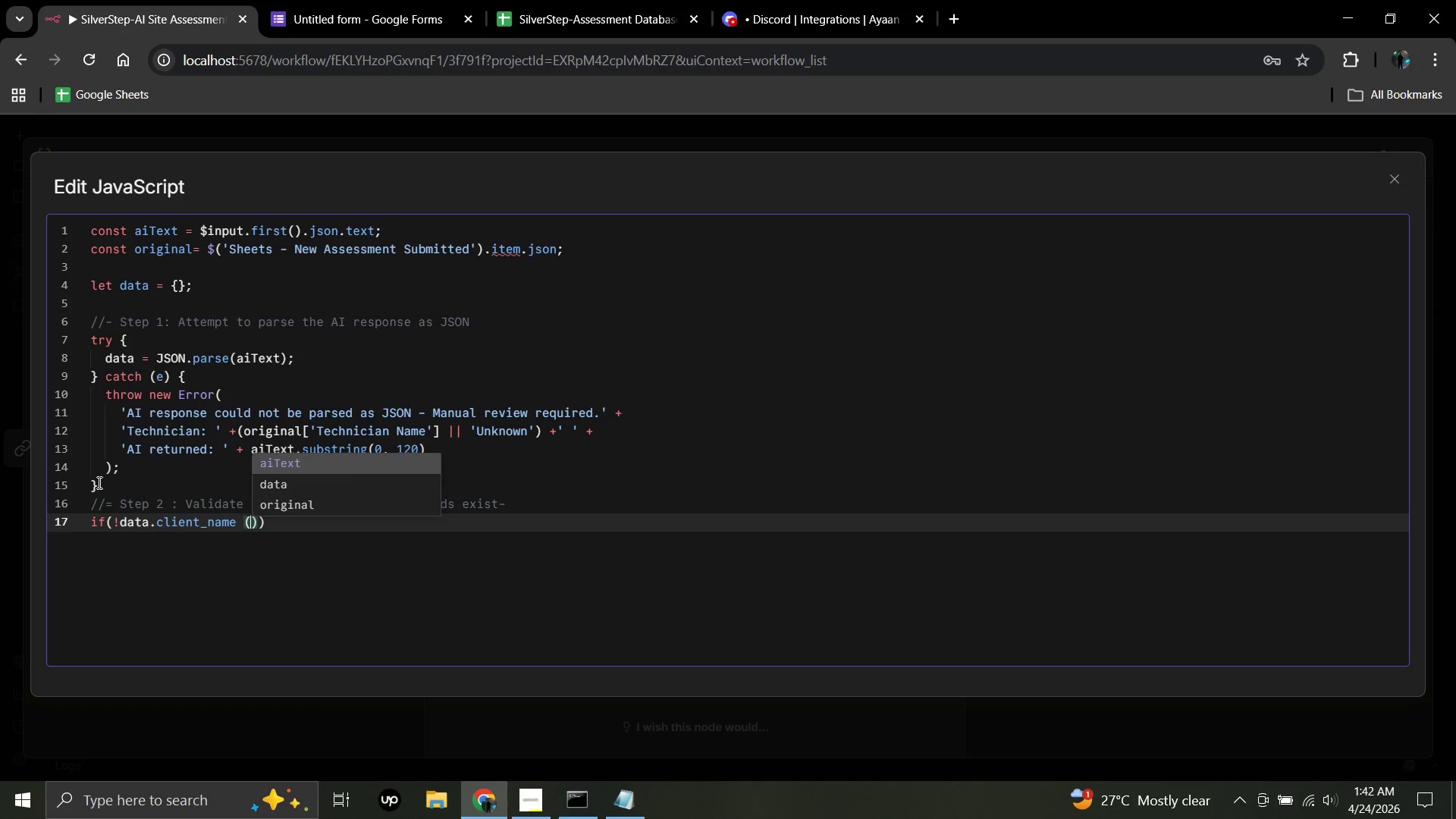 
key(Shift+ShiftRight)
 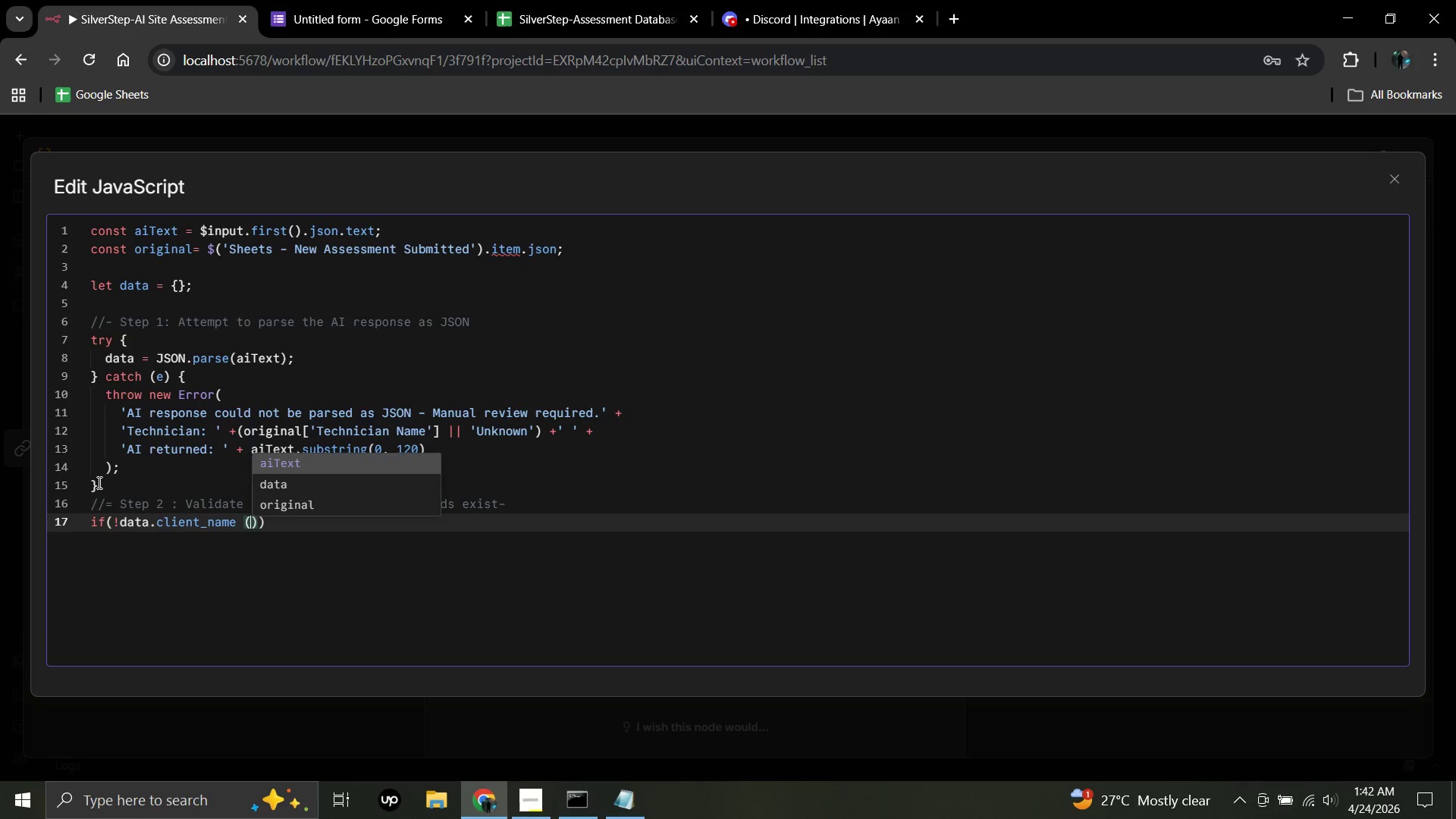 
key(Backspace)
 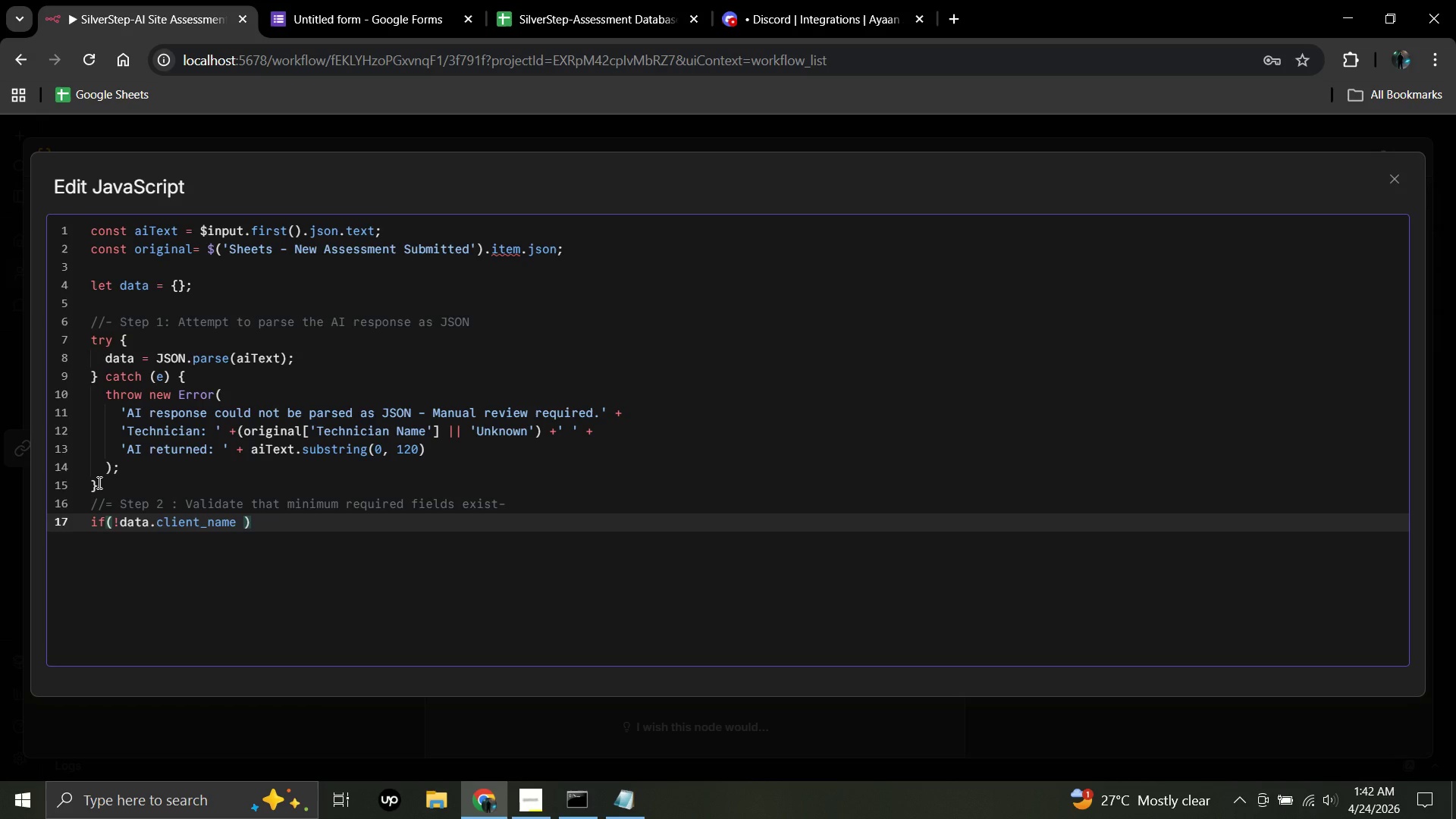 
hold_key(key=ShiftRight, duration=1.52)
 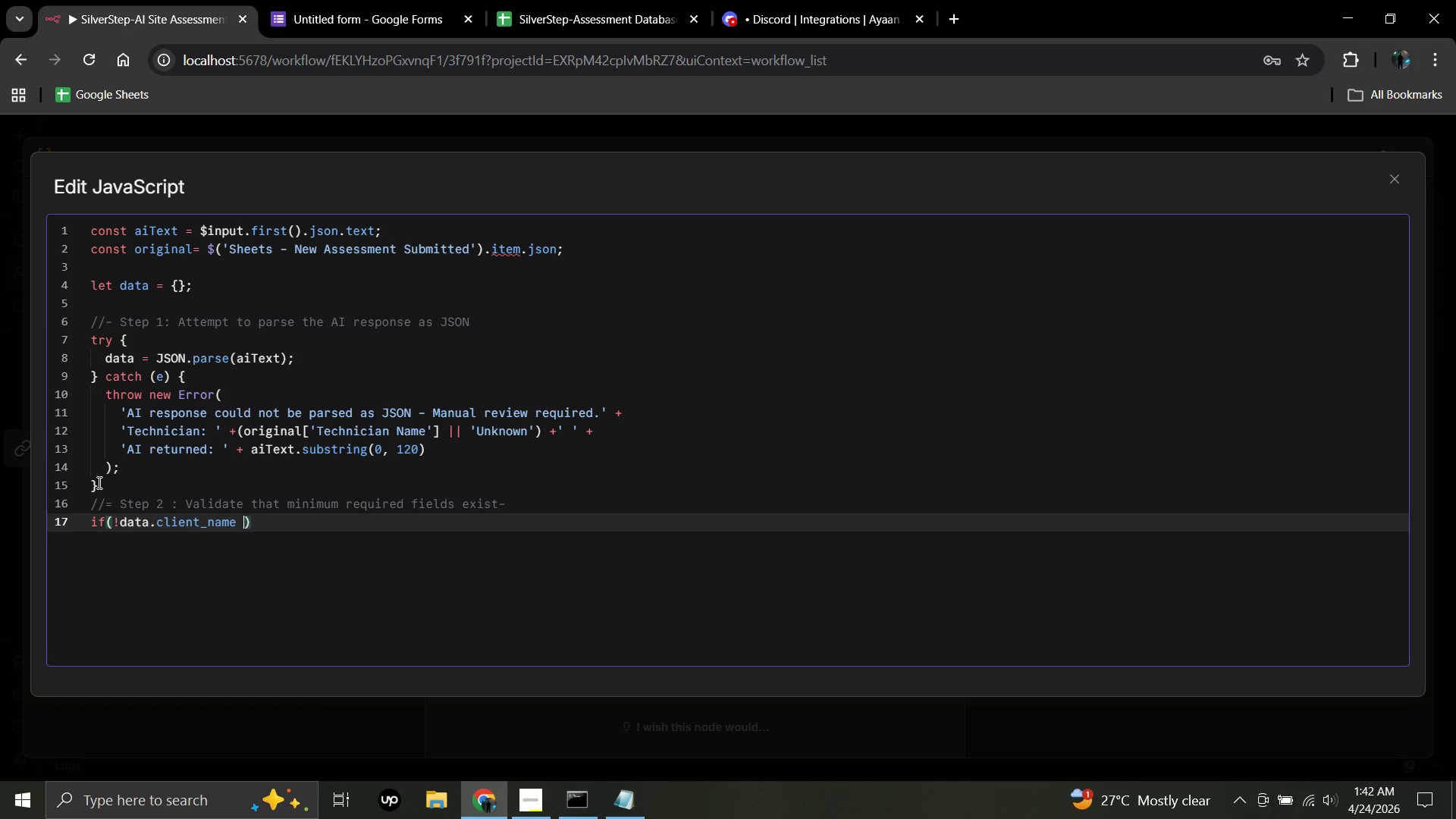 
type(*)
key(Backspace)
type(&&)
 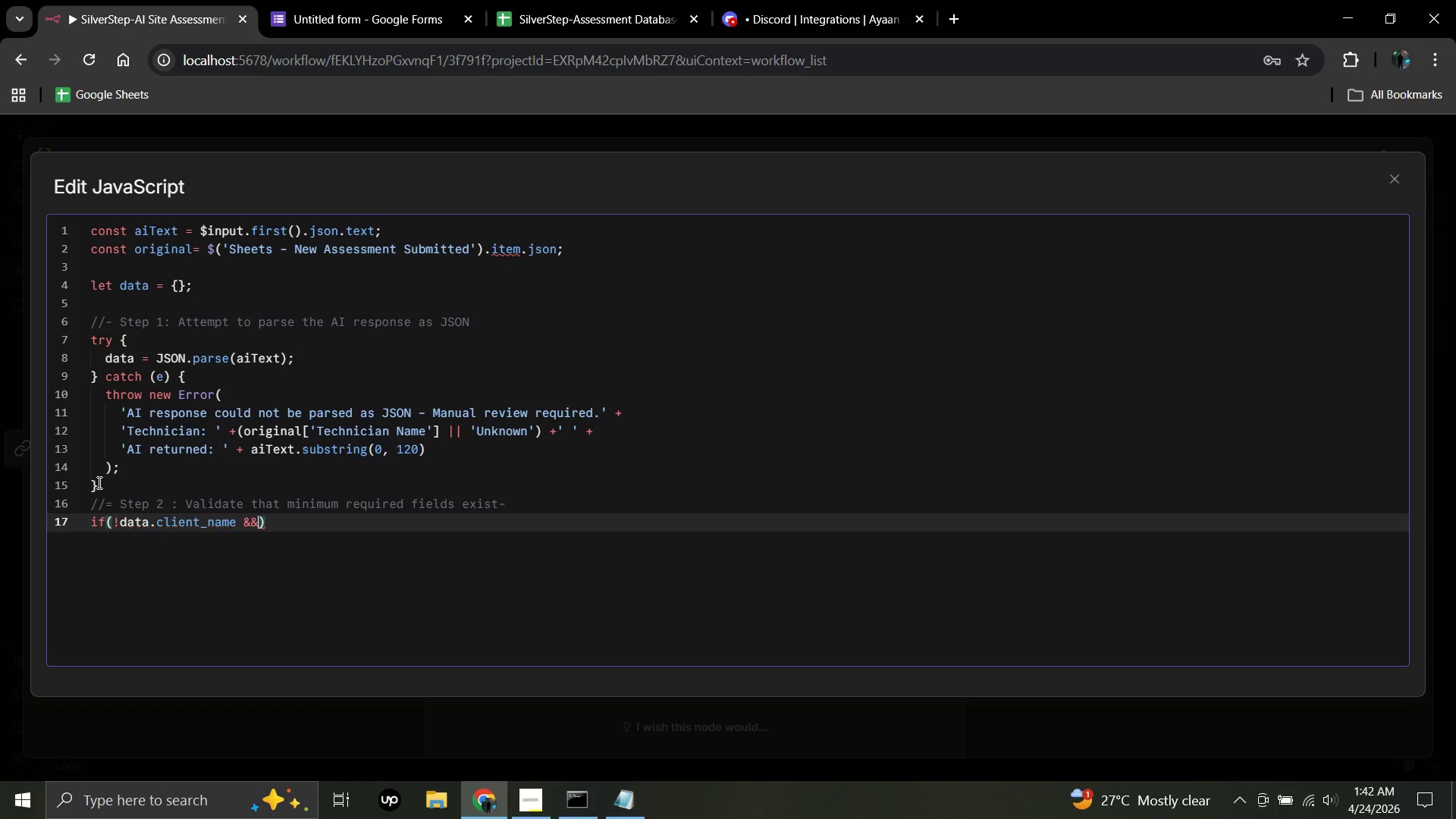 
wait(6.36)
 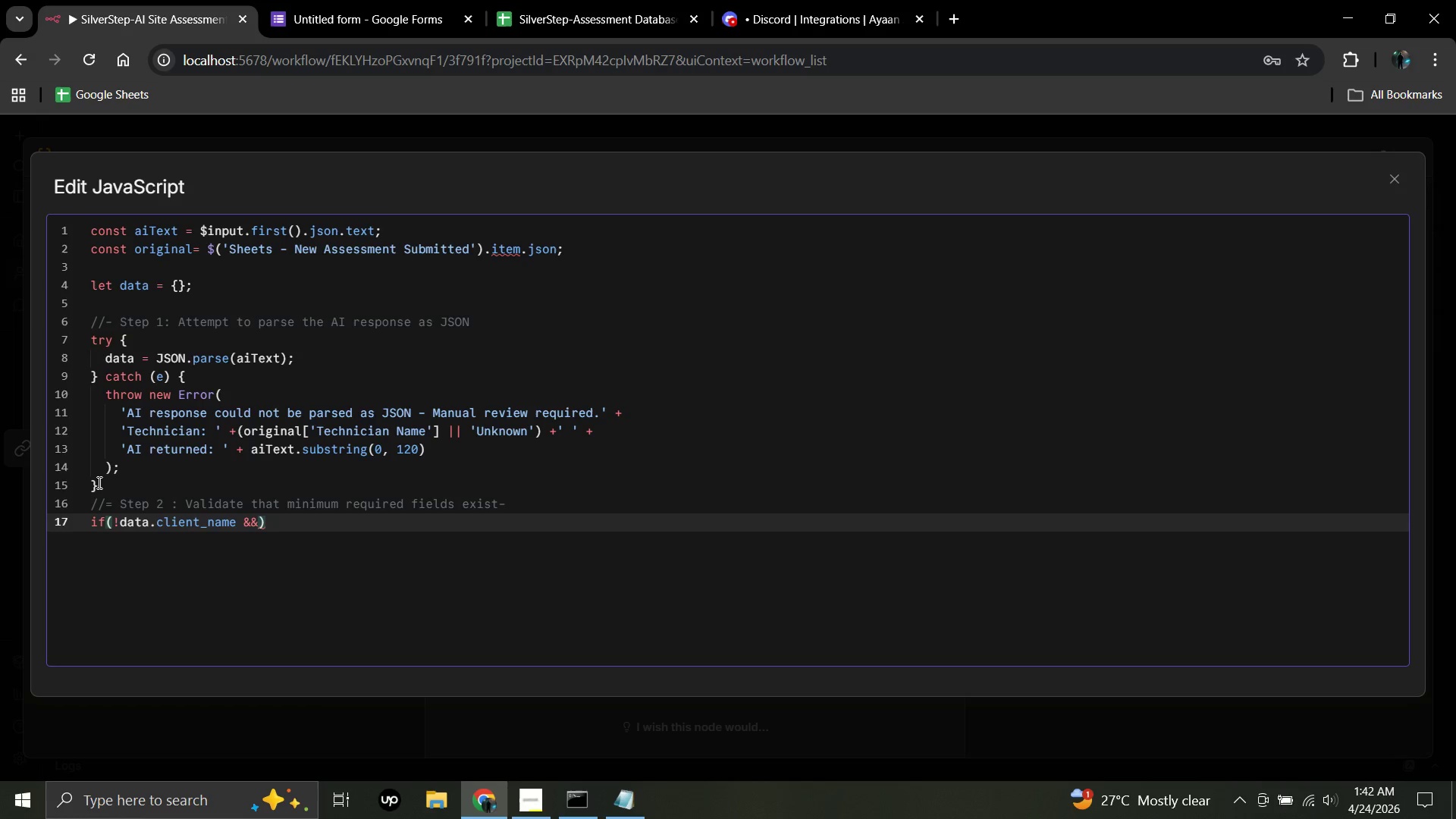 
key(Space)
 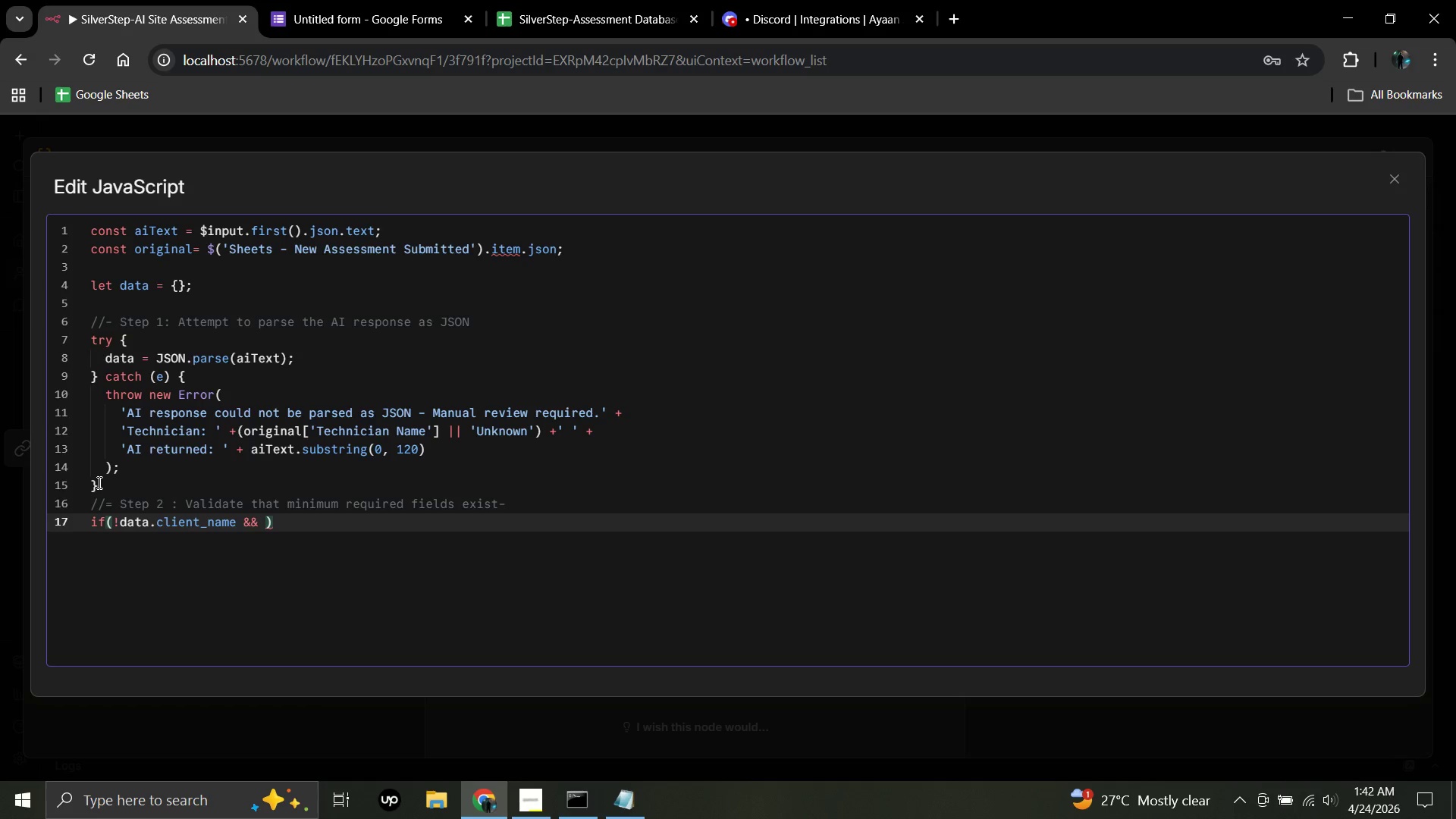 
key(Shift+1)
 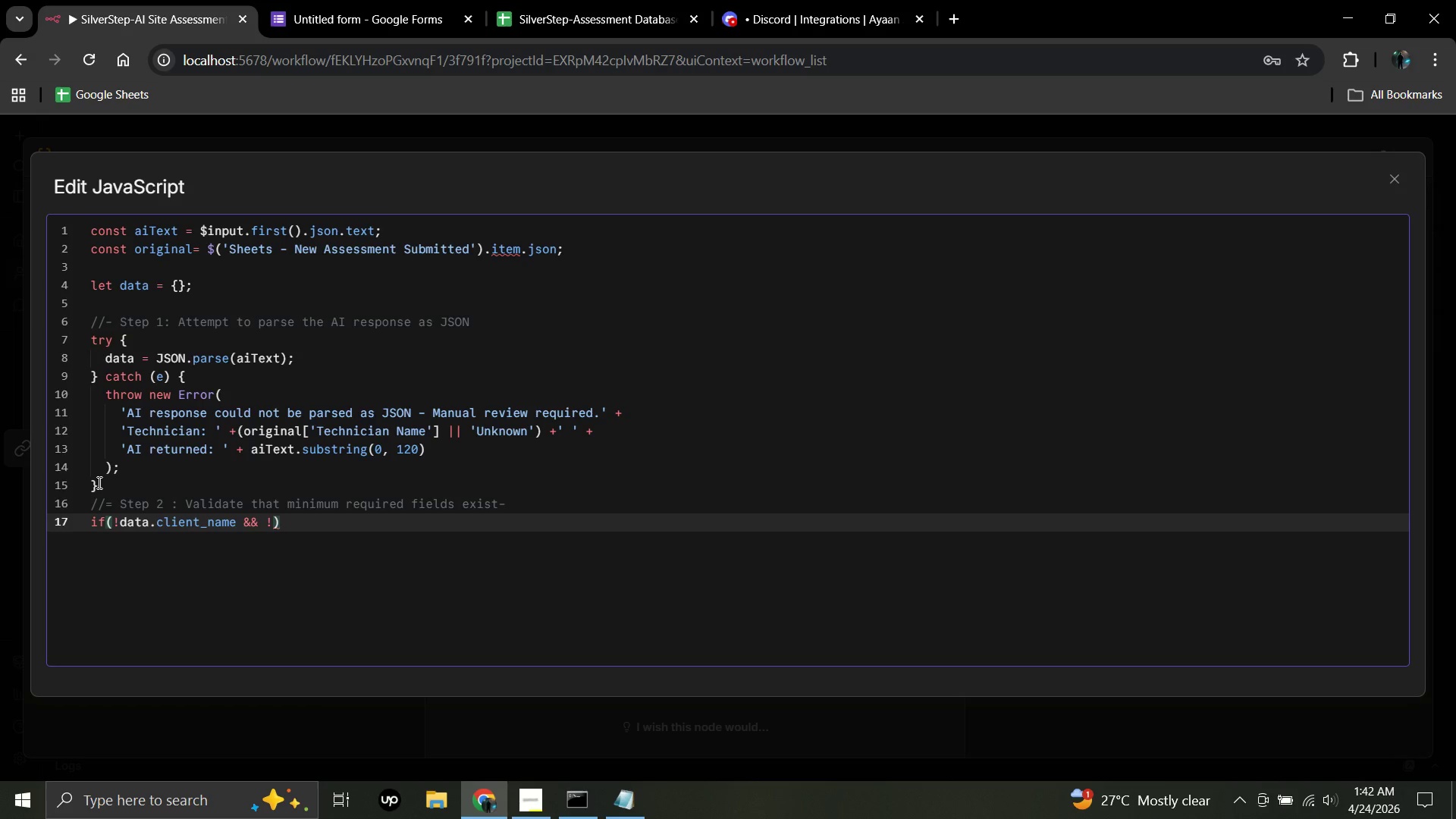 
hold_key(key=Insert, duration=0.42)
 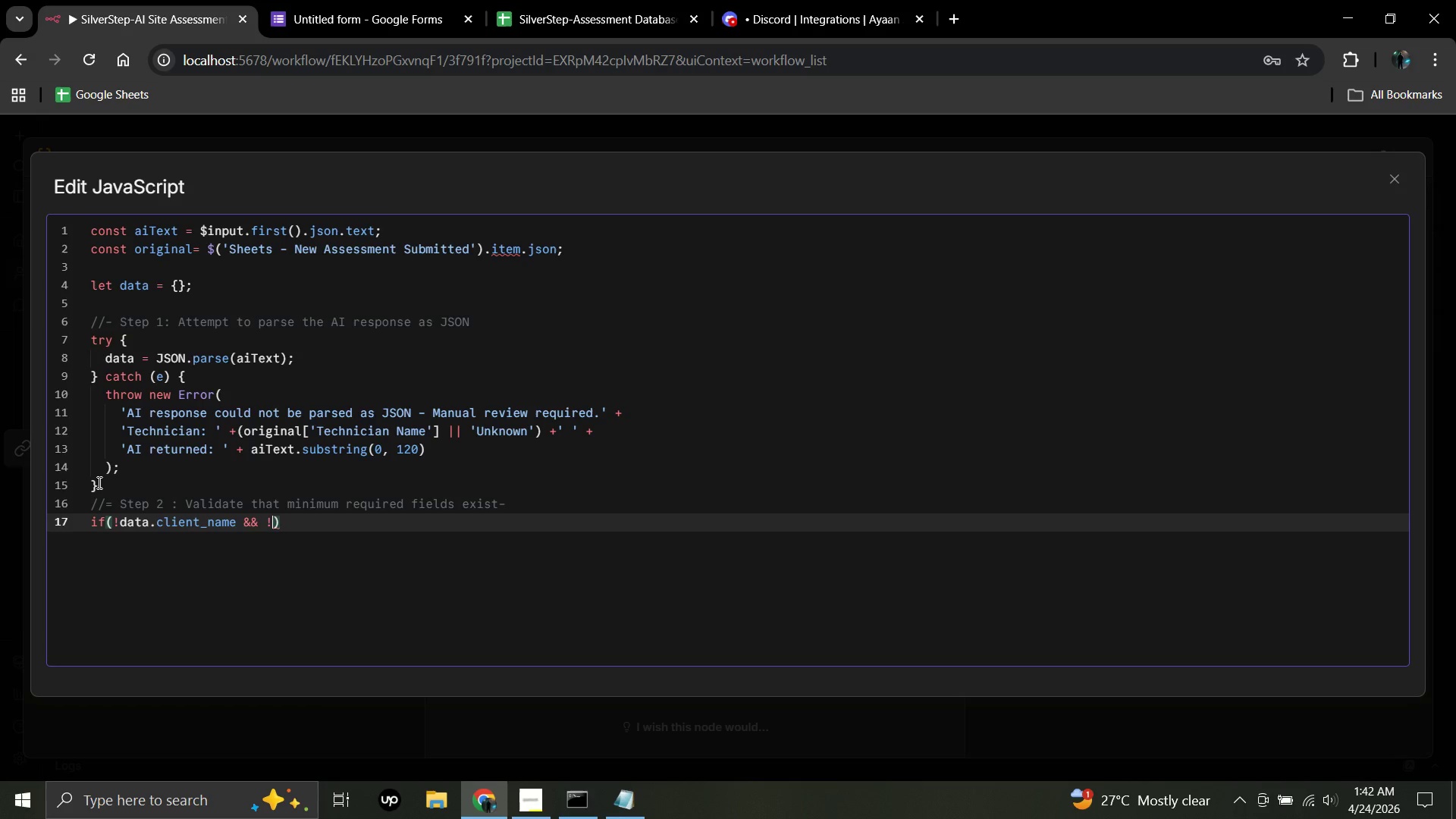 
hold_key(key=Insert, duration=0.36)
 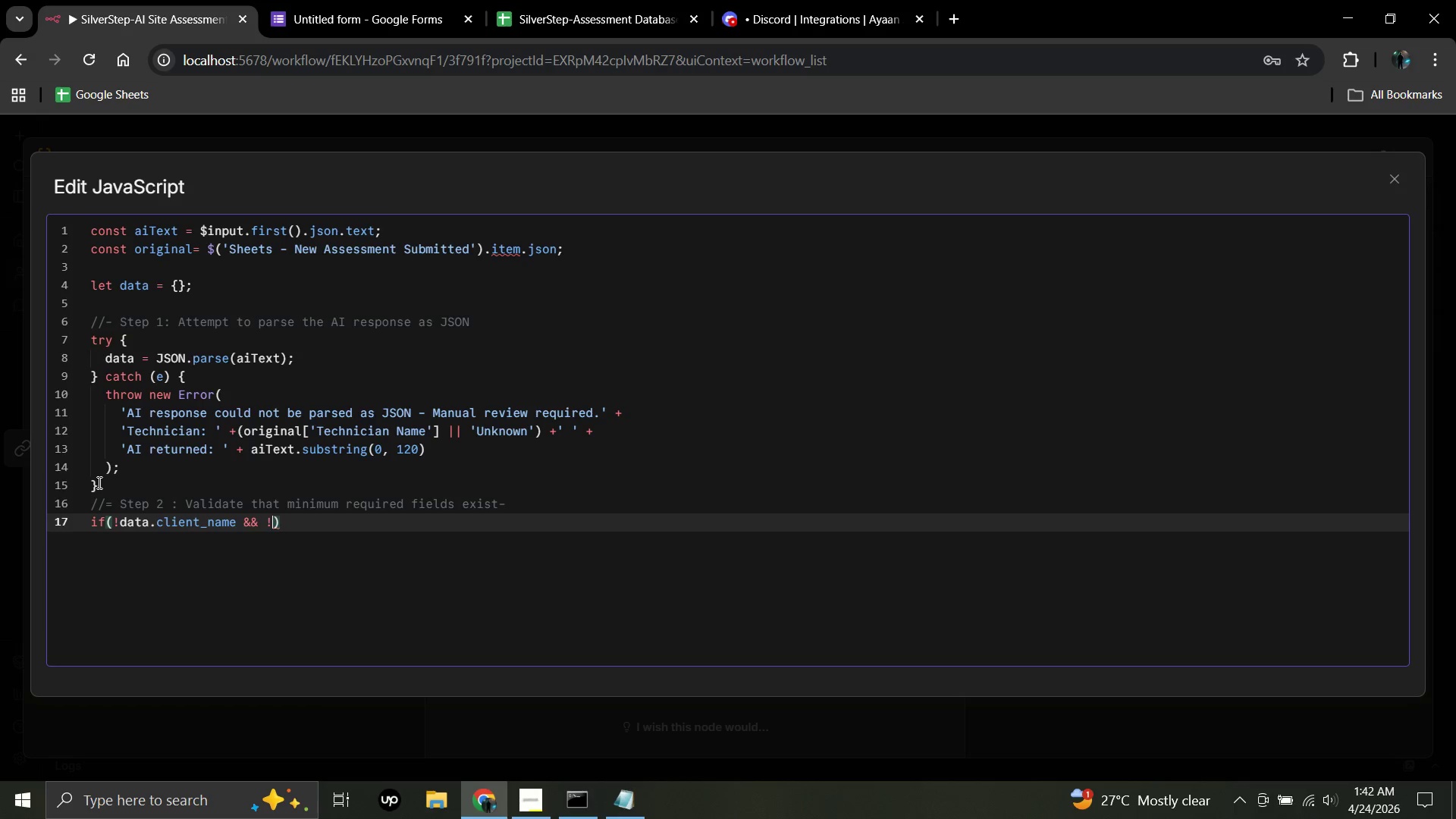 
key(Insert)
 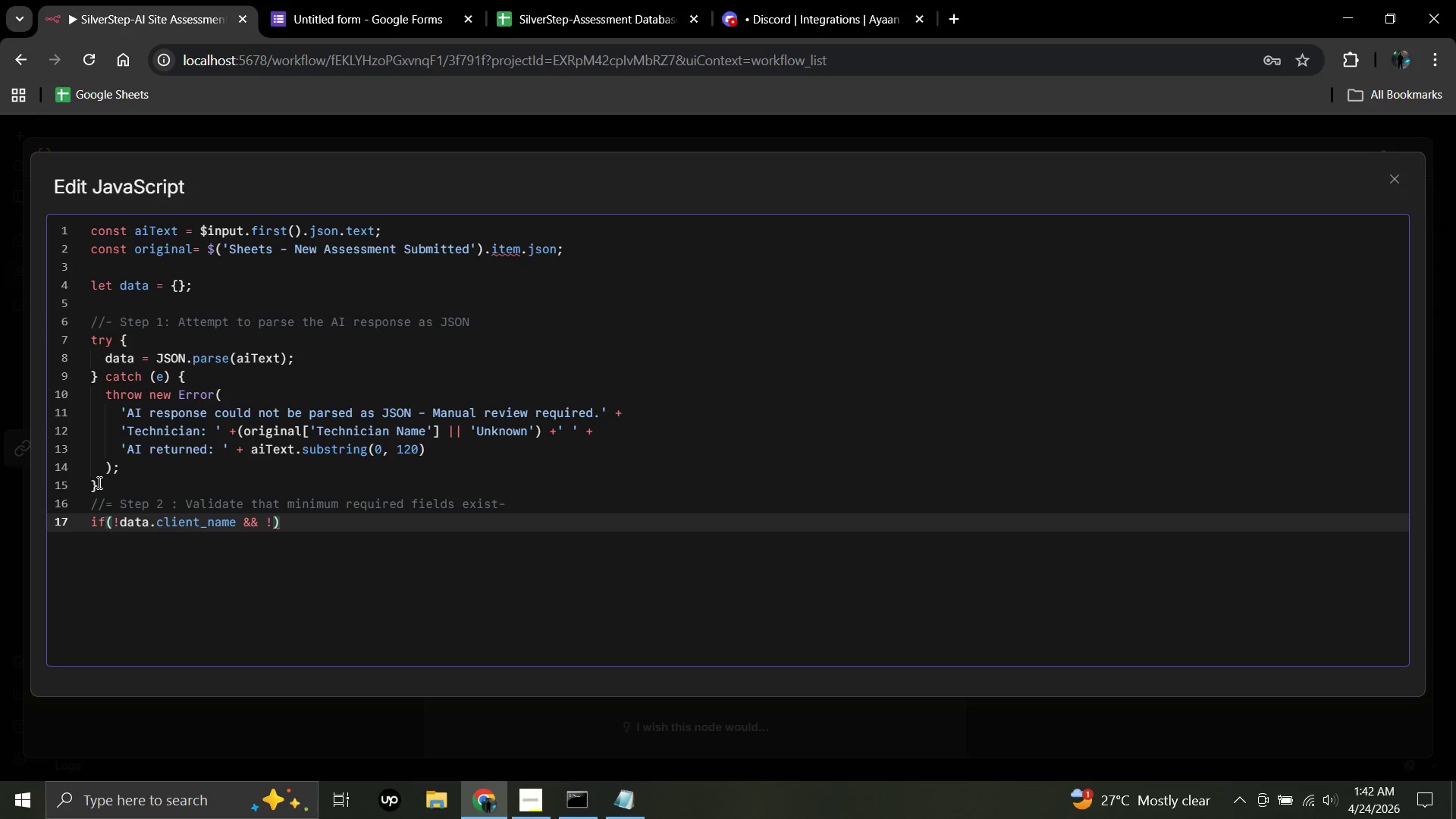 
wait(8.94)
 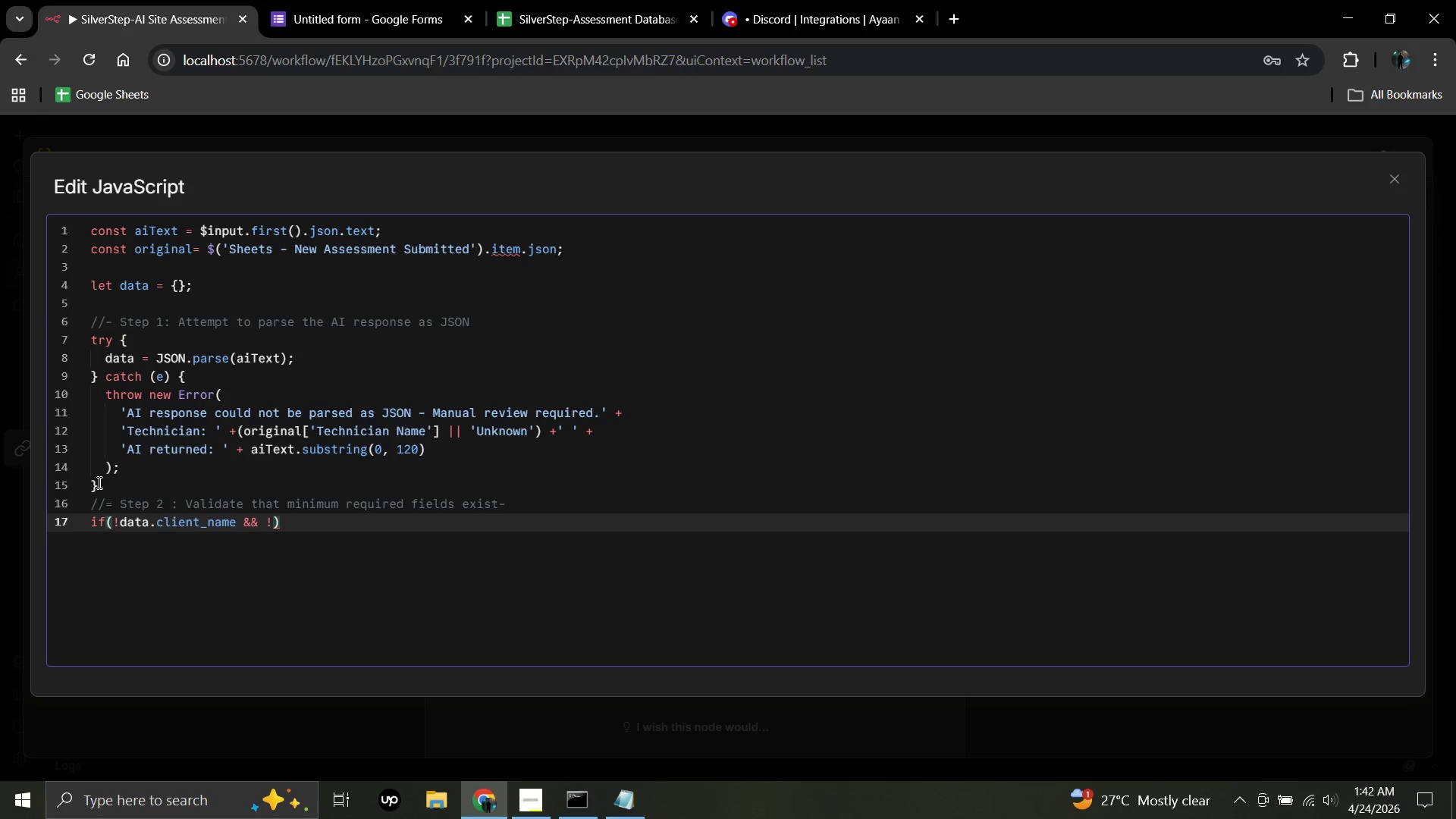 
type(data.primary_room)
 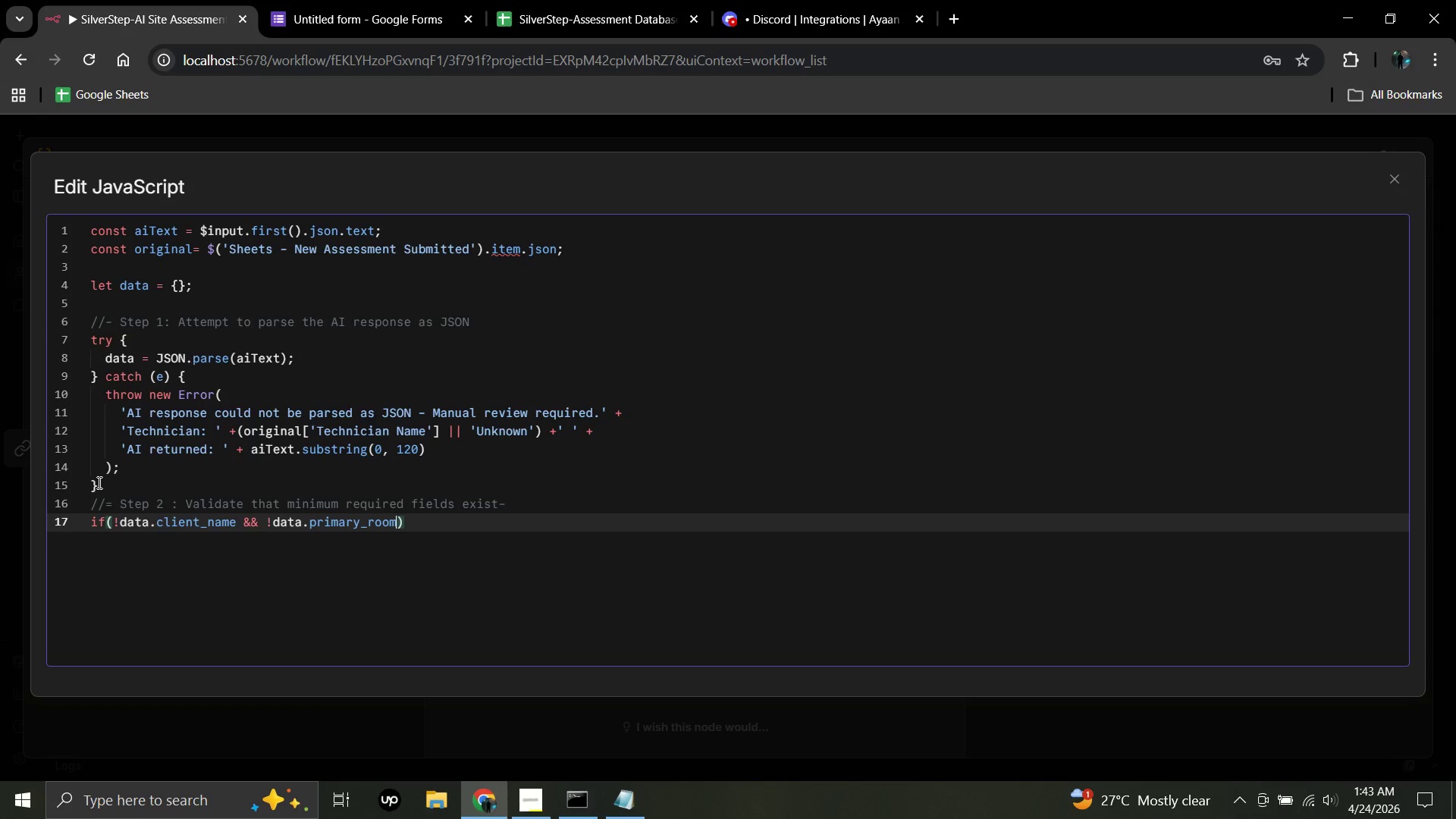 
wait(10.28)
 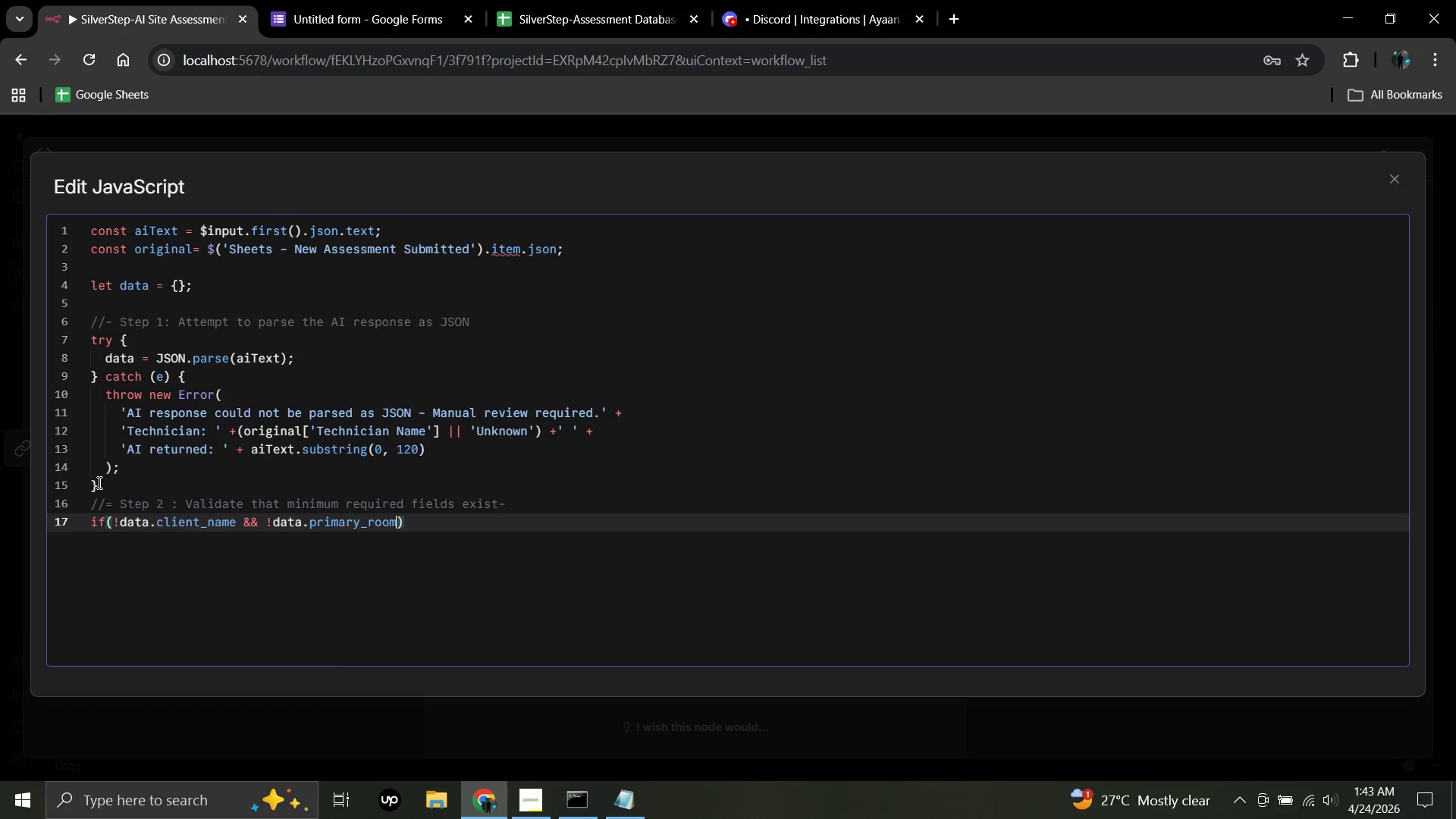 
type( *)
key(Backspace)
type(&&)
 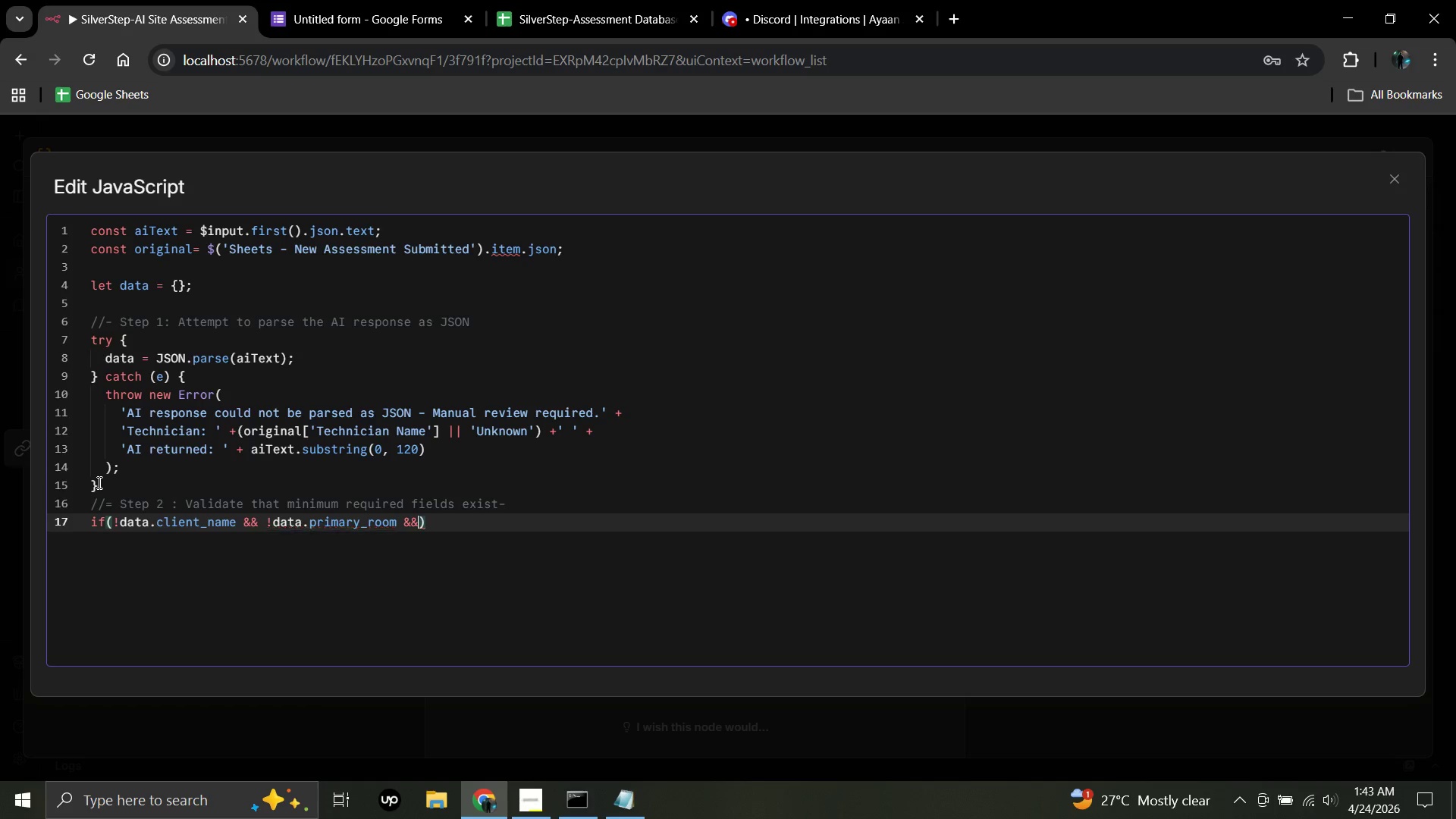 
key(Space)
 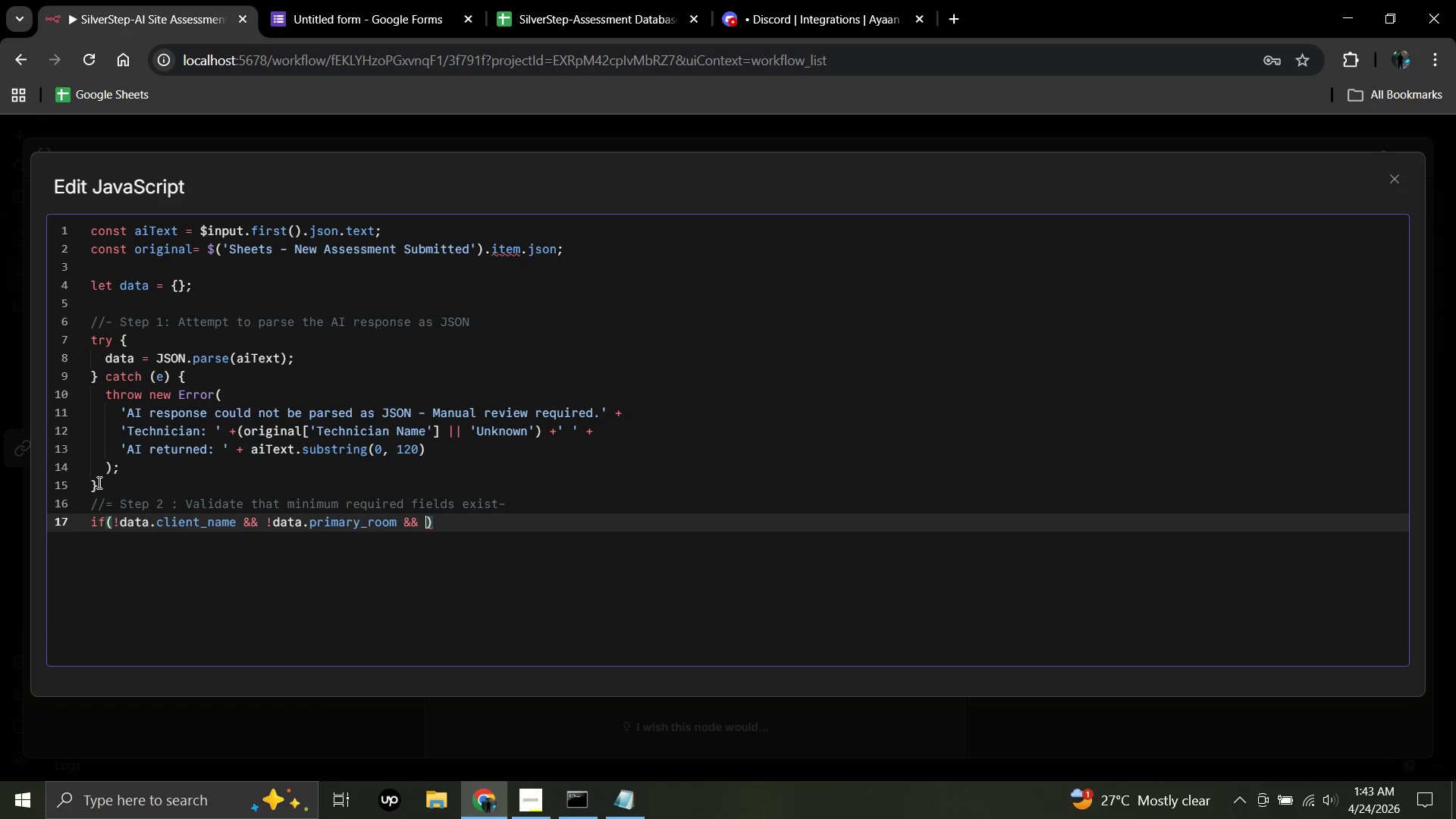 
key(Shift+1)
 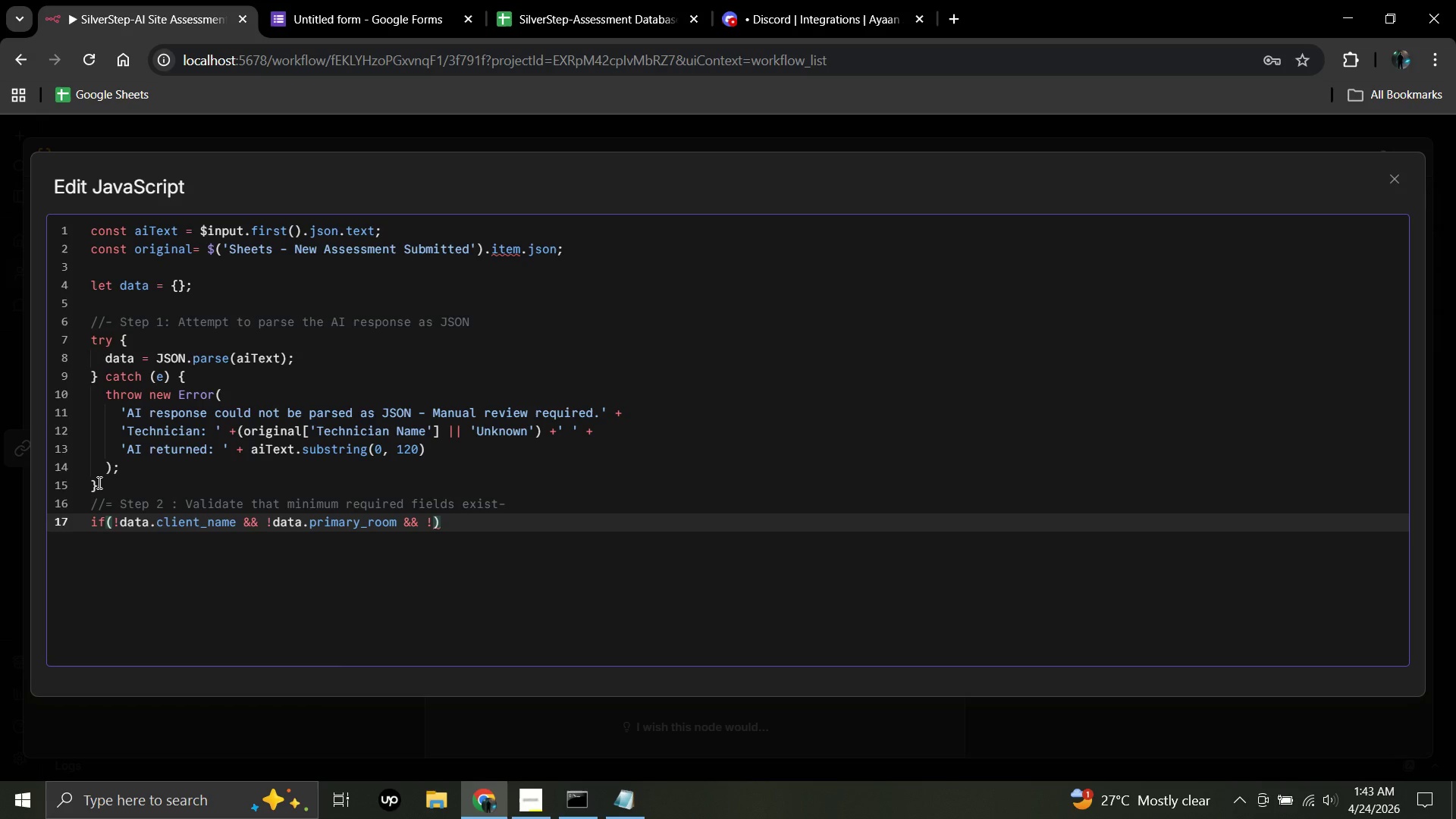 
wait(5.83)
 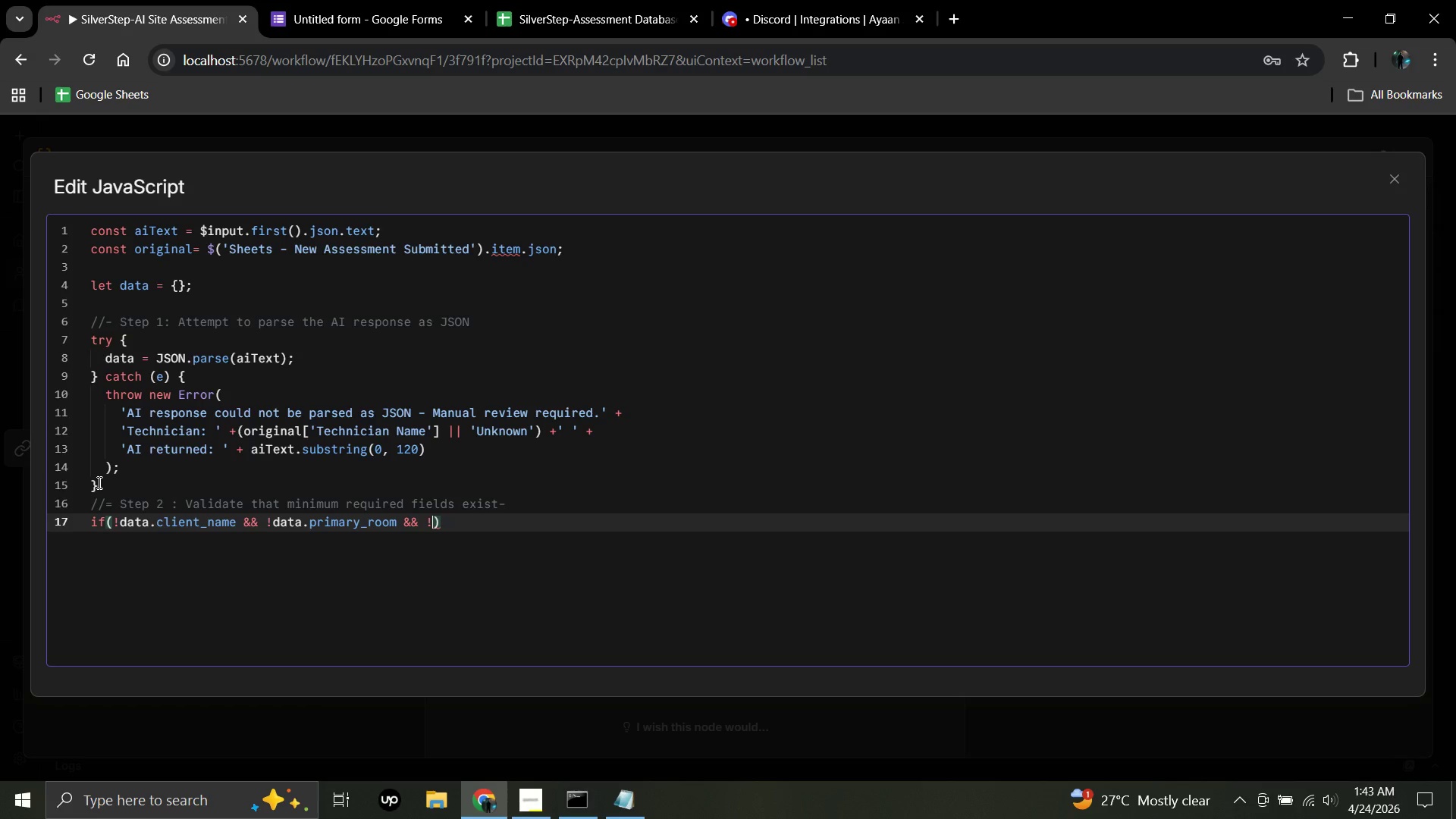 
type(data.wall_materials)
 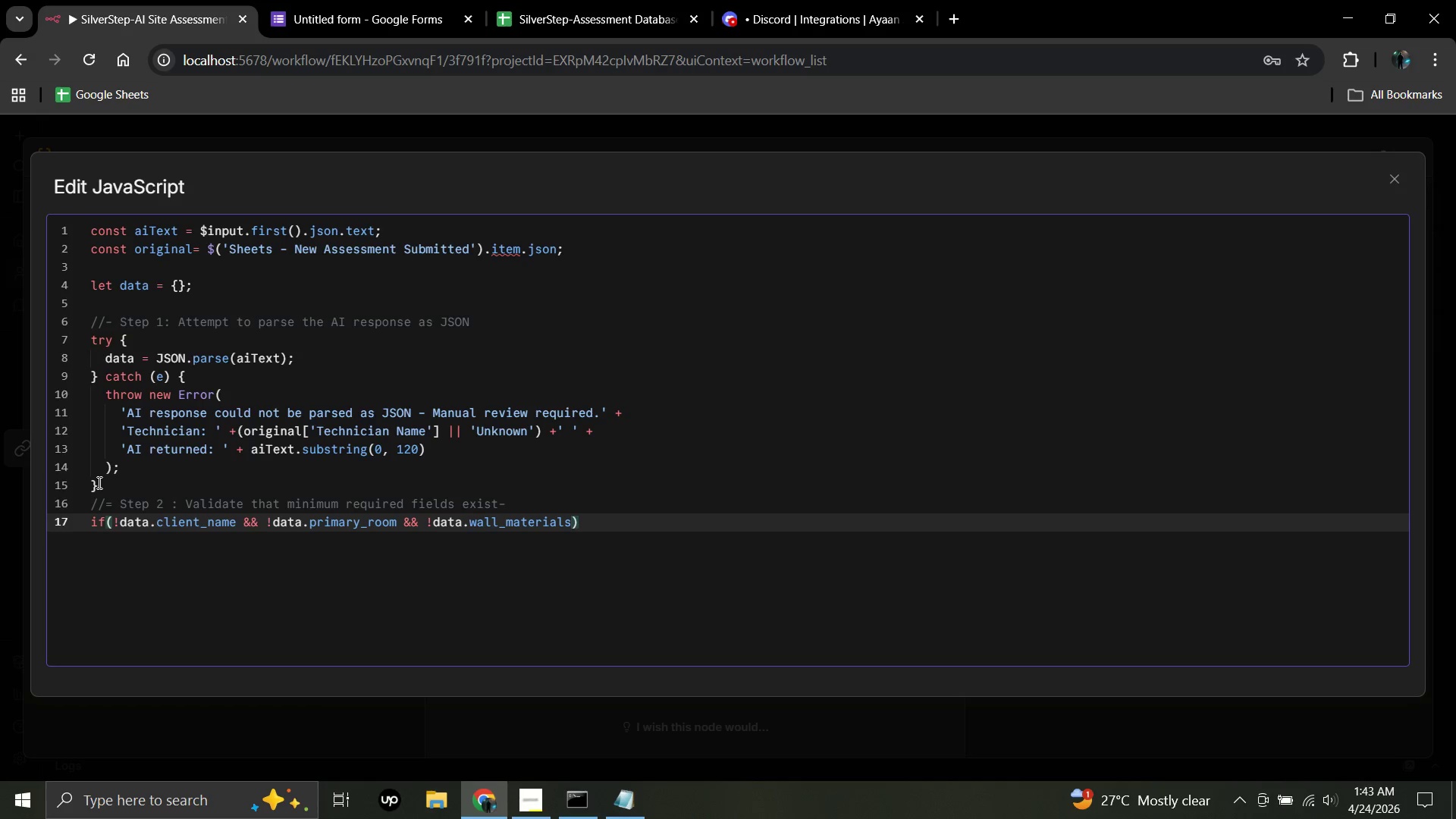 
wait(5.74)
 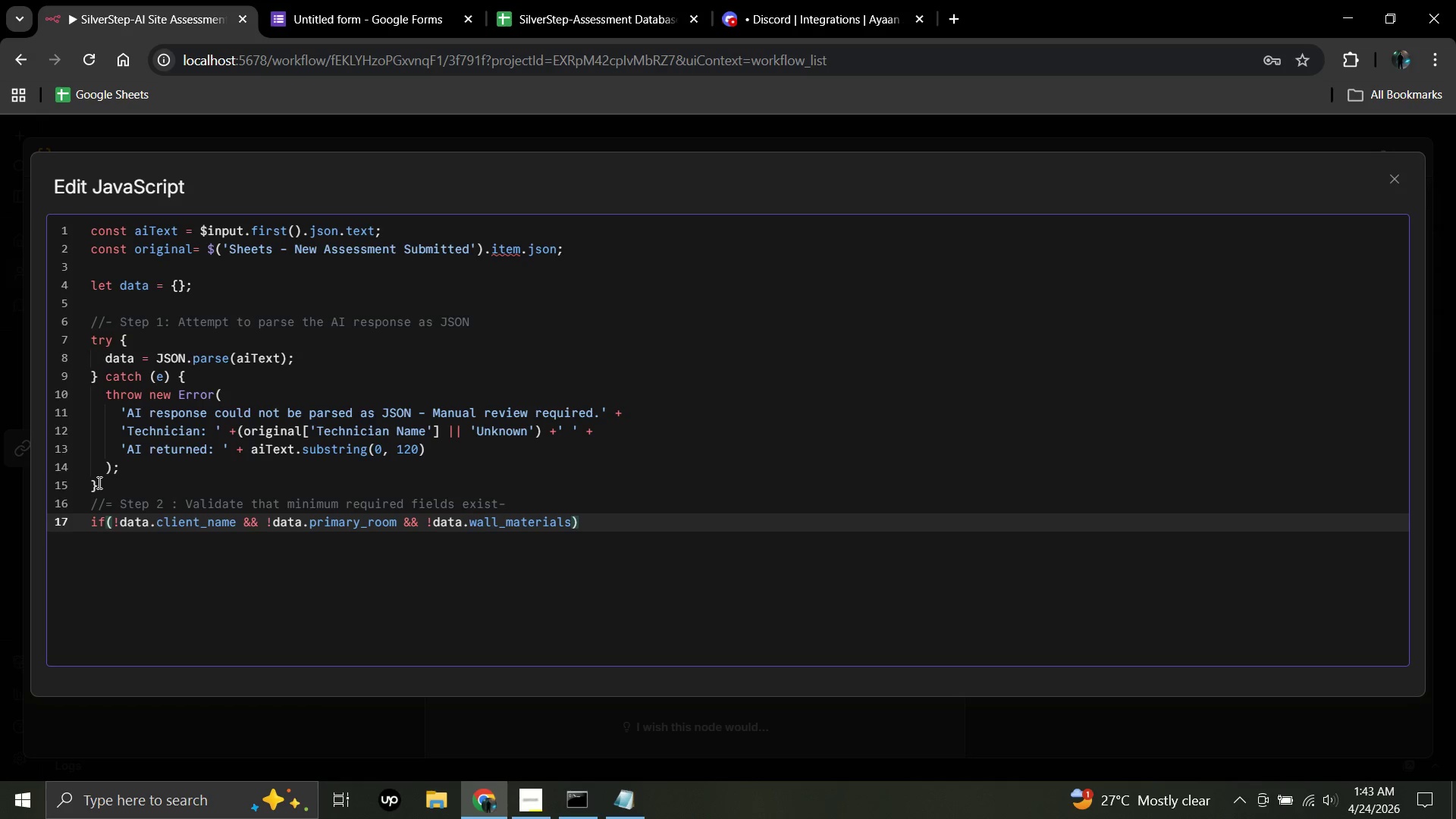 
left_click([587, 522])
 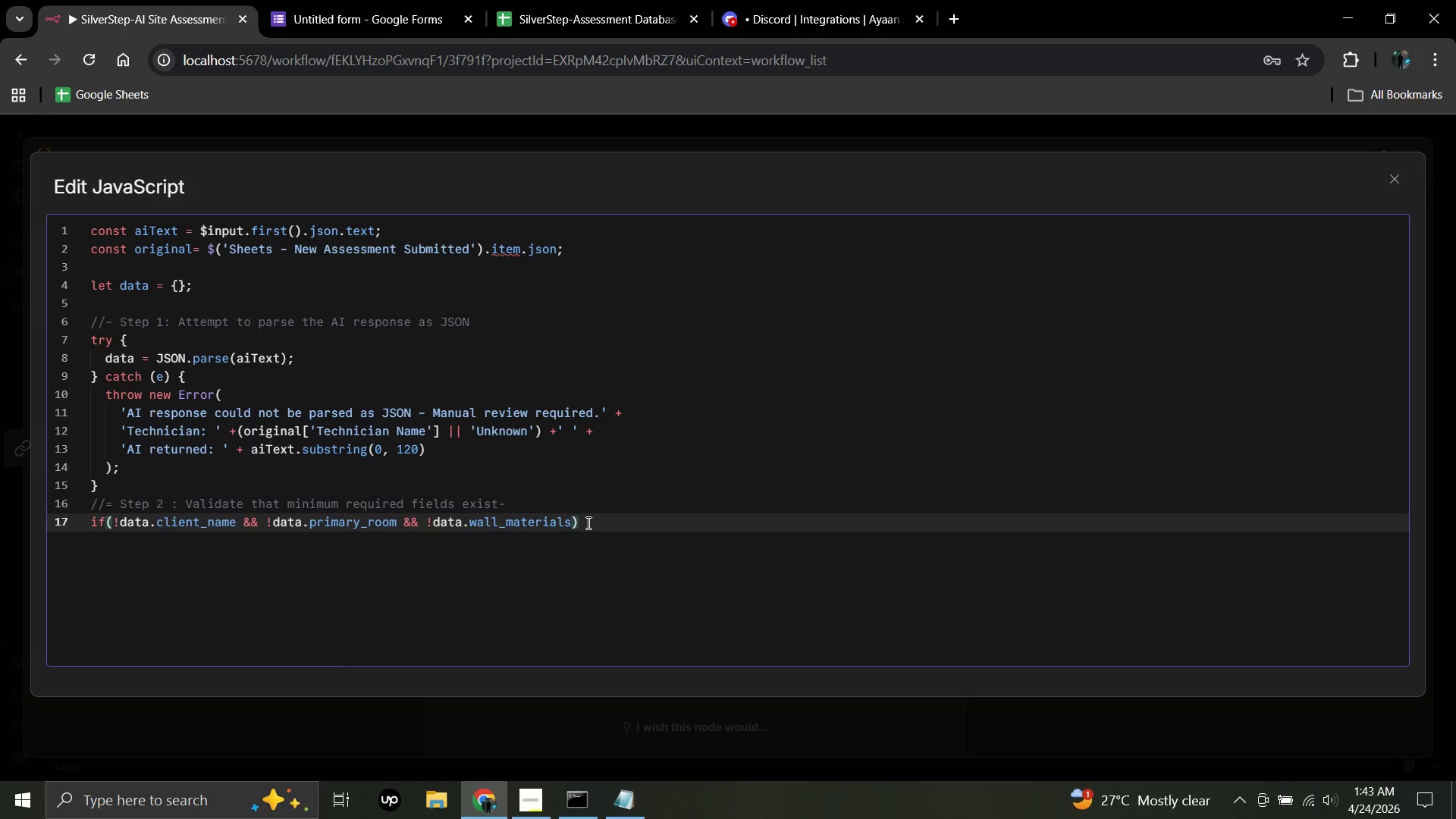 
key(Space)
 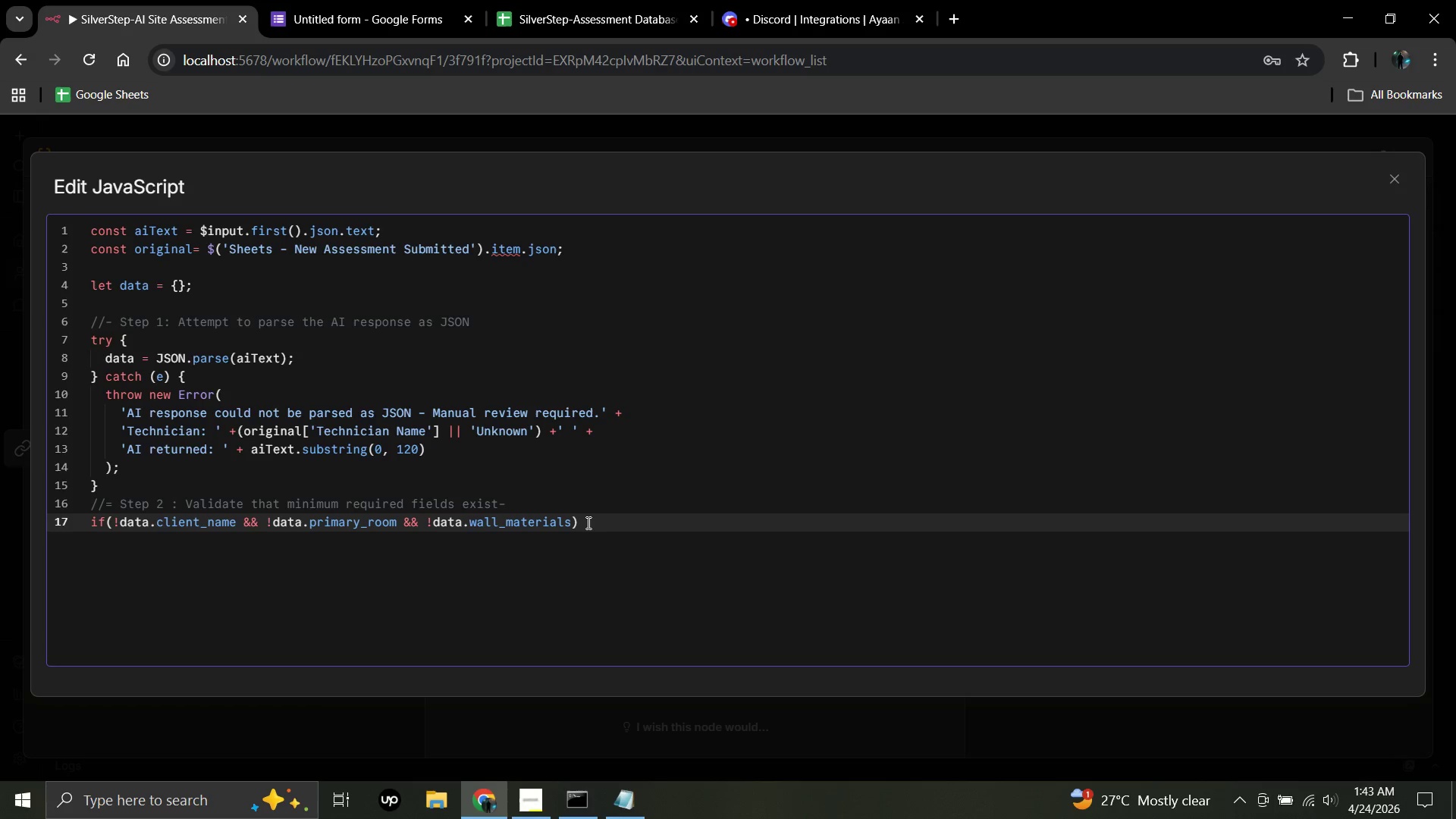 
key(Shift+BracketLeft)
 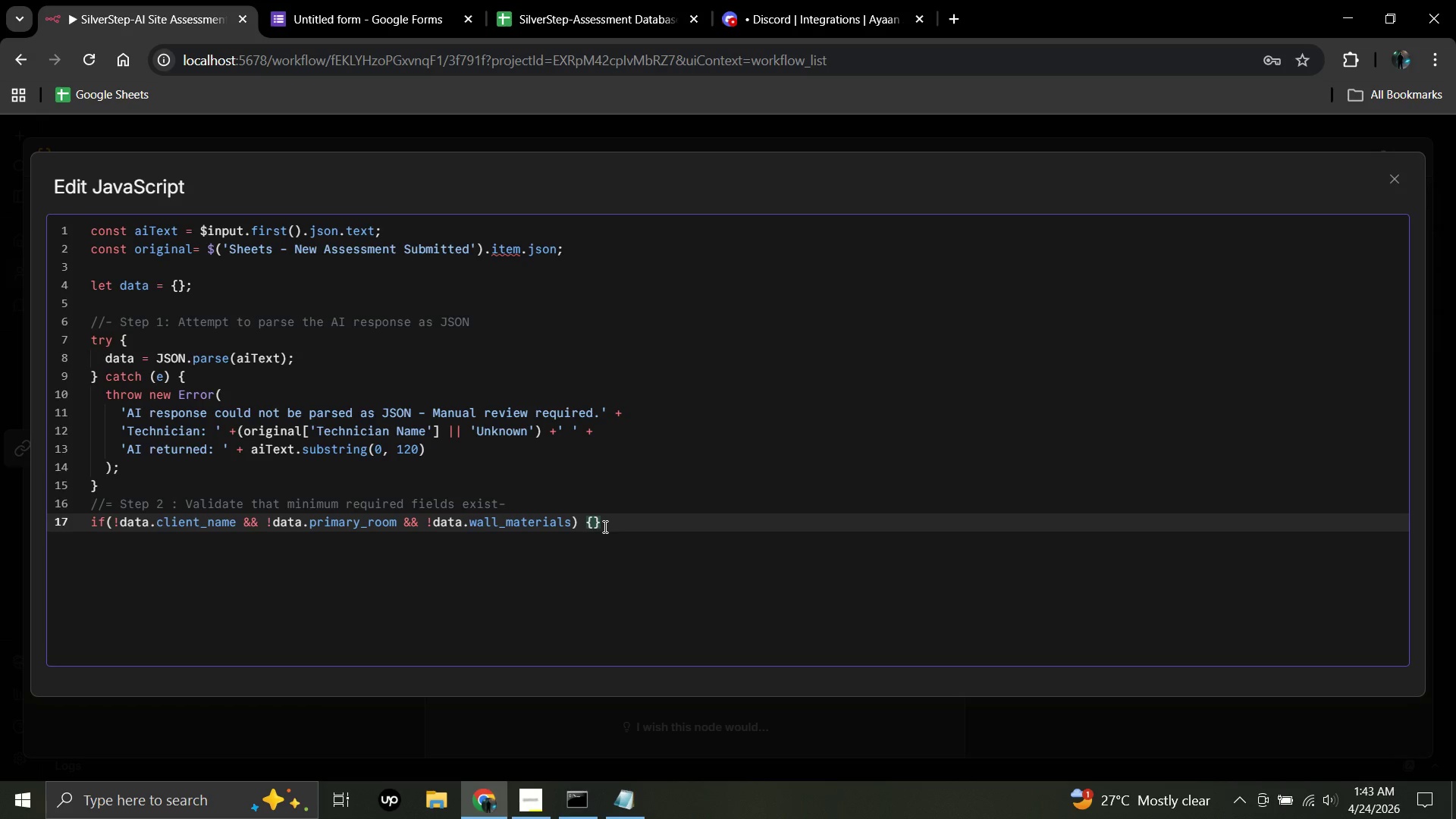 
key(Space)
 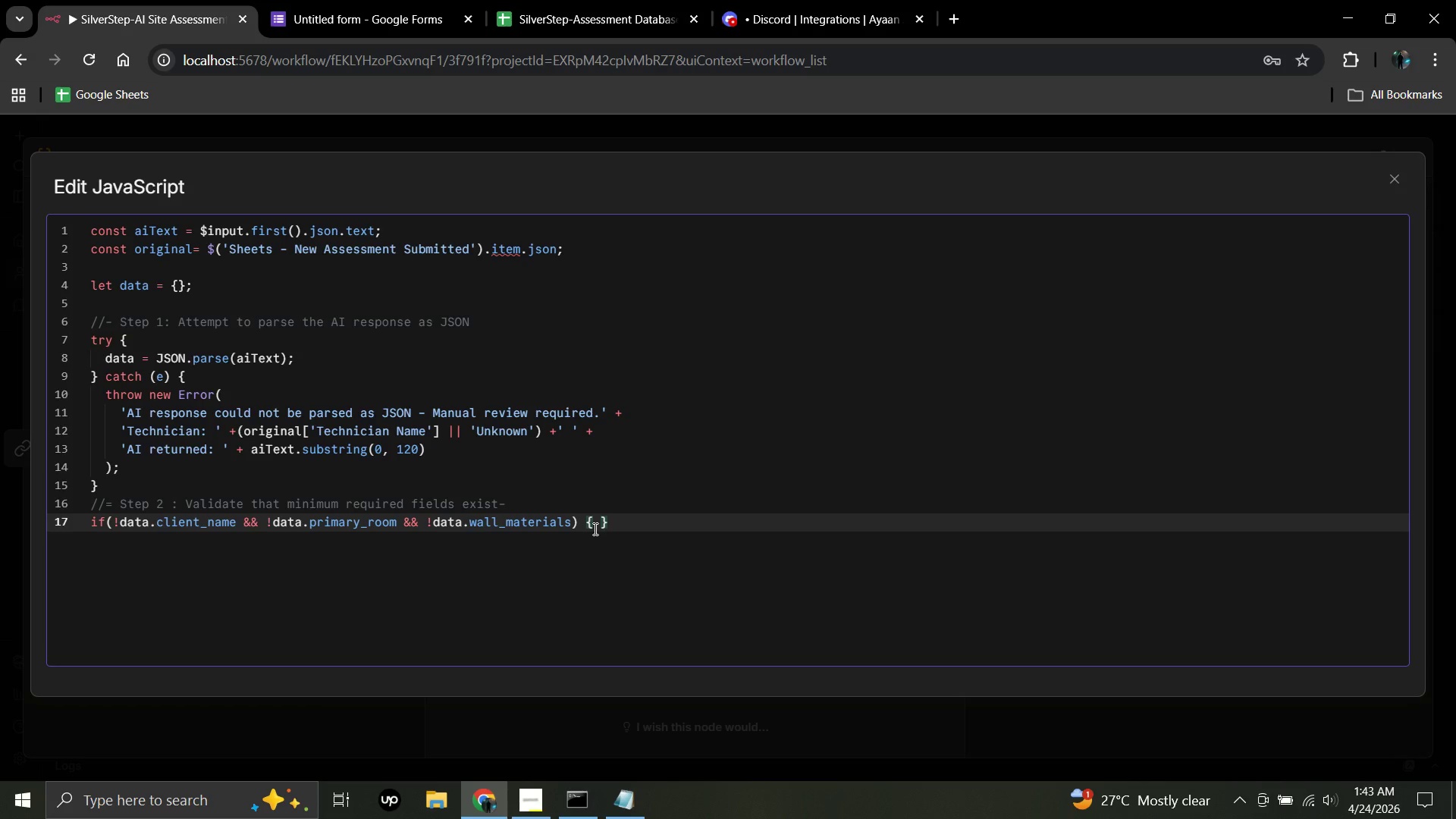 
key(Enter)
 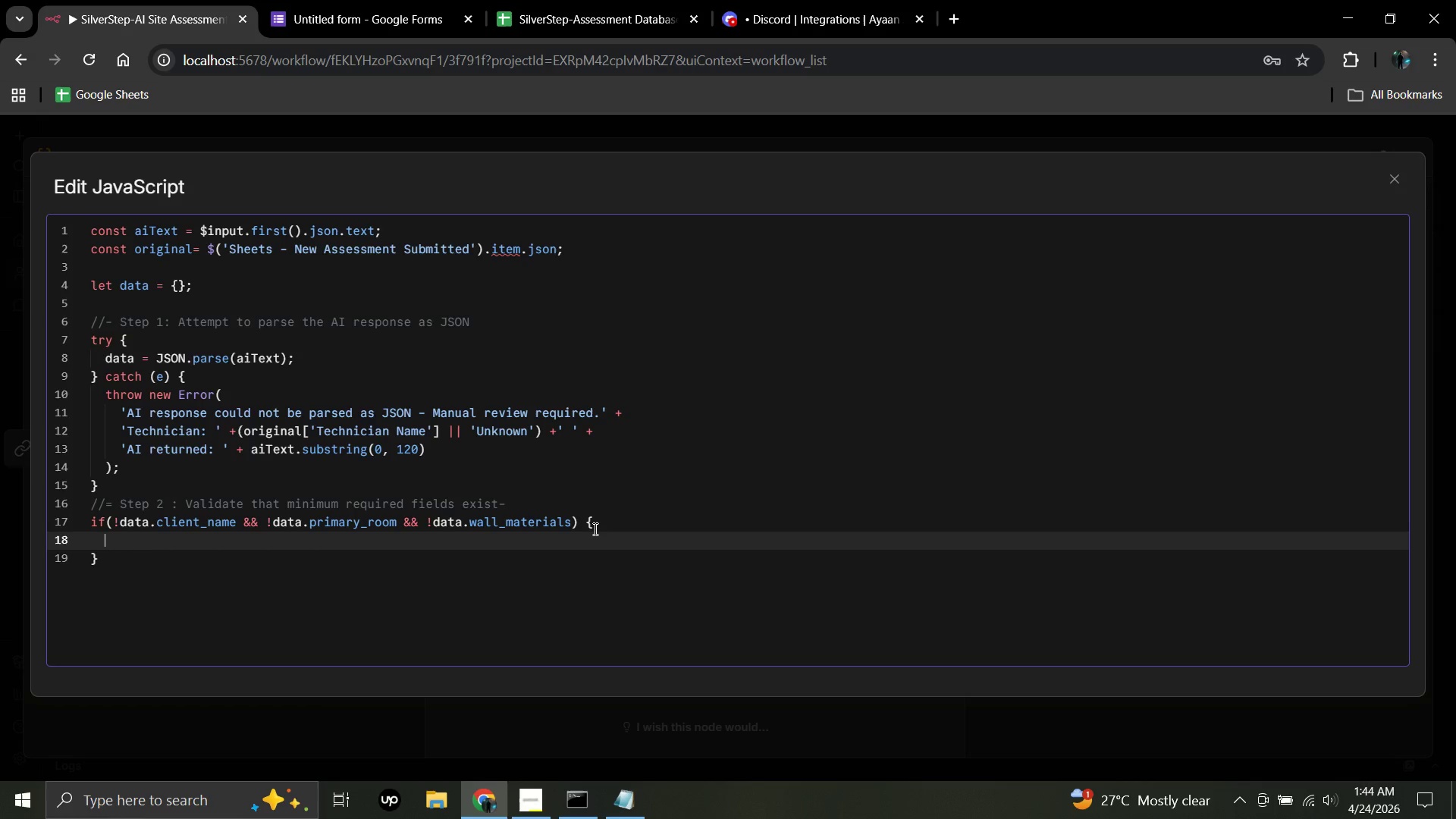 
type(throw new Erroe)
key(Backspace)
type(r)
 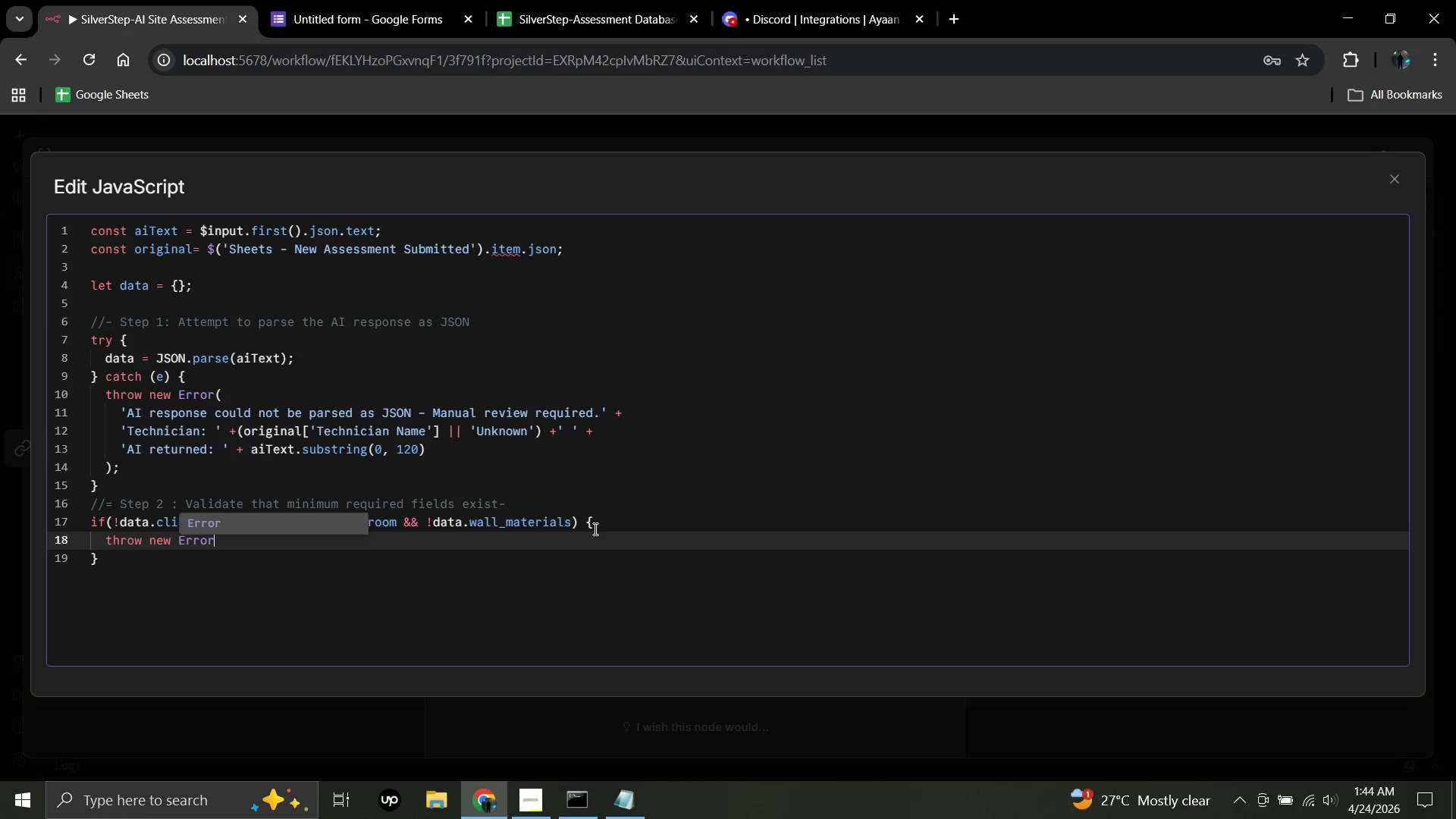 
key(Shift+9)
 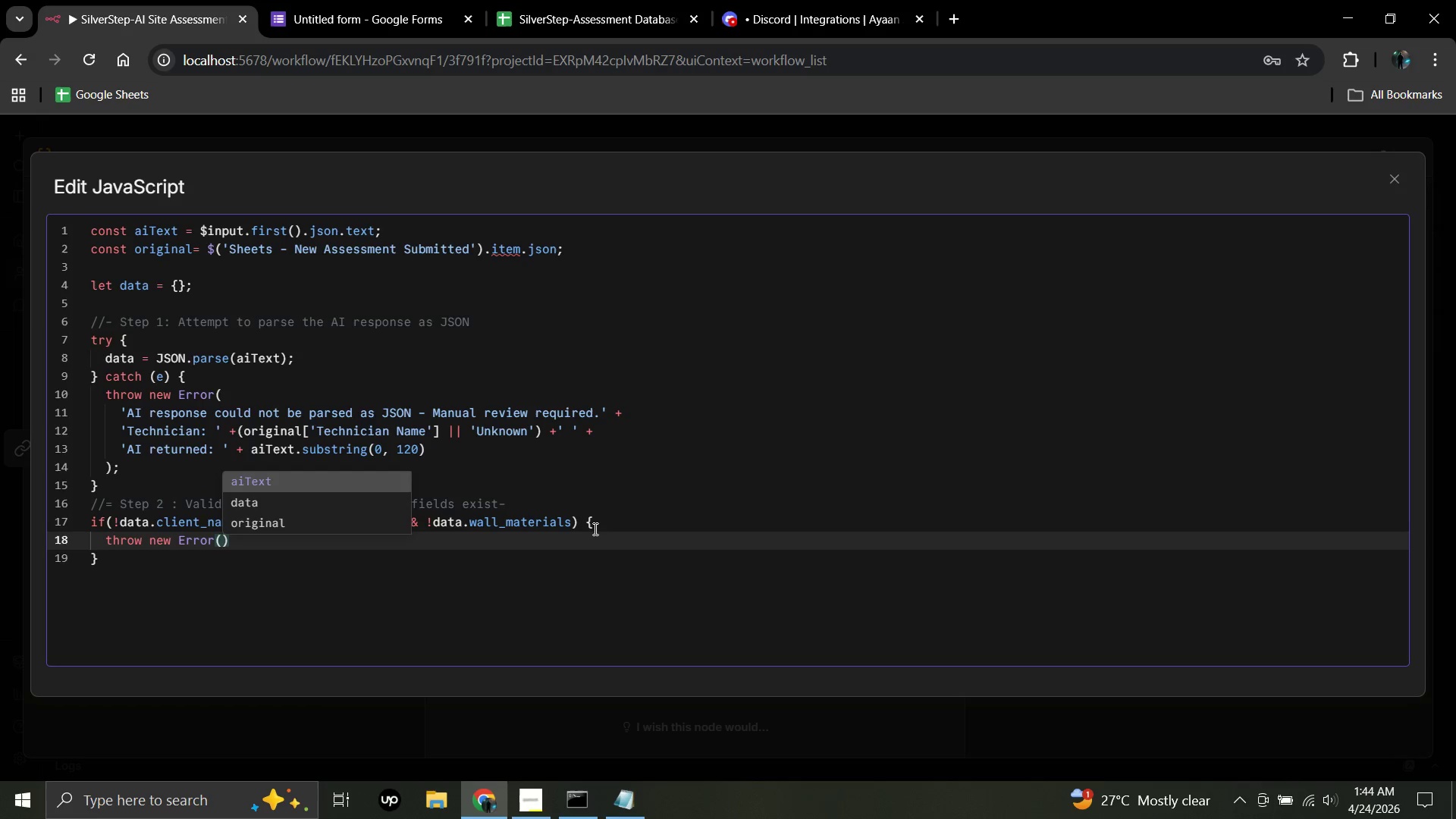 
key(Enter)
 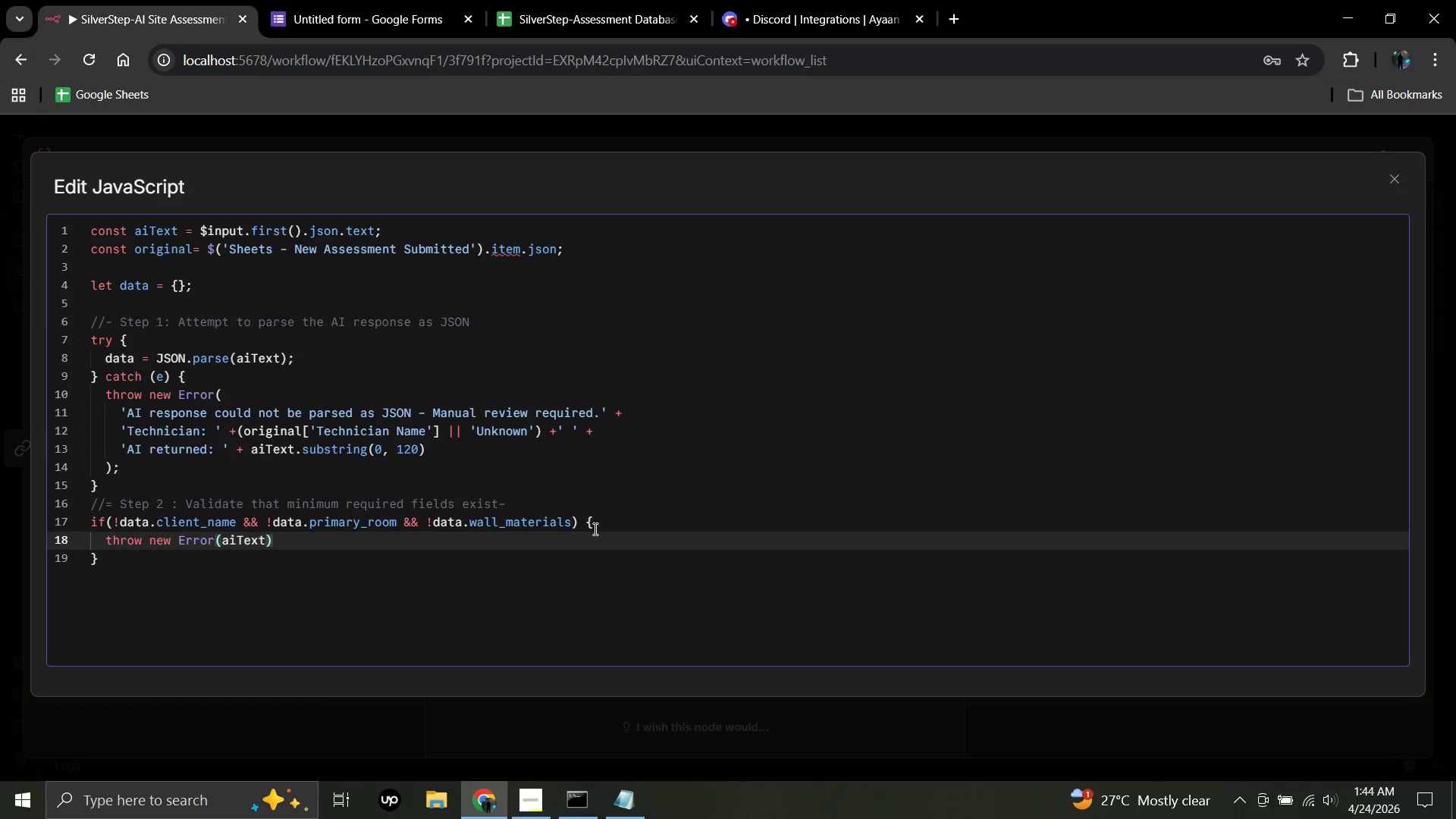 
key(Backspace)
 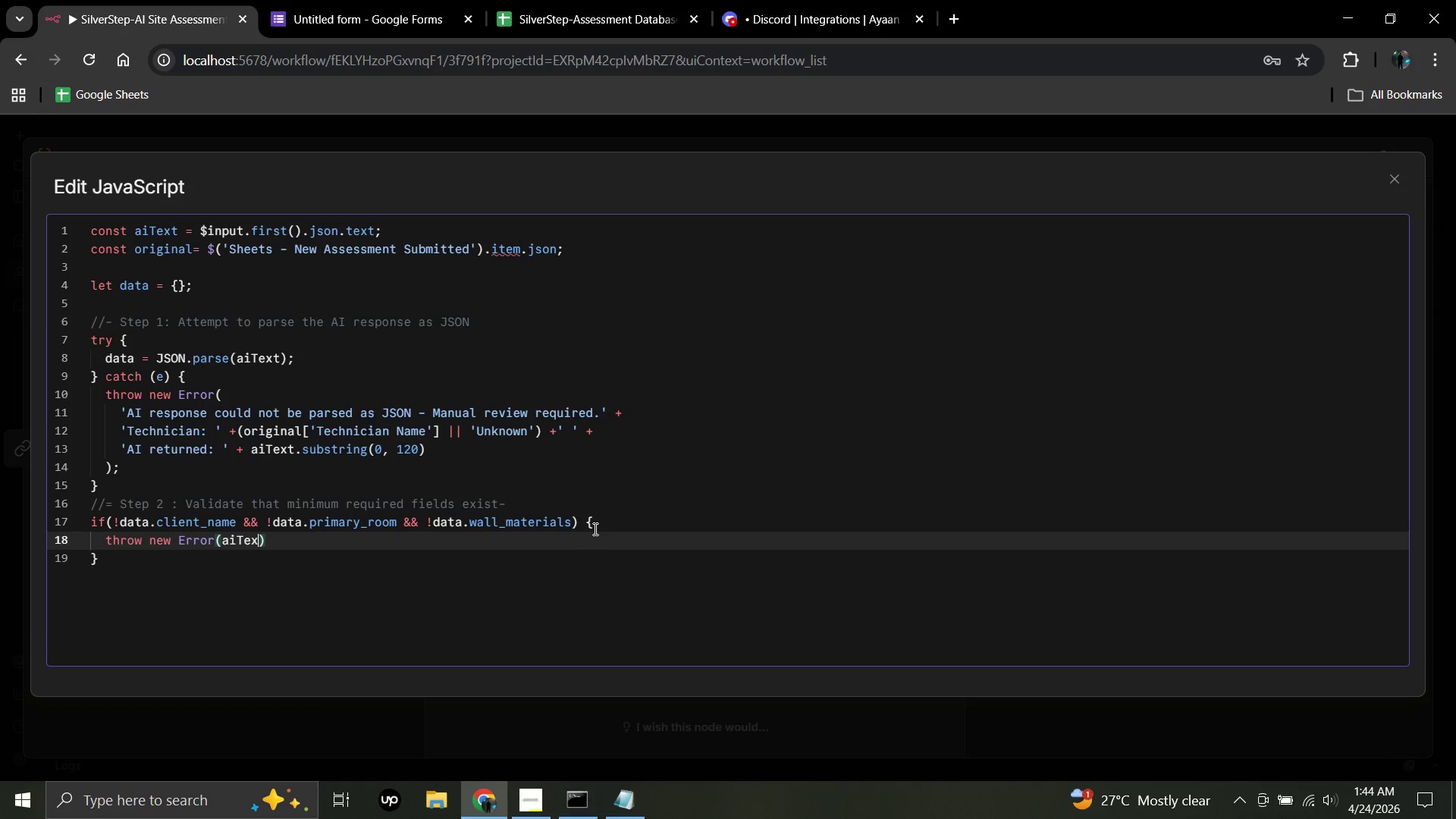 
key(Backspace)
 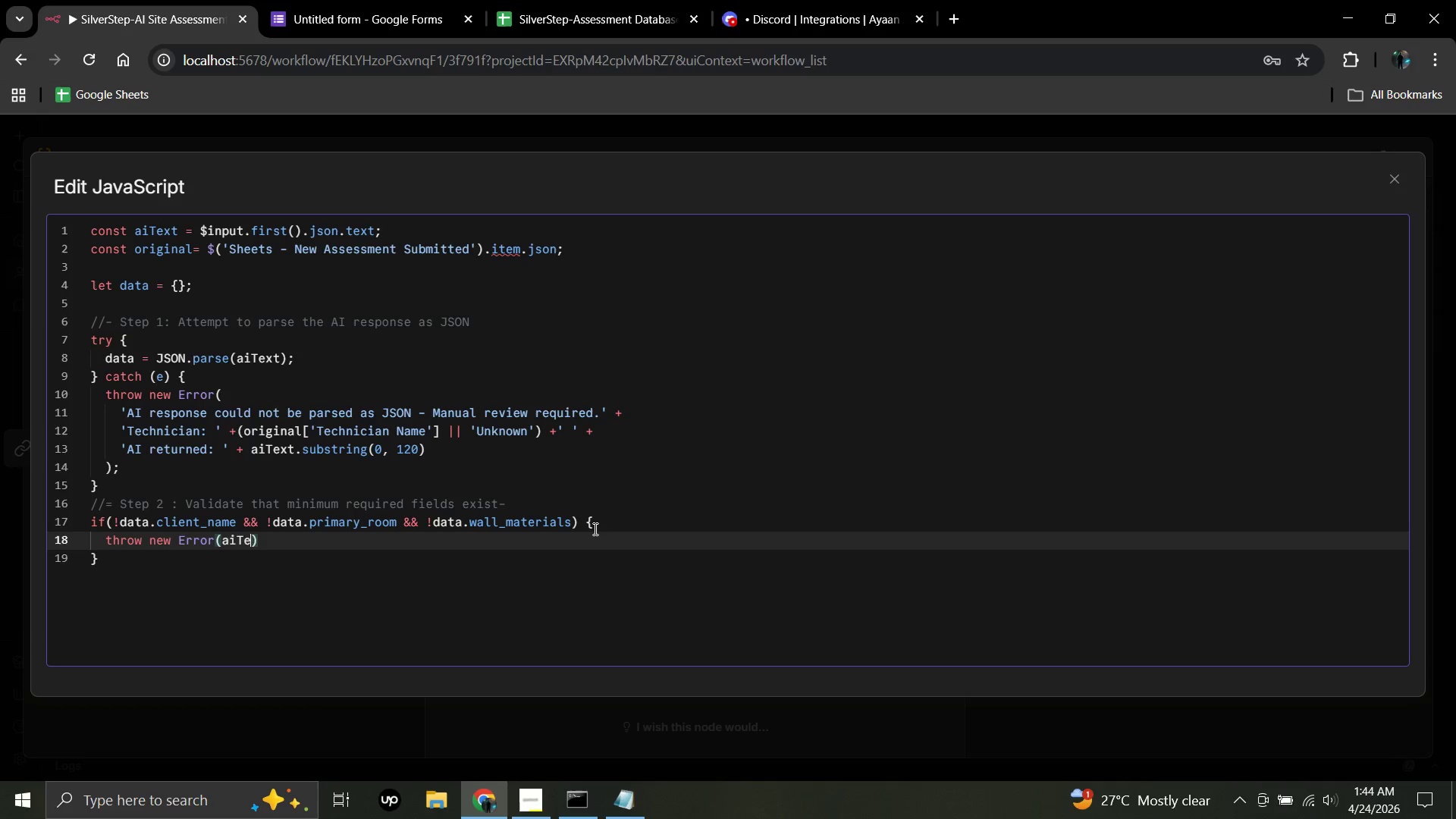 
key(Backspace)
 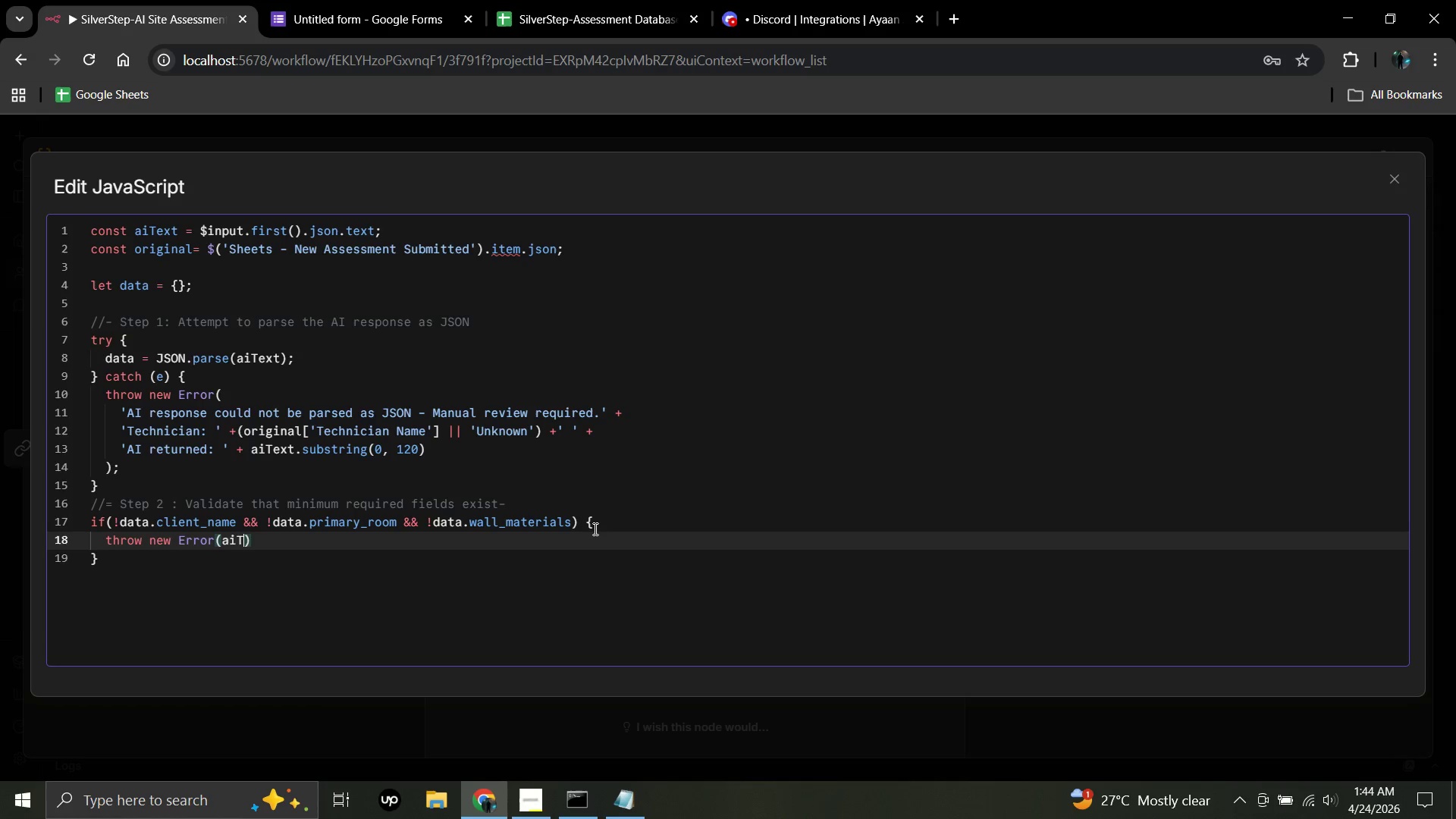 
key(Backspace)
 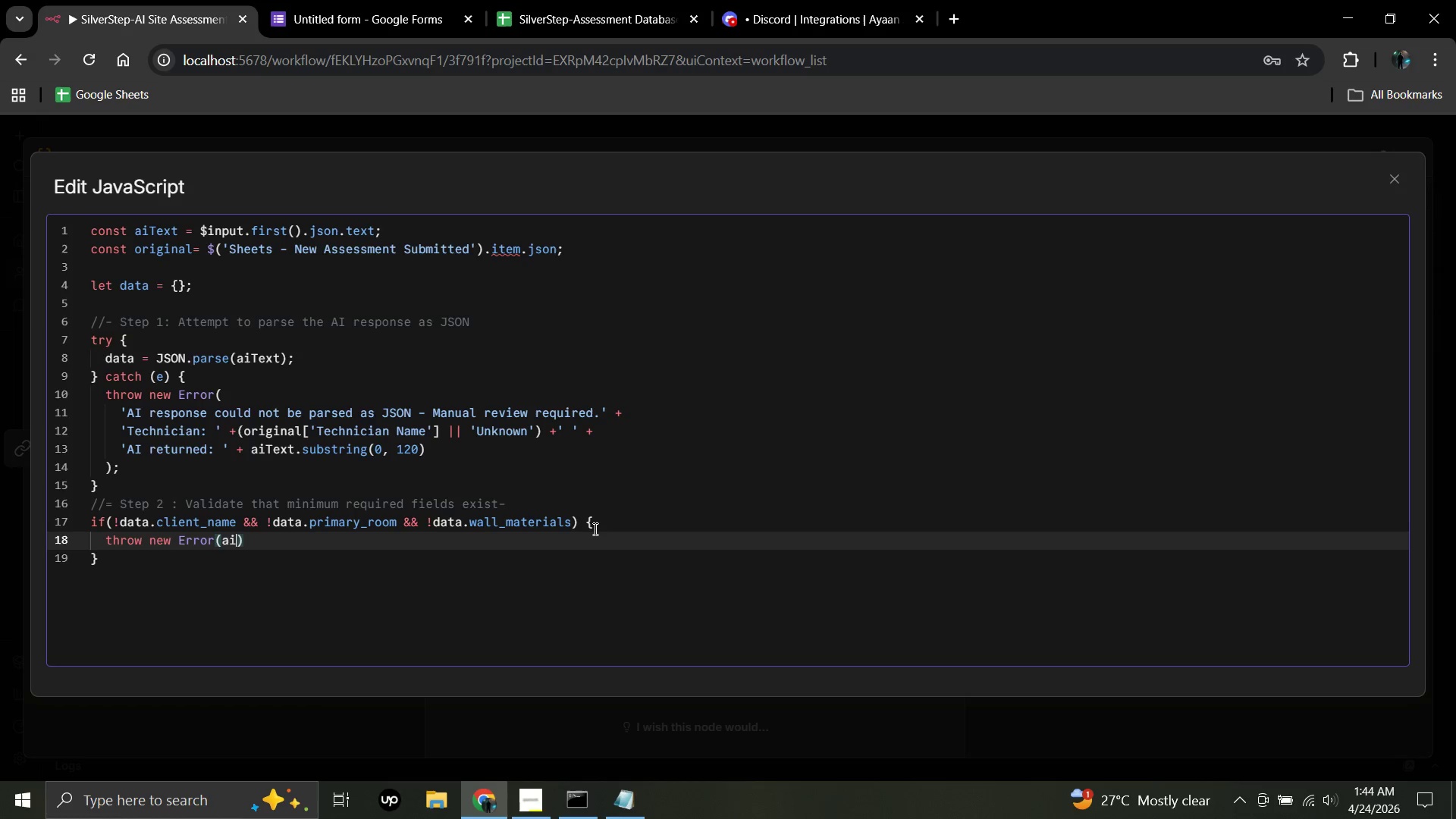 
key(Backspace)
 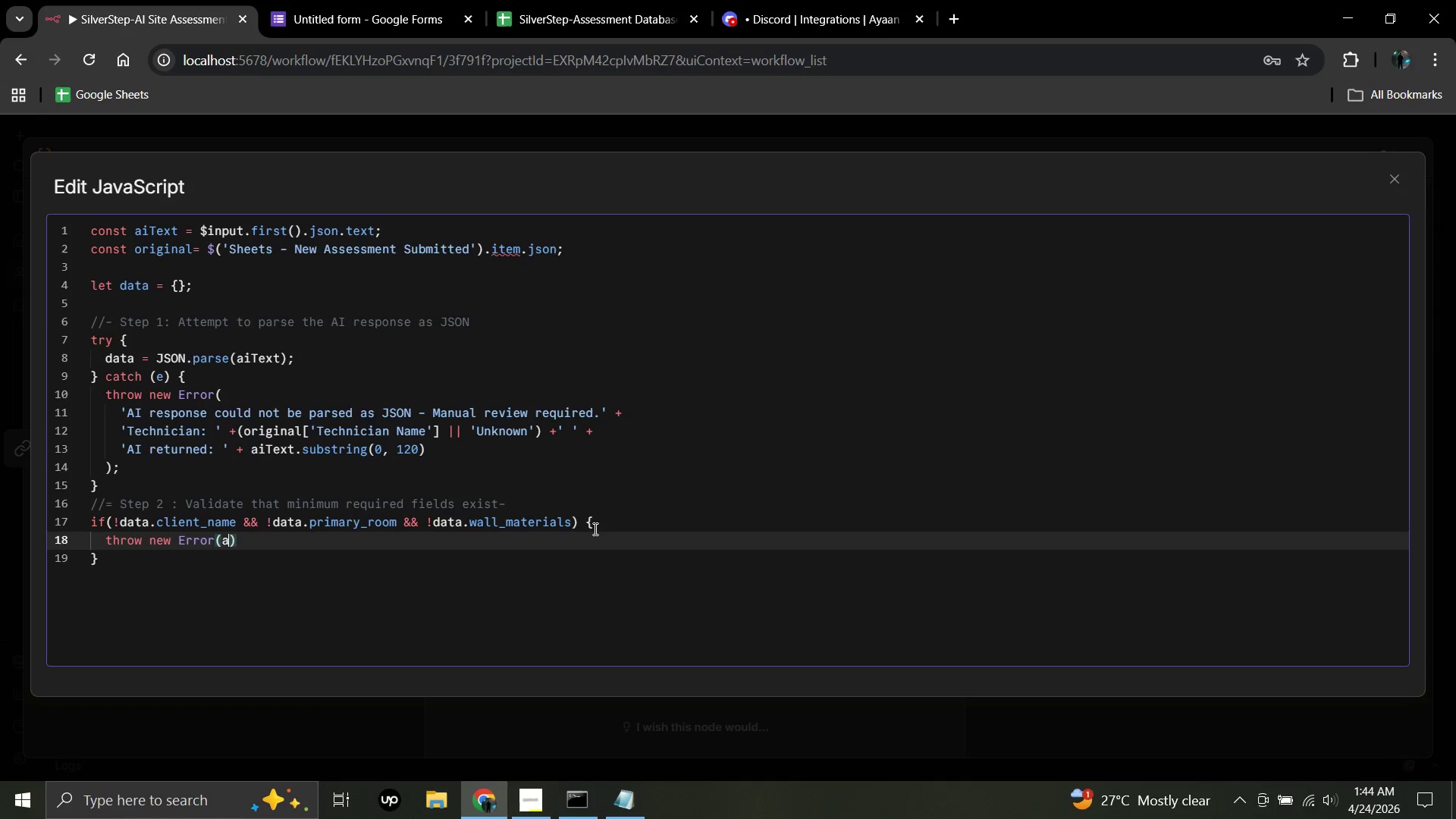 
key(Backspace)
 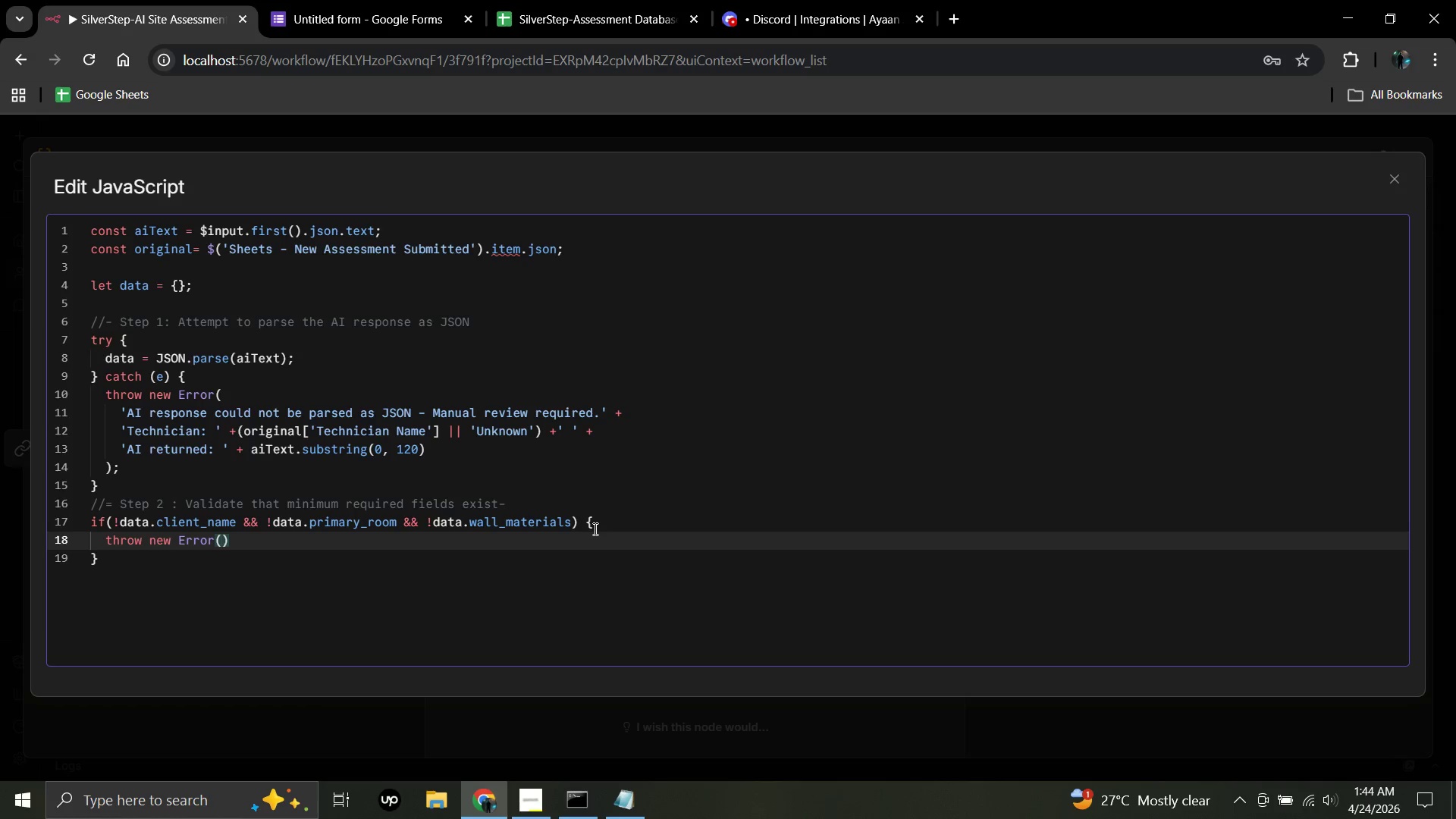 
key(Space)
 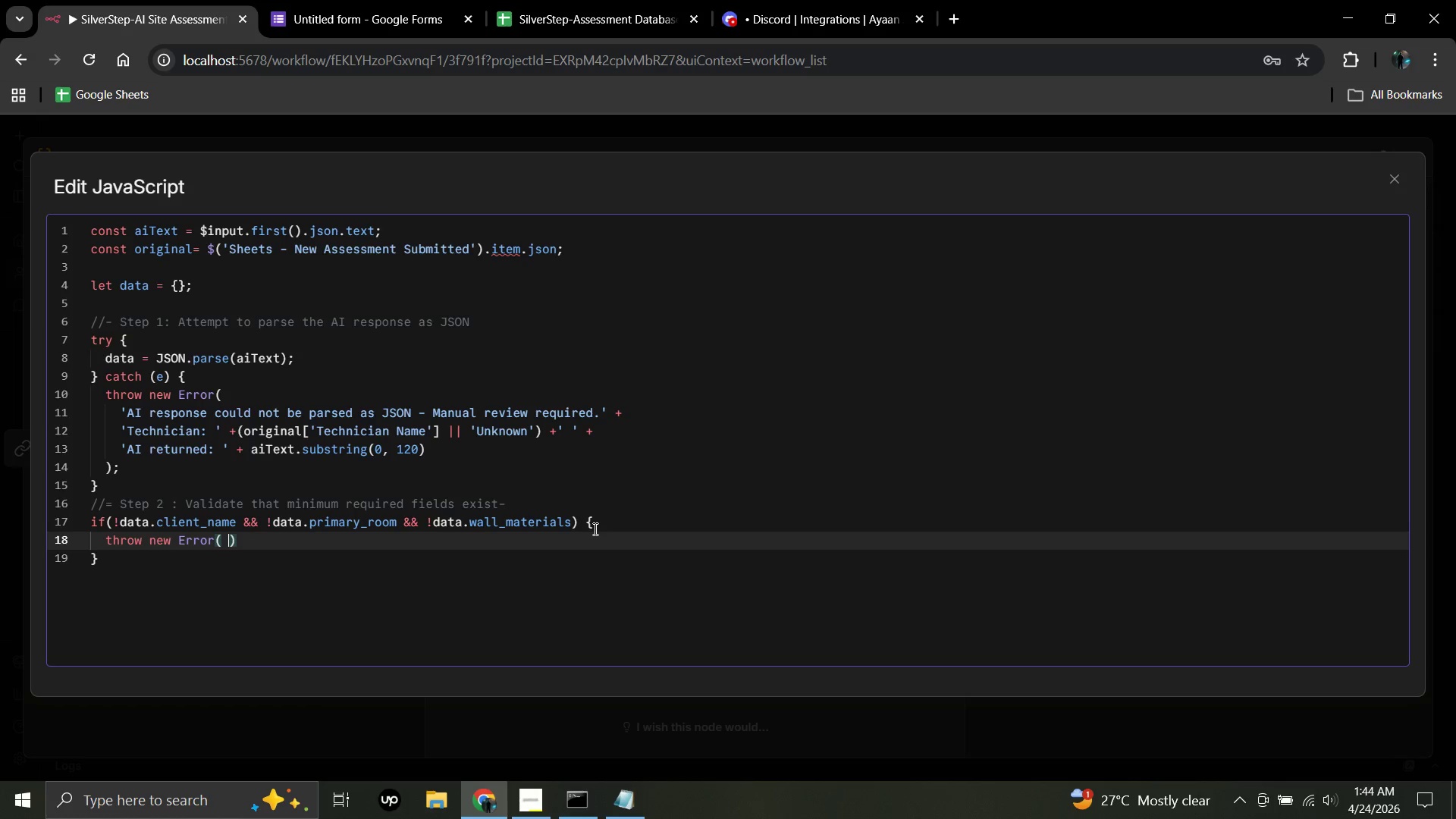 
key(Enter)
 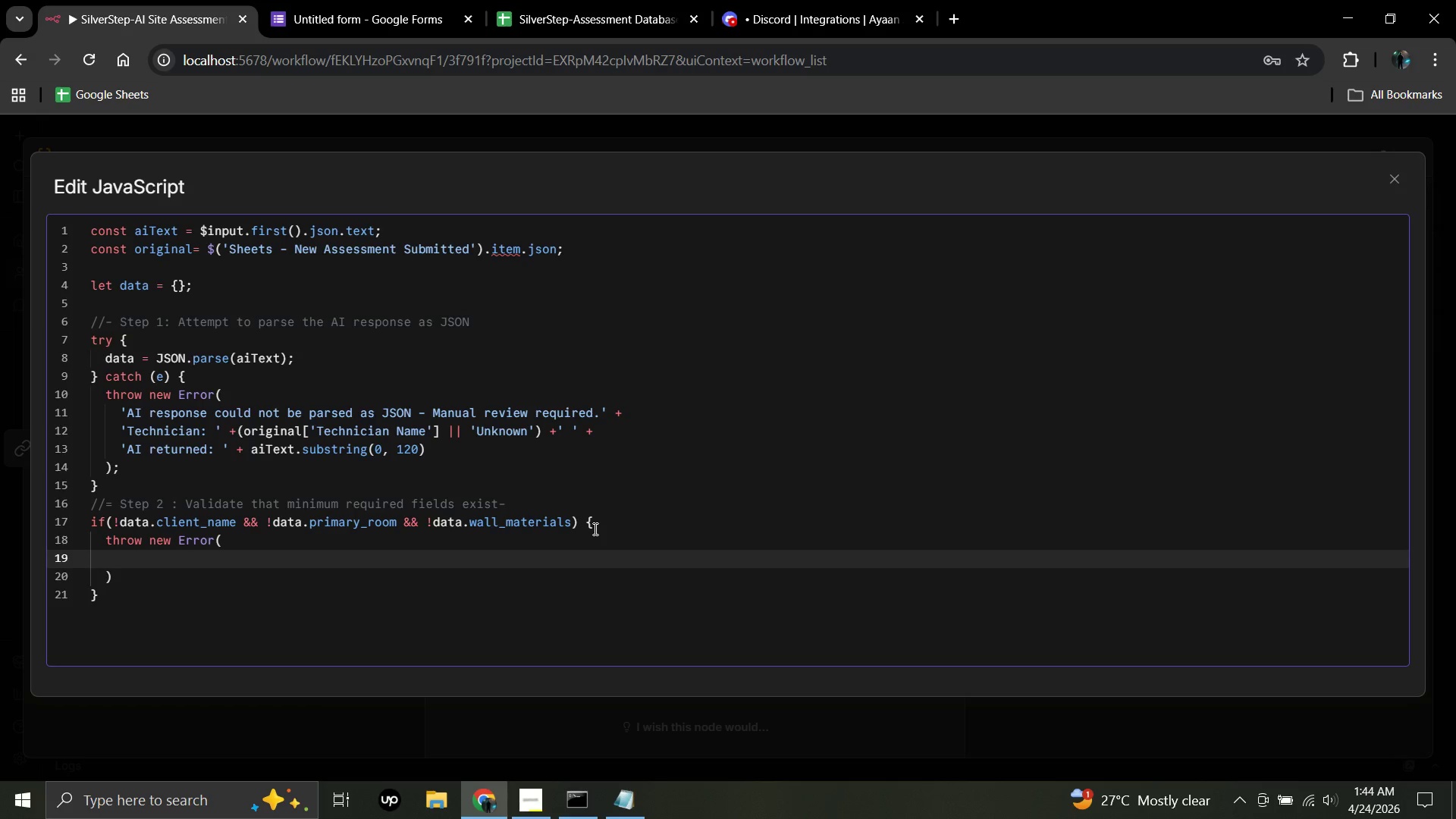 
type('AI retu)
 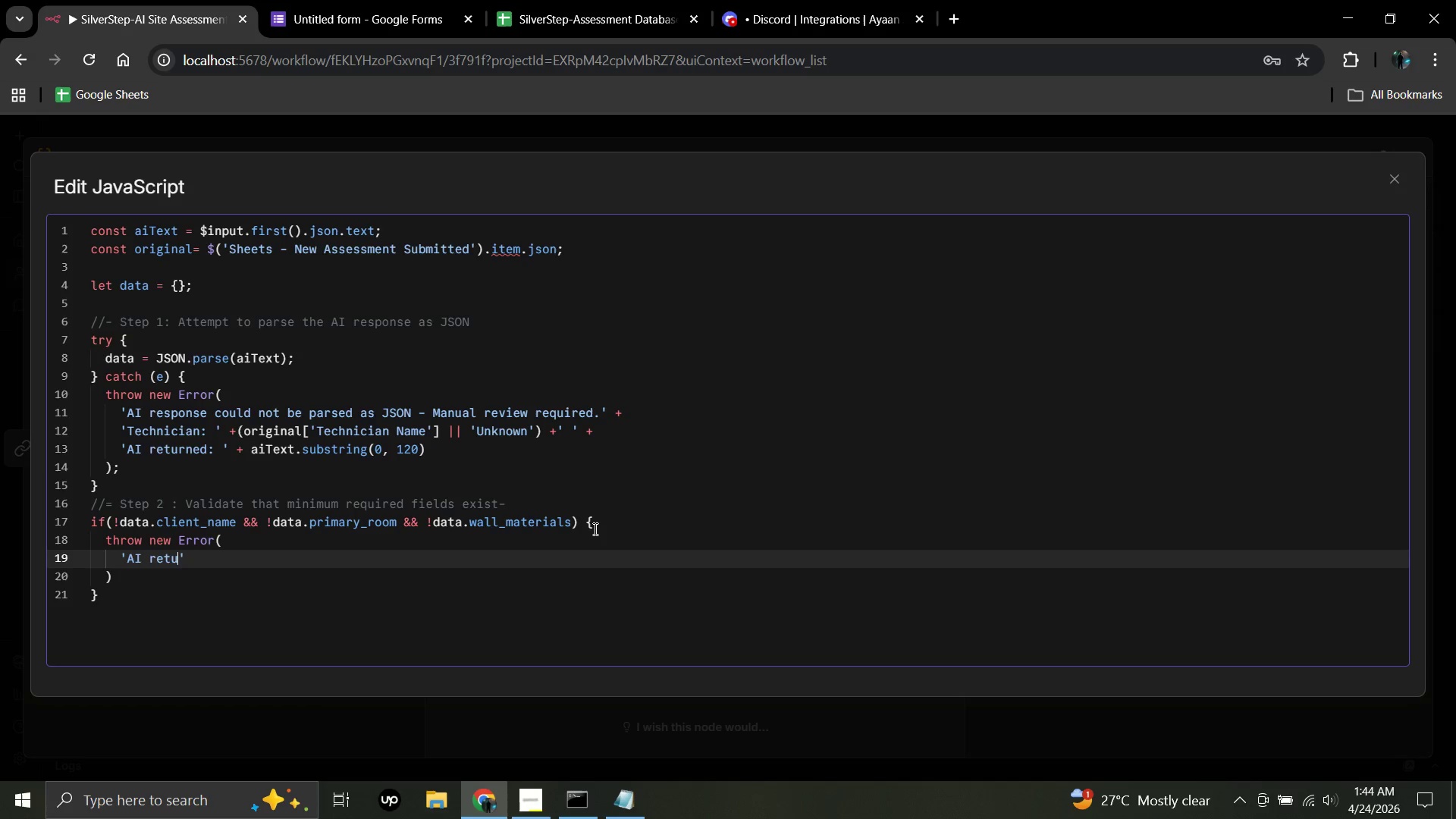 
type(rned an empty or unsable resp)
 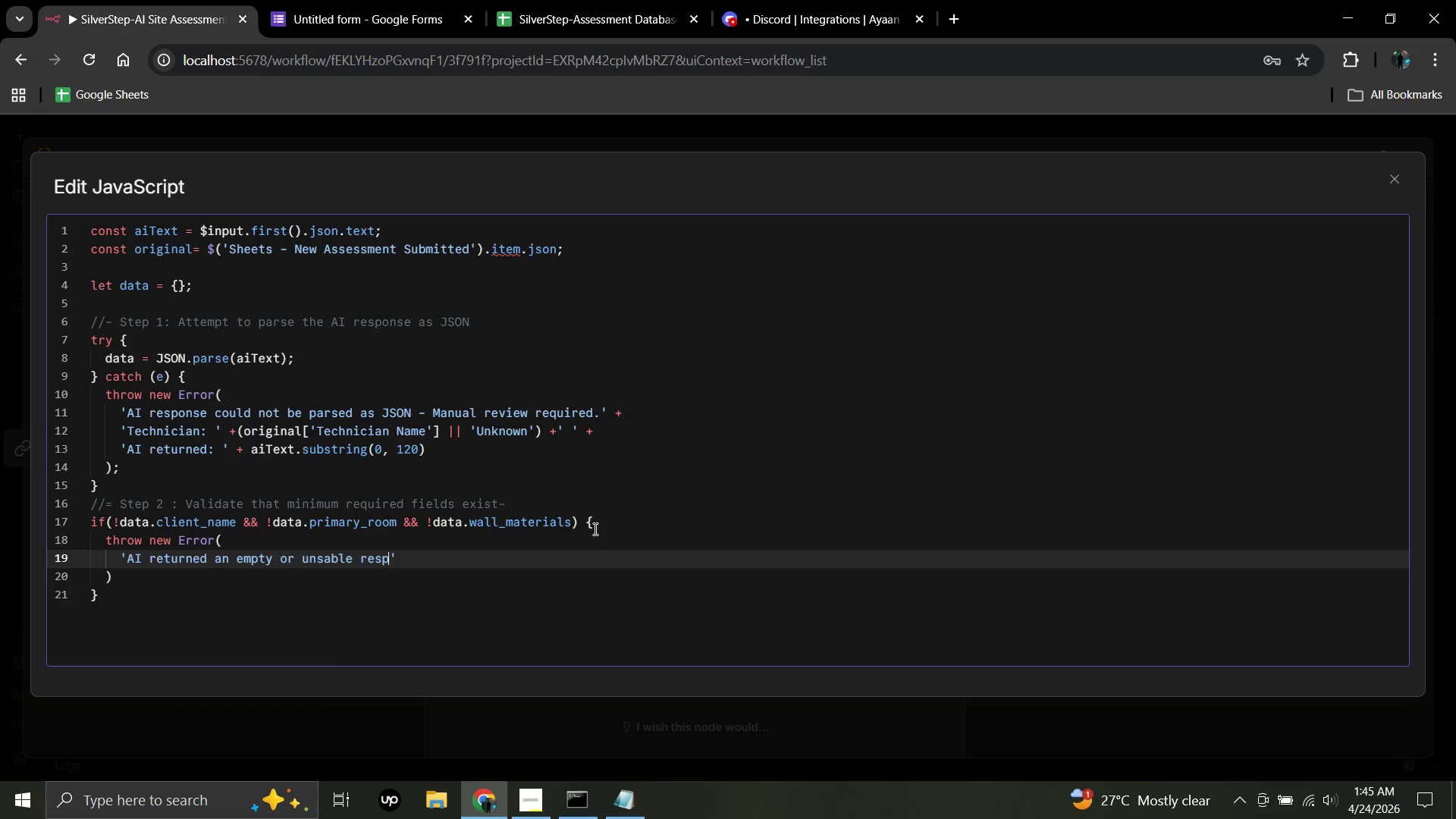 
type(onse - manualreview)
key(Backspace)
key(Backspace)
key(Backspace)
key(Backspace)
key(Backspace)
key(Backspace)
key(Backspace)
key(Backspace)
key(Backspace)
key(Backspace)
key(Backspace)
key(Backspace)
type(ANUAL )
 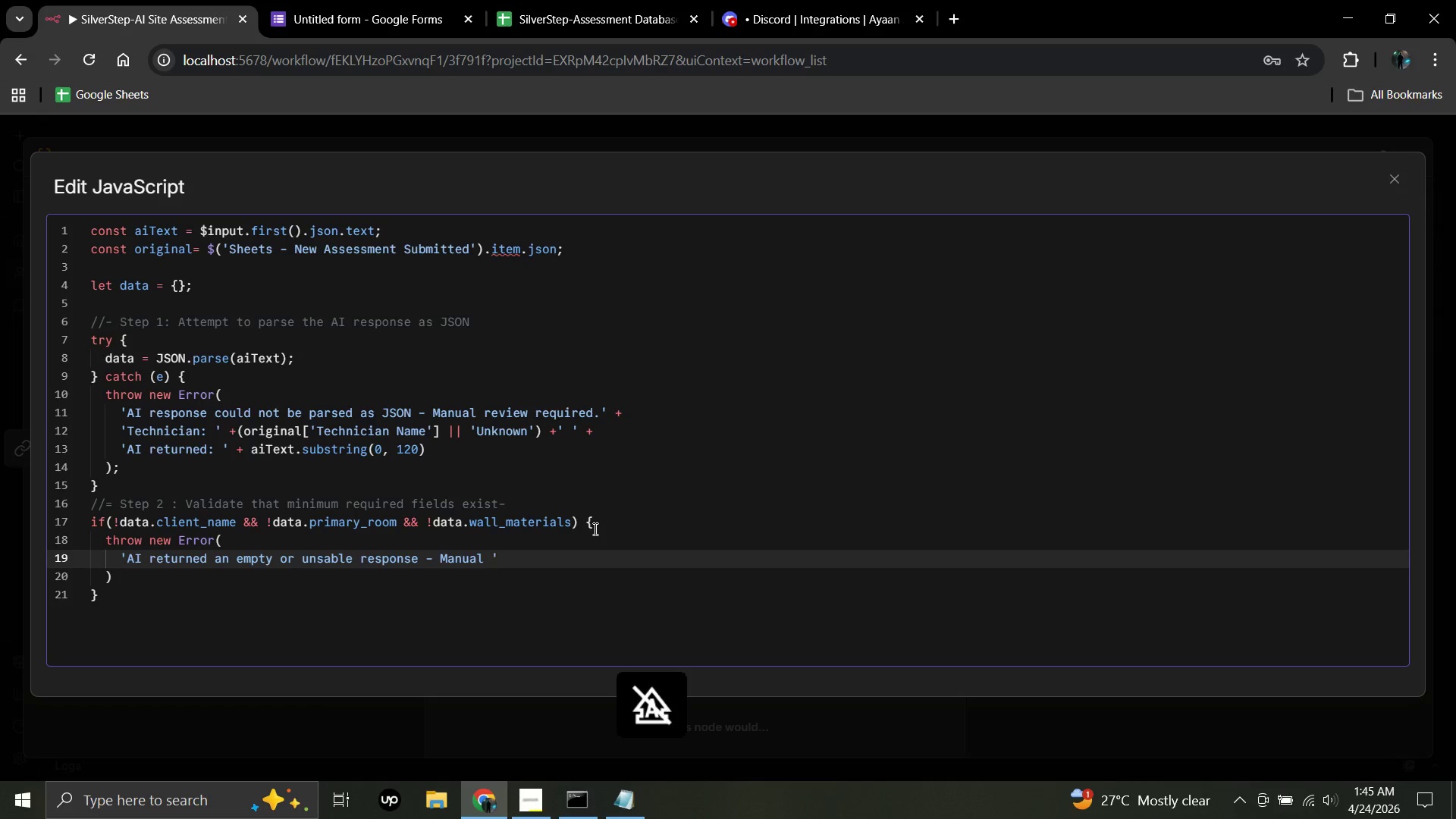 
hold_key(key=CapsLock, duration=0.47)
 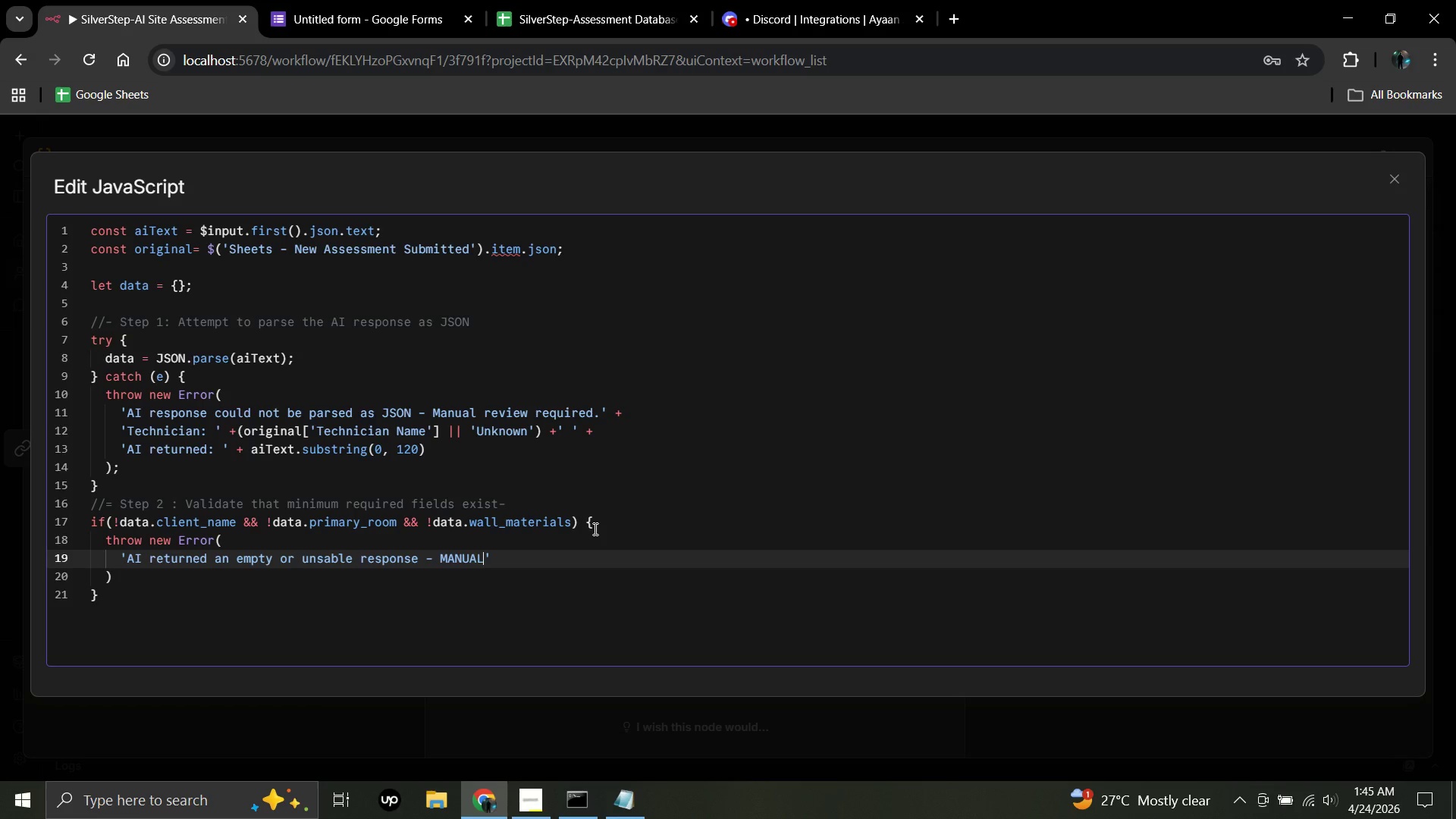 
wait(5.86)
 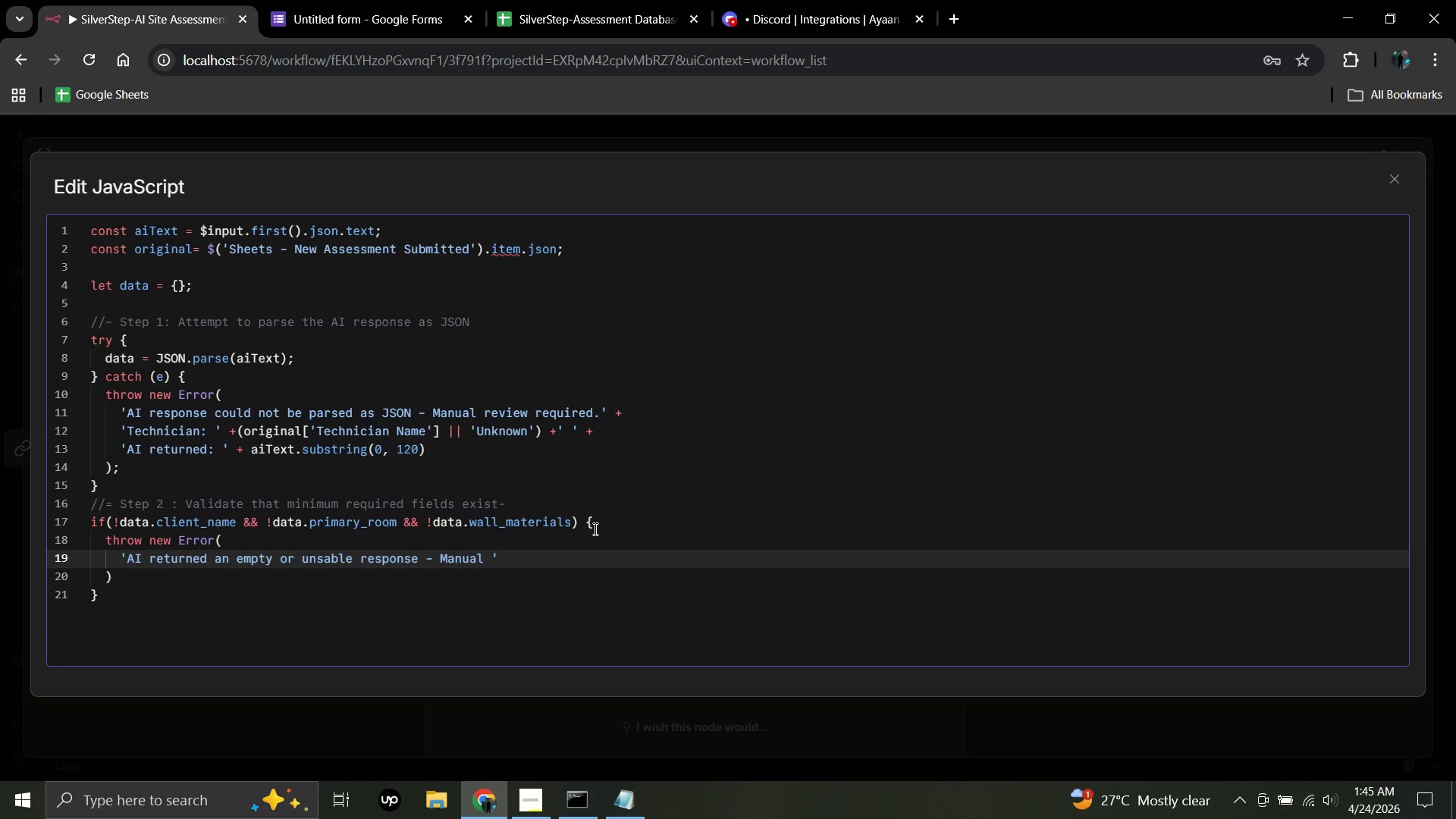 
type(review required)
 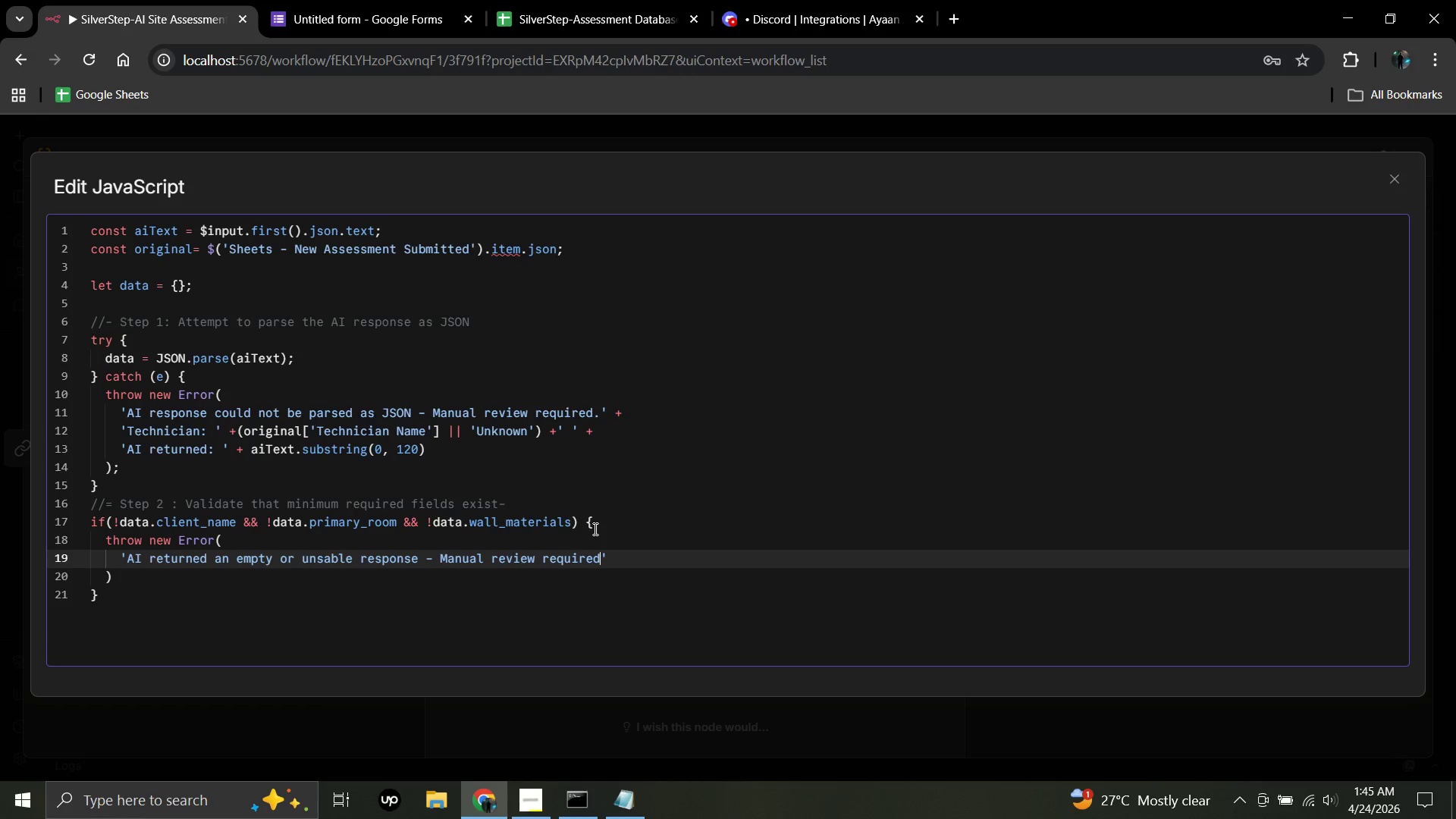 
key(Period)
 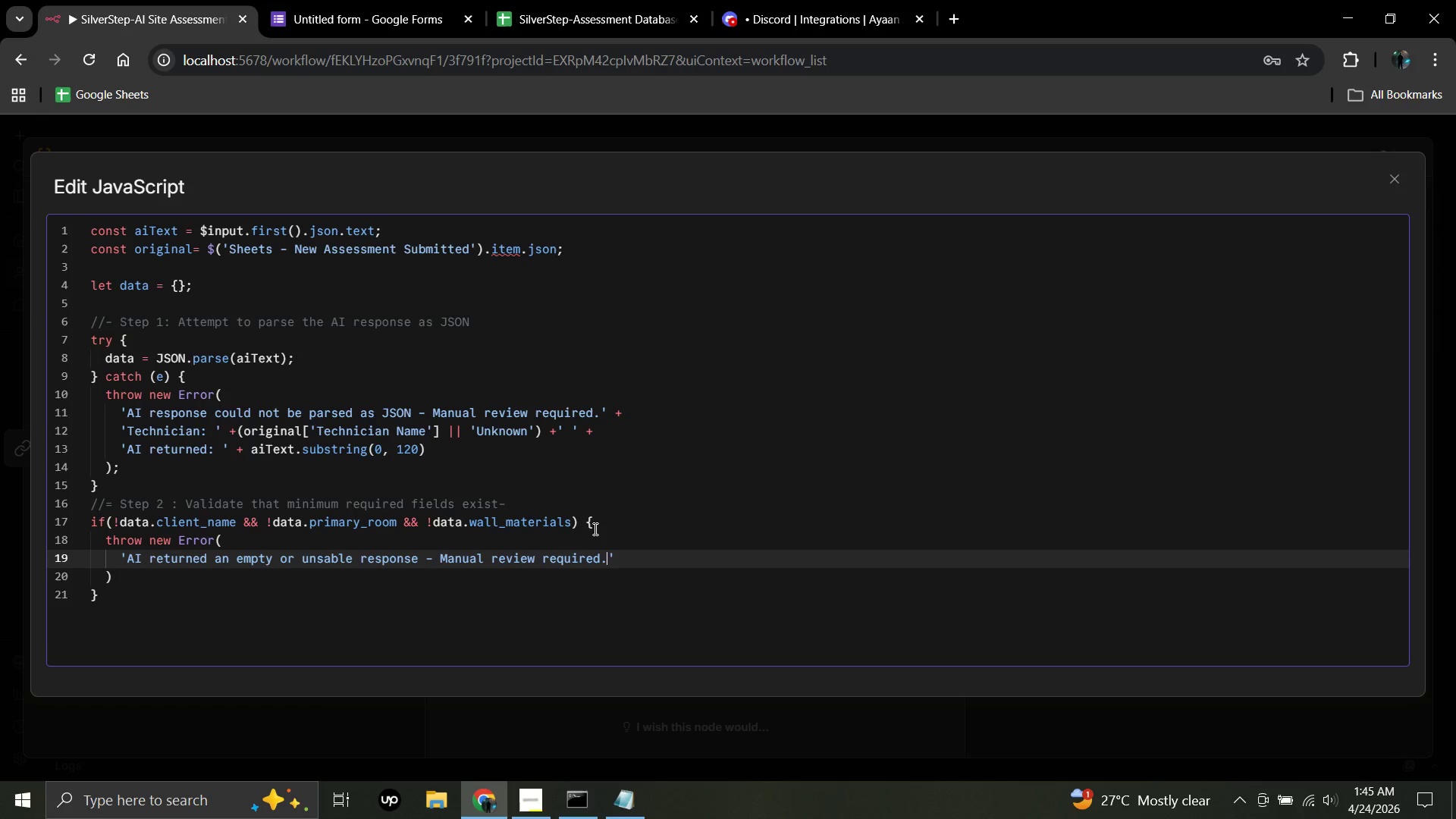 
key(Space)
 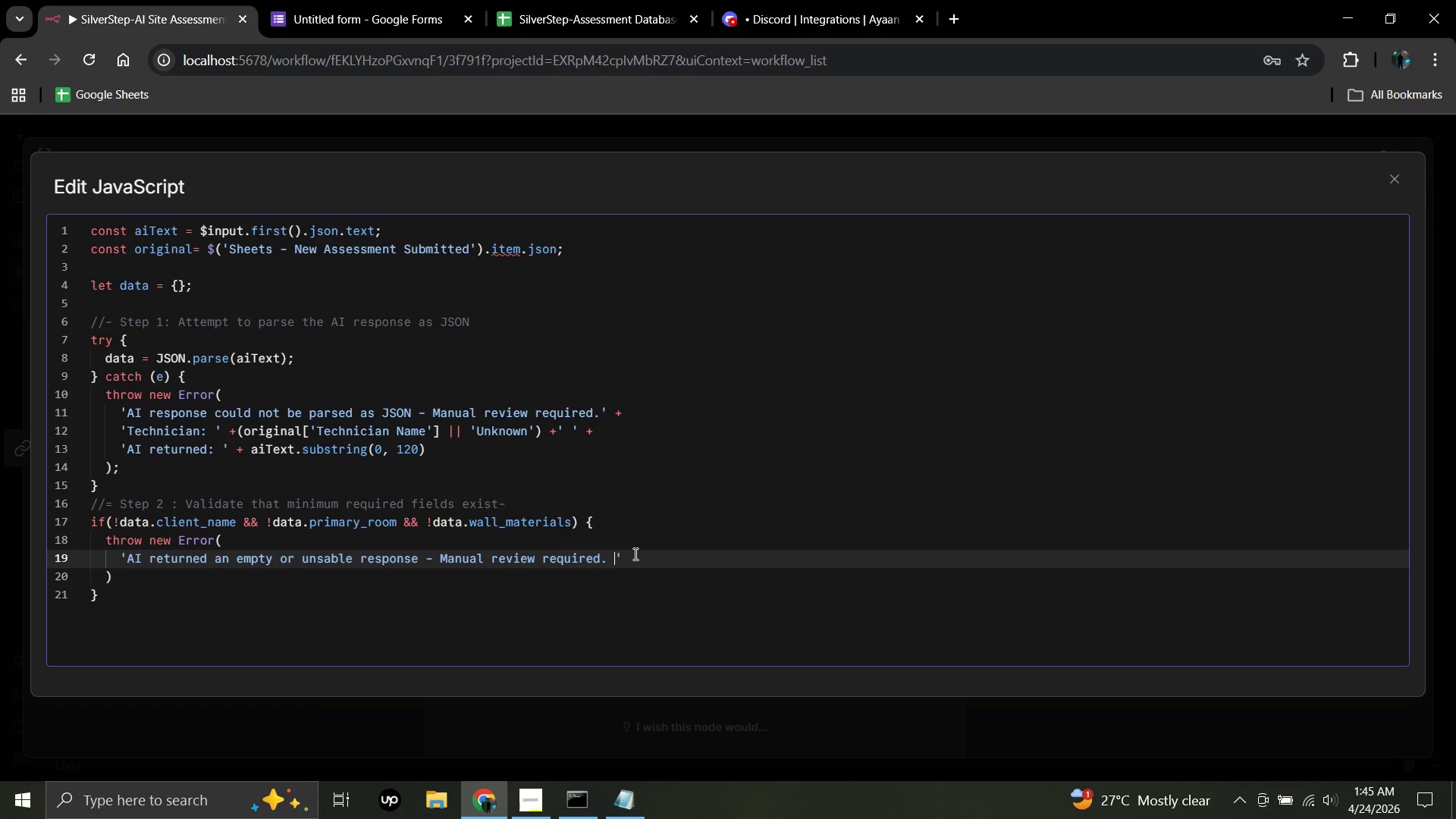 
left_click([633, 554])
 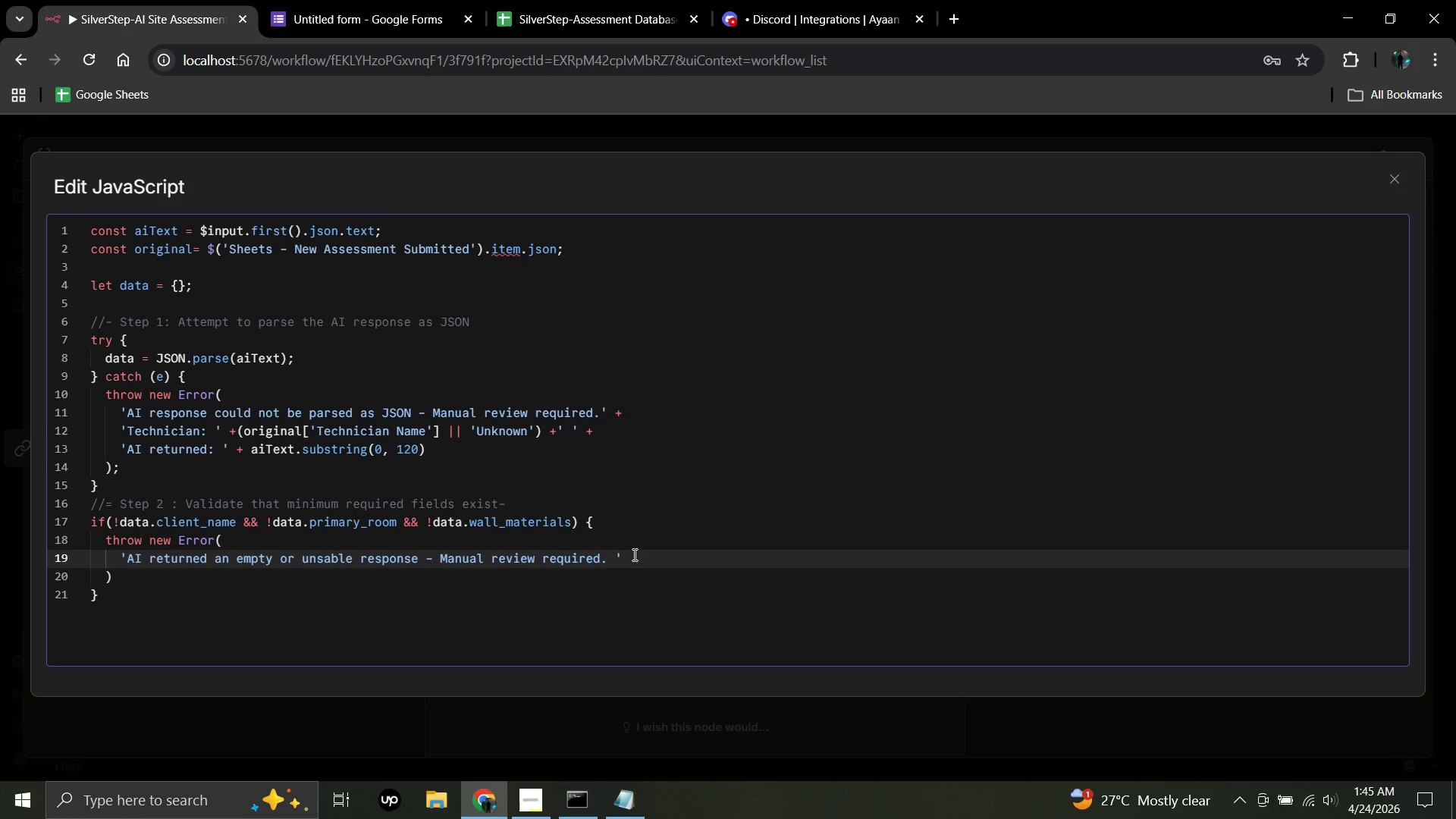 
key(Shift+Equal)
 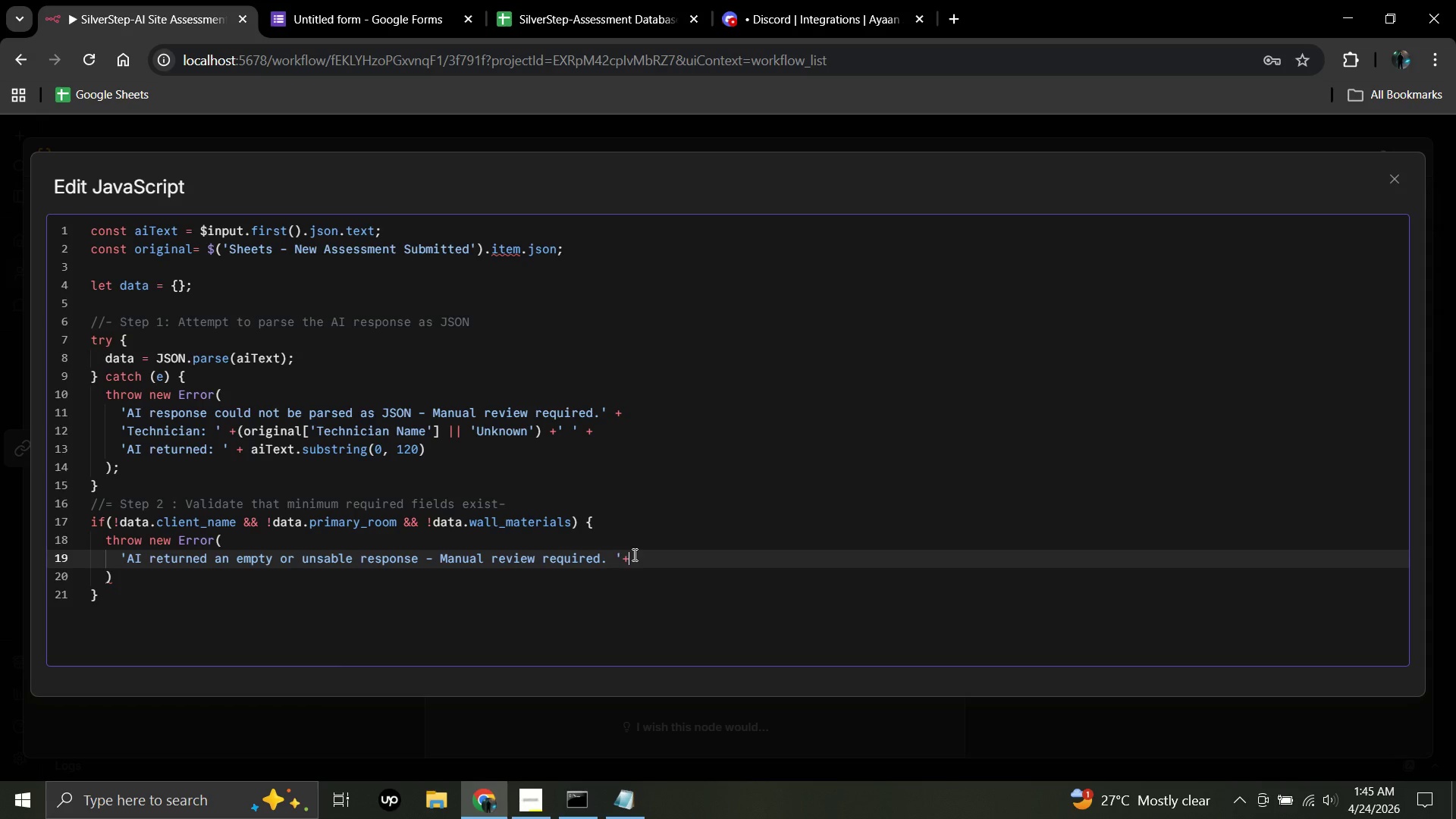 
key(Enter)
 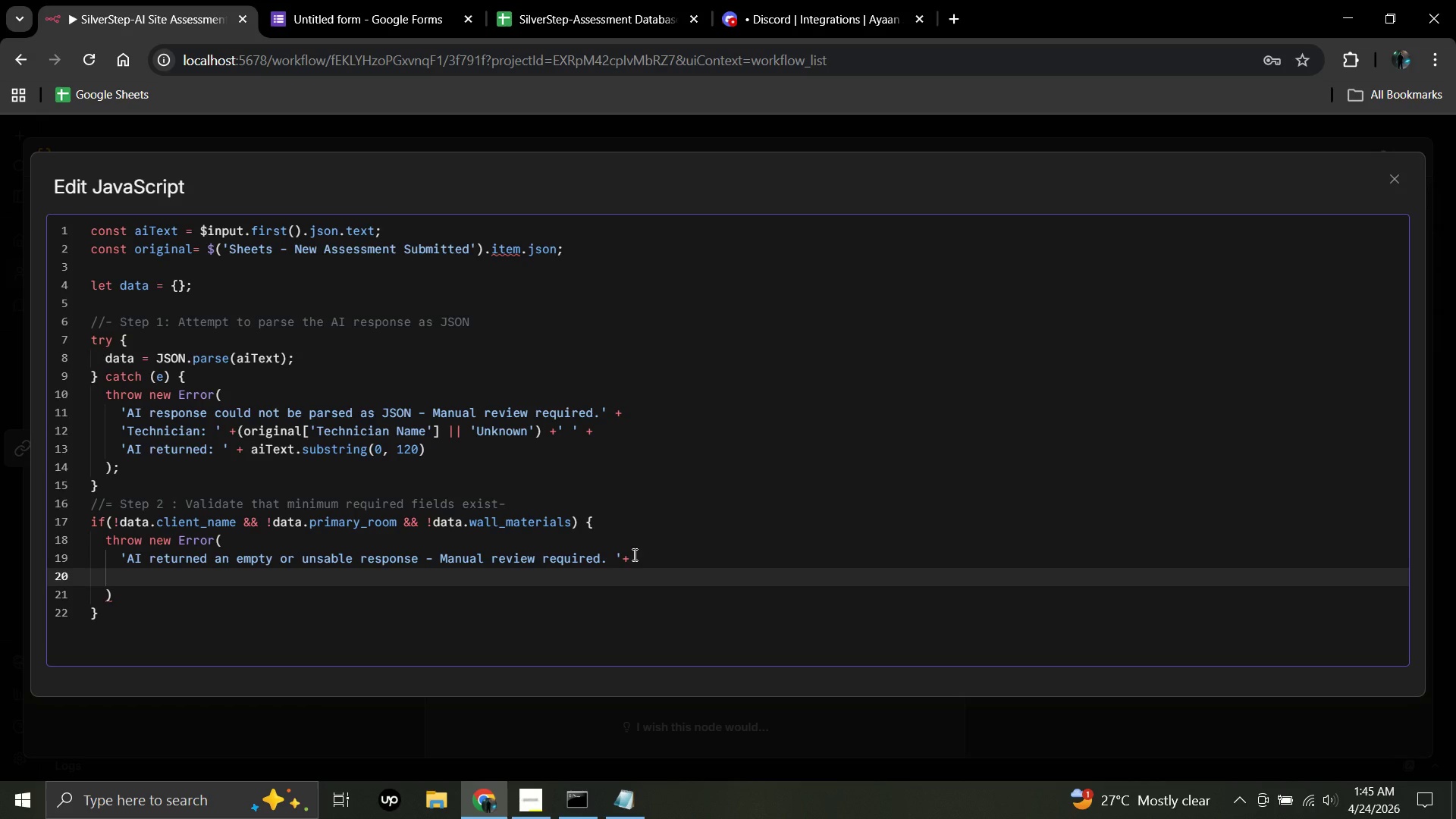 
wait(6.0)
 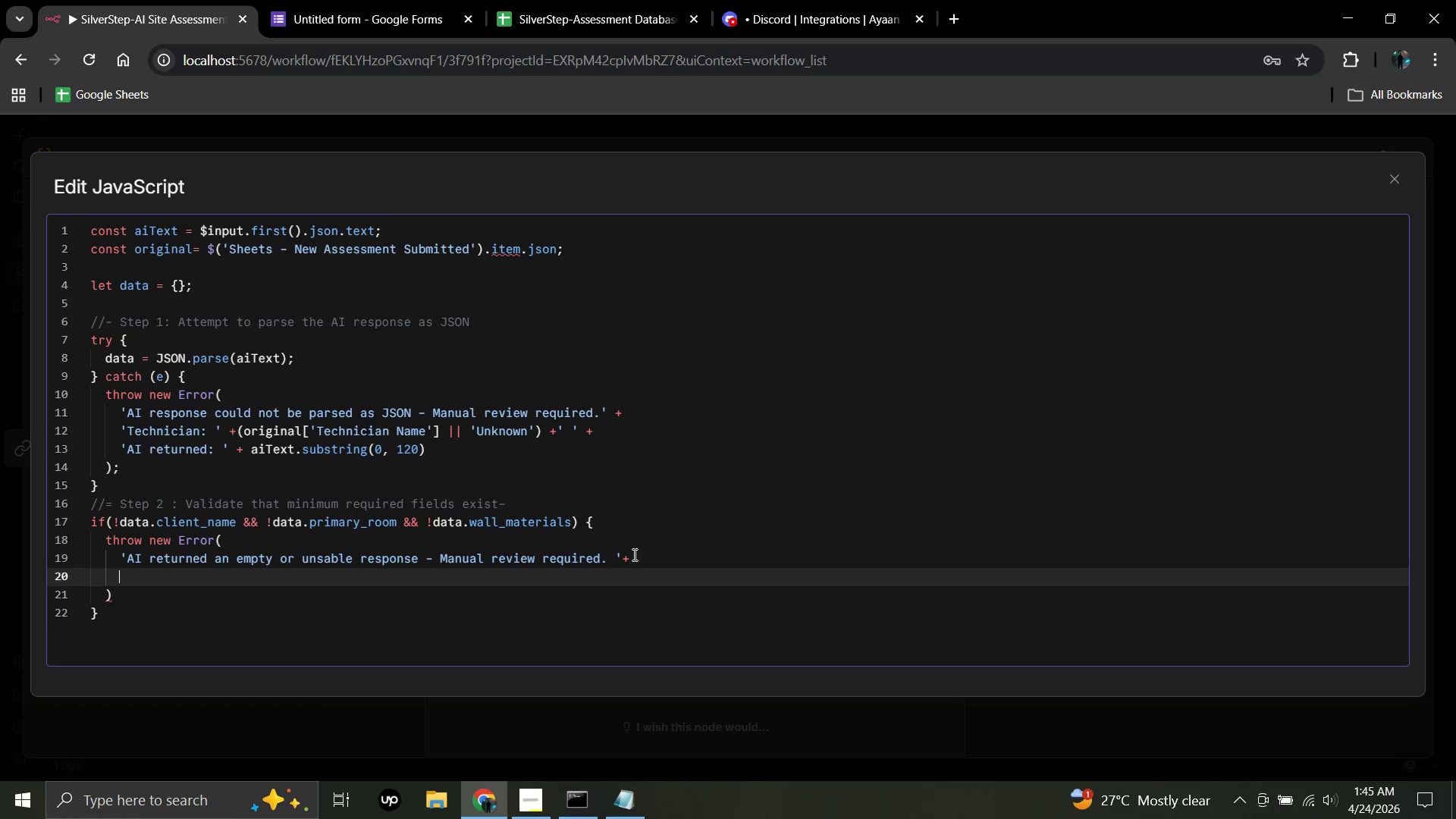 
type('Technician: )
 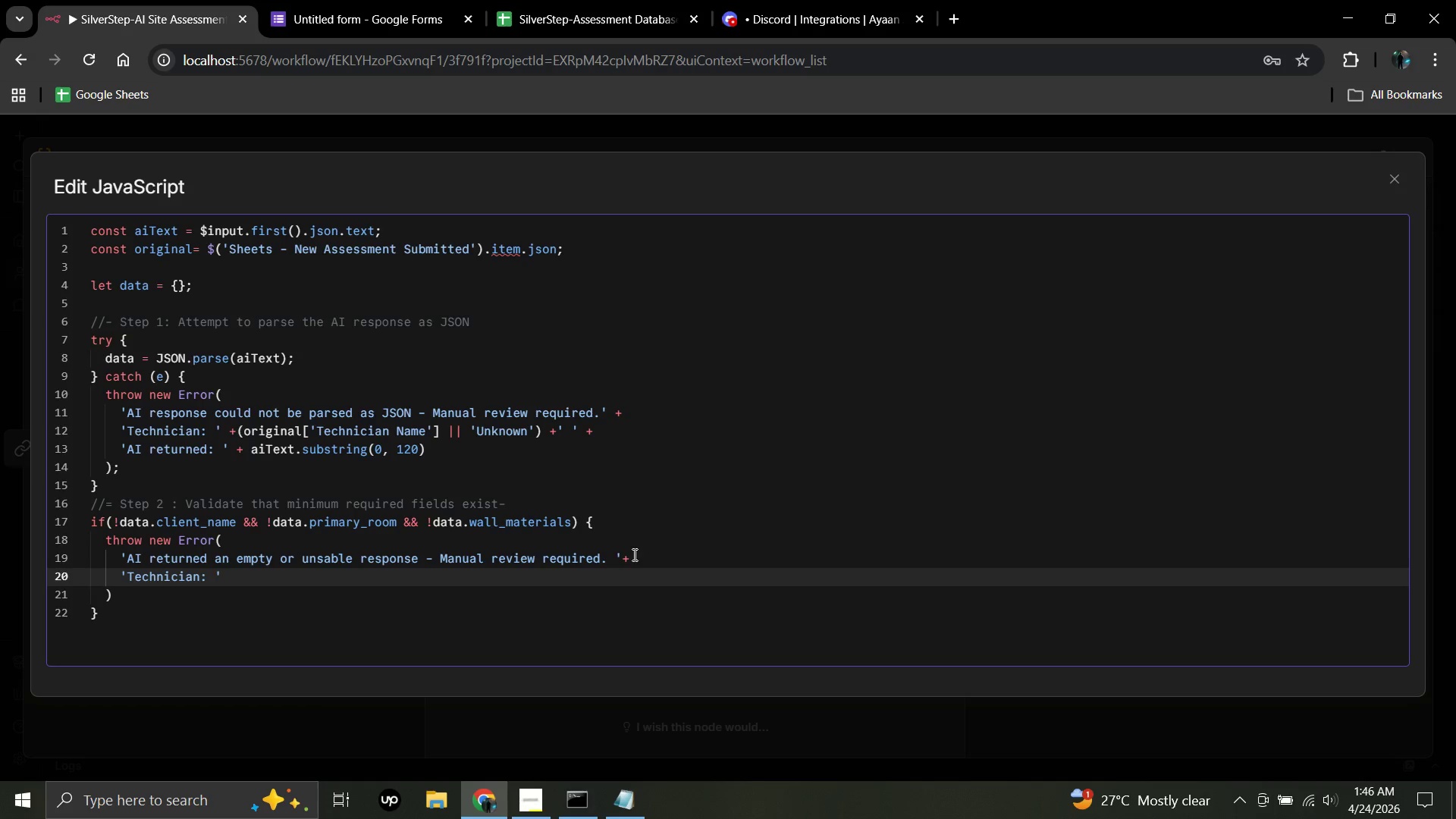 
left_click([222, 575])
 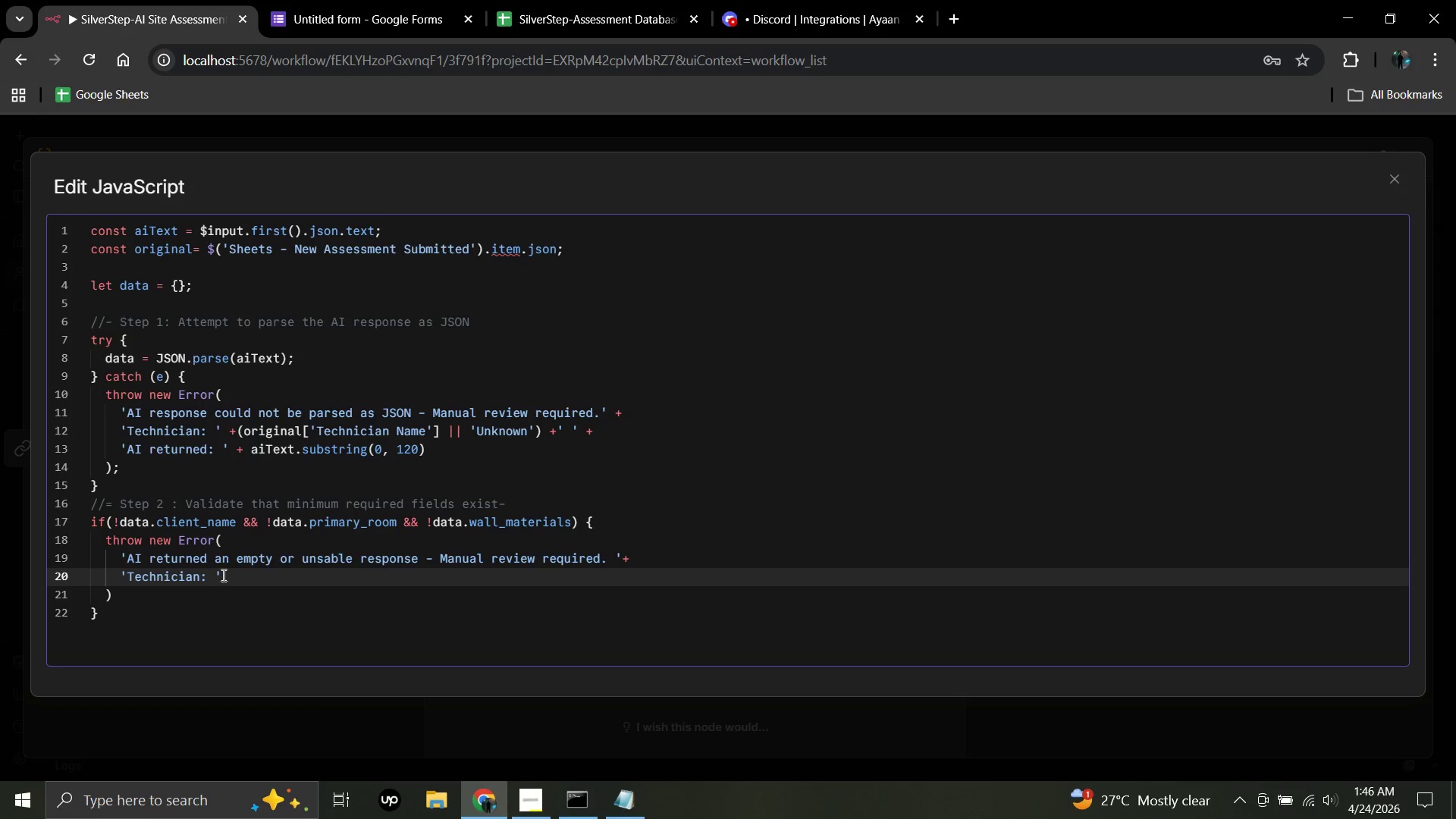 
type( + (original['Technician Name)
 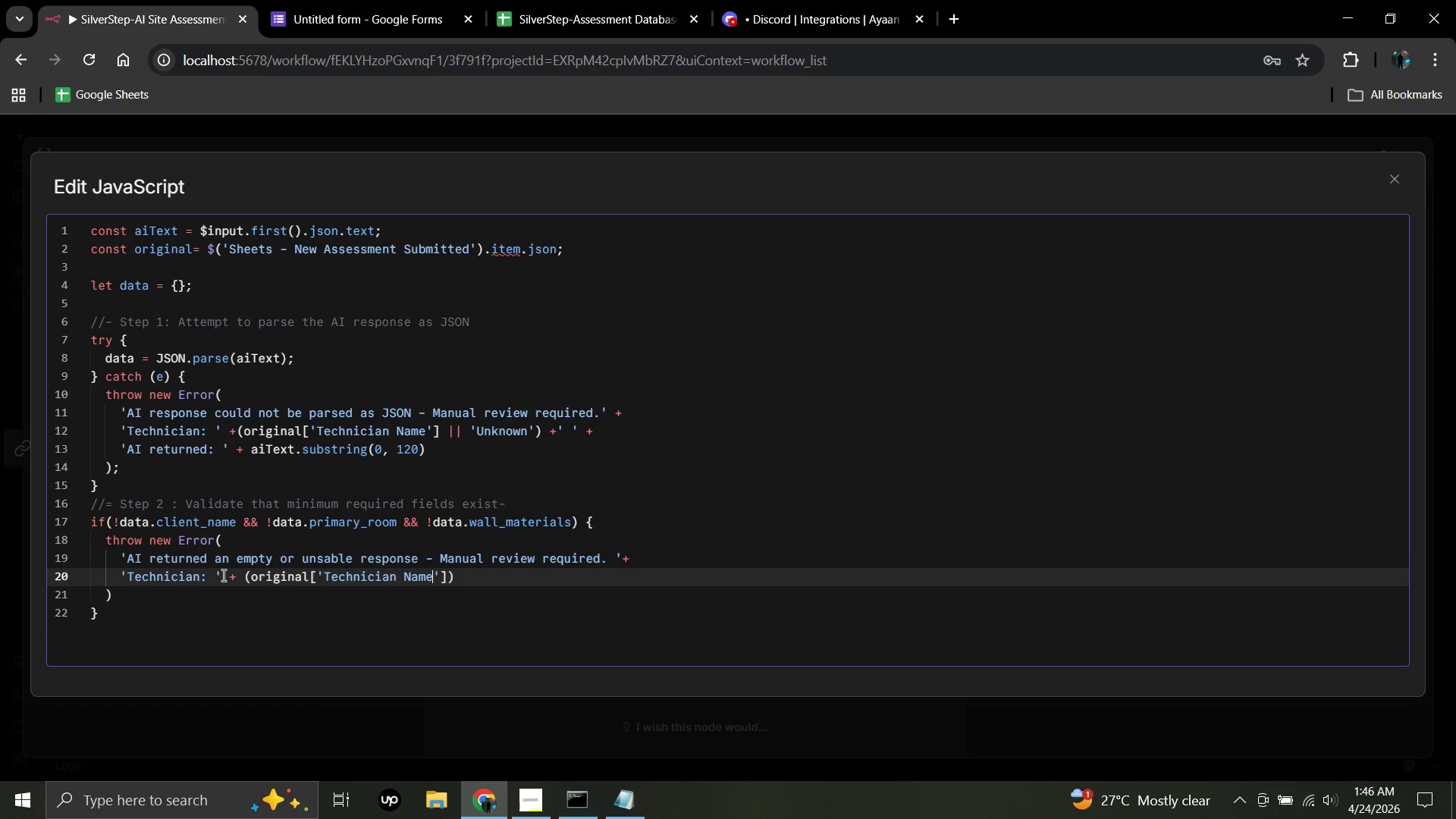 
wait(7.2)
 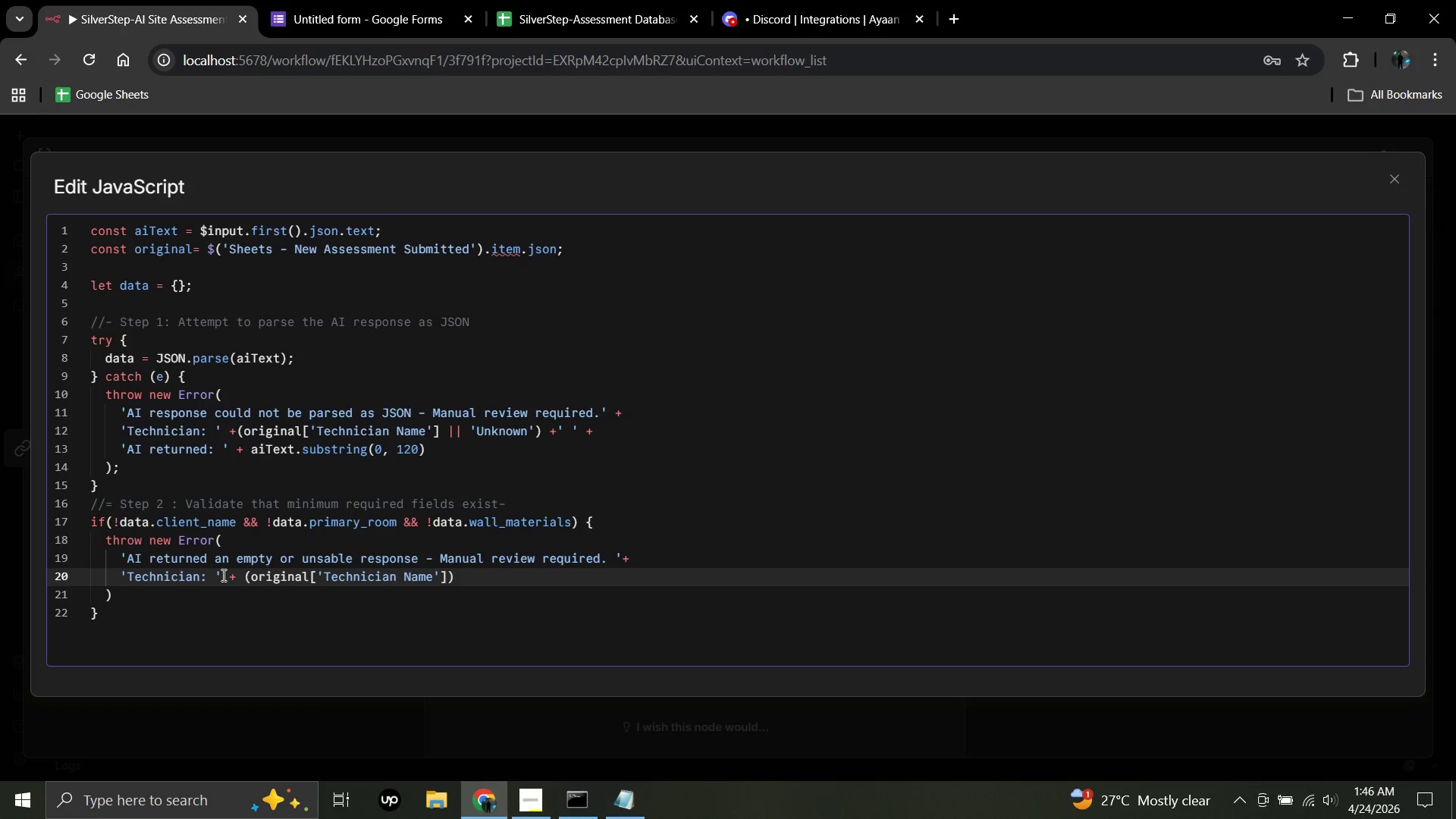 
left_click([445, 575])
 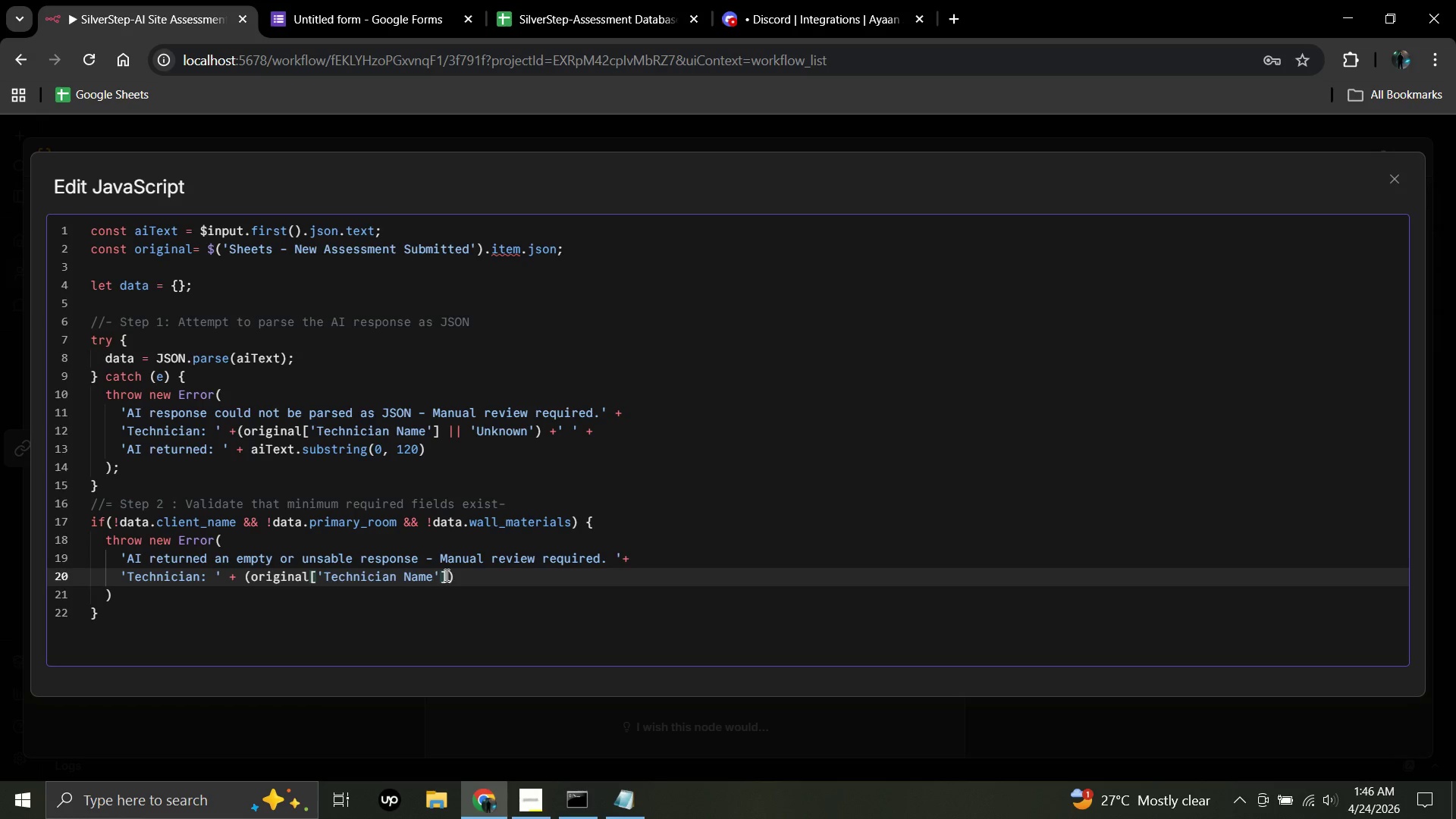 
type( || 'Unknown)
 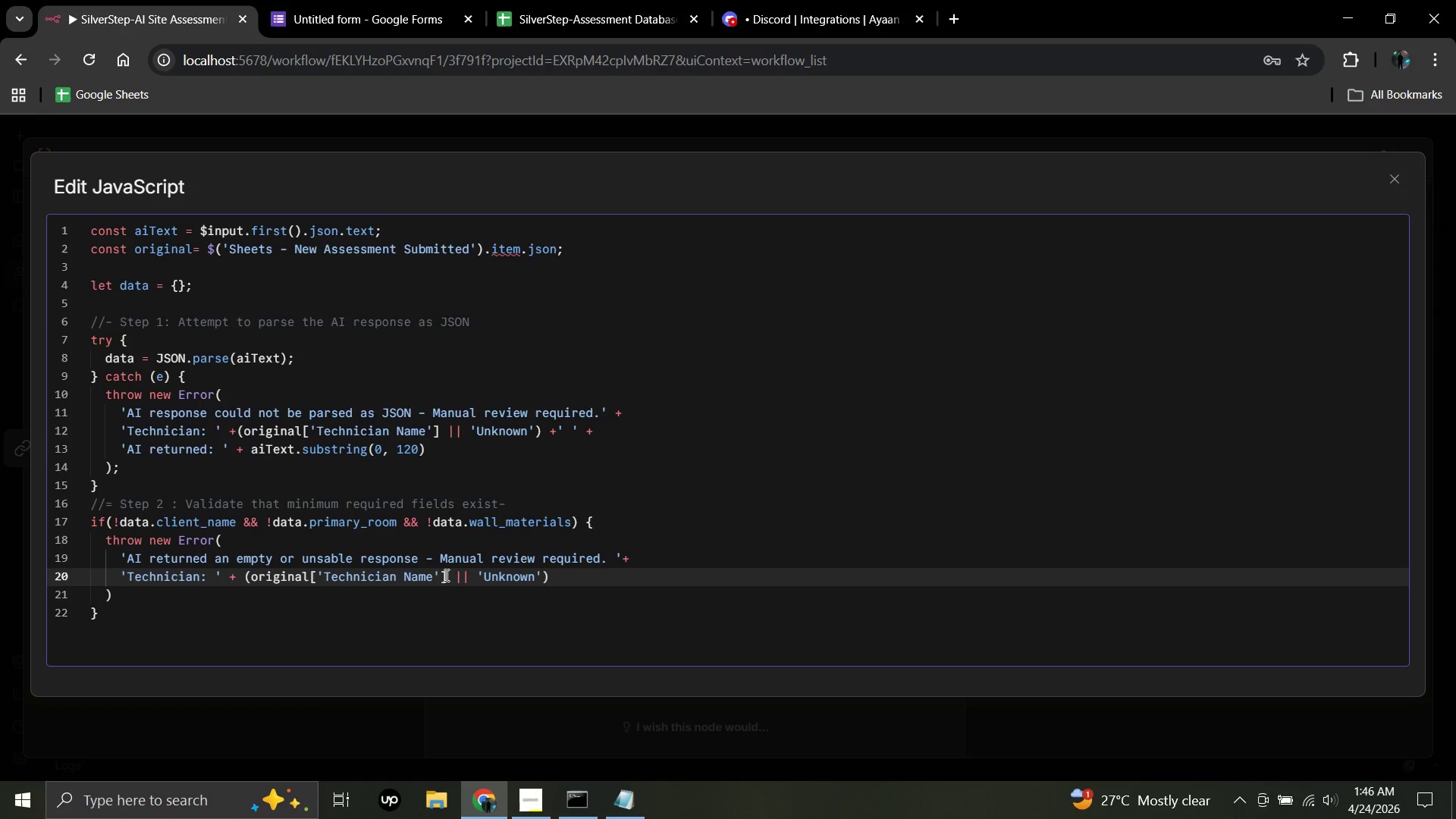 
wait(7.25)
 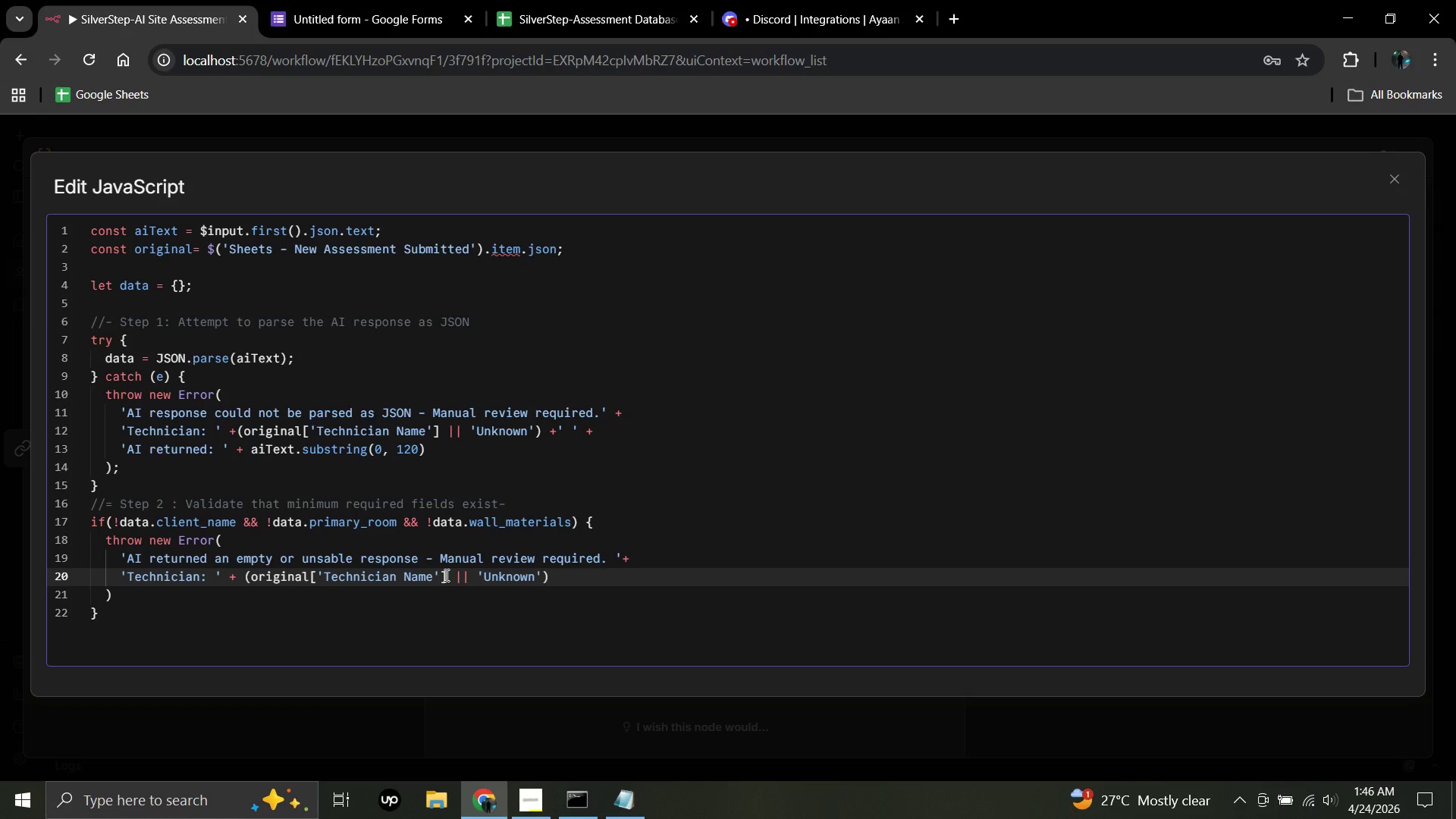 
left_click([117, 595])
 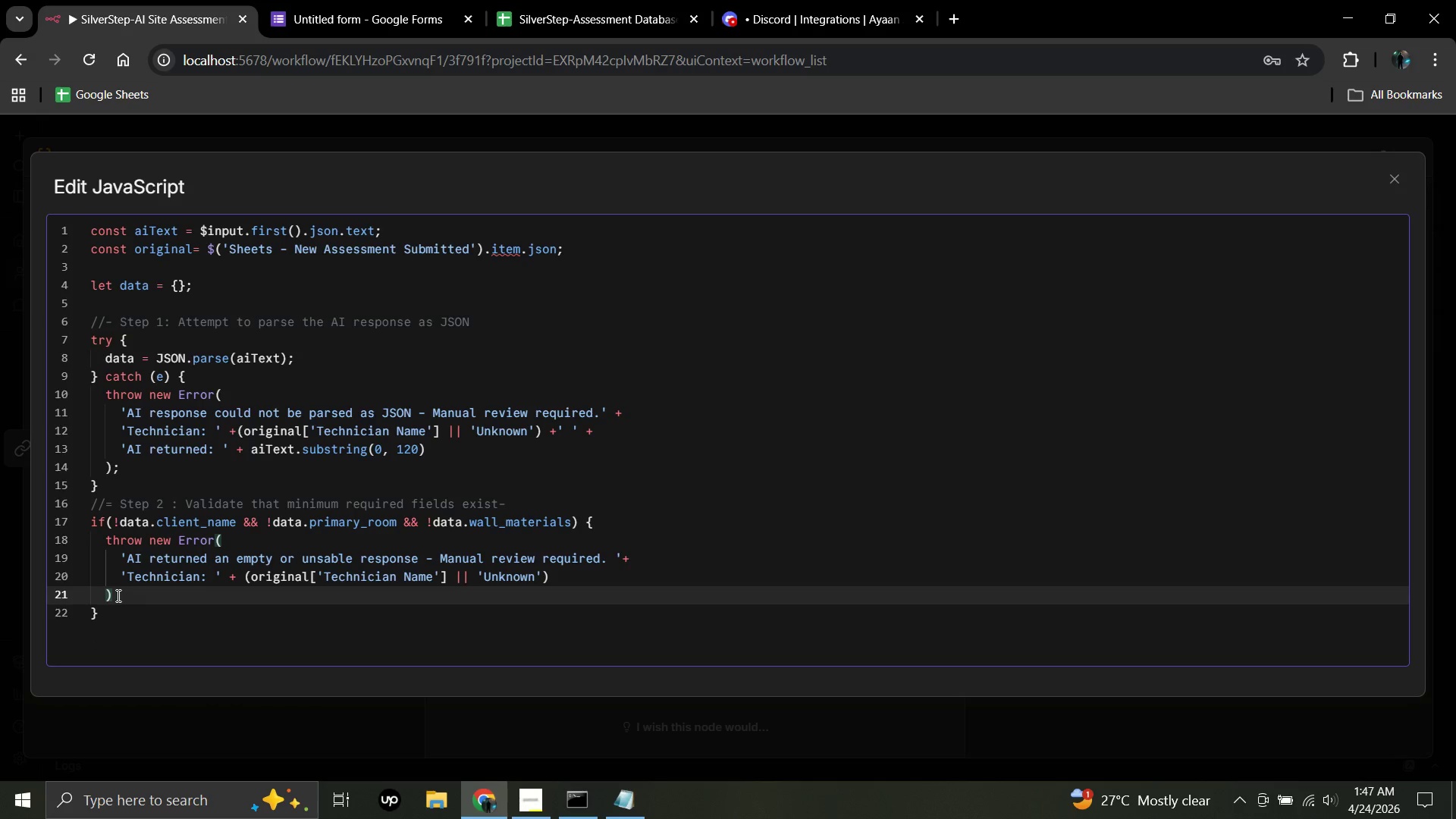 
key(Semicolon)
 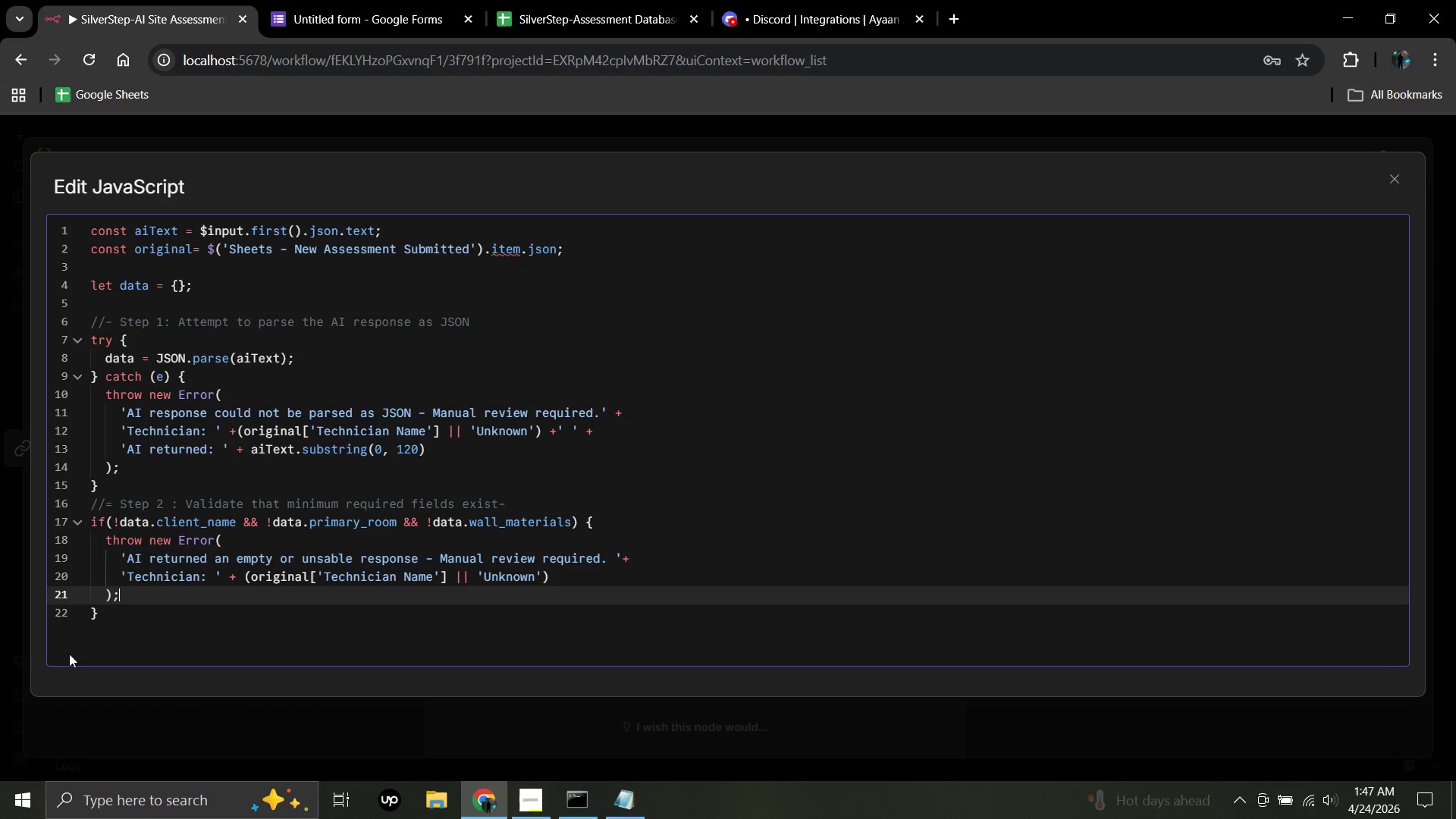 
left_click([80, 629])
 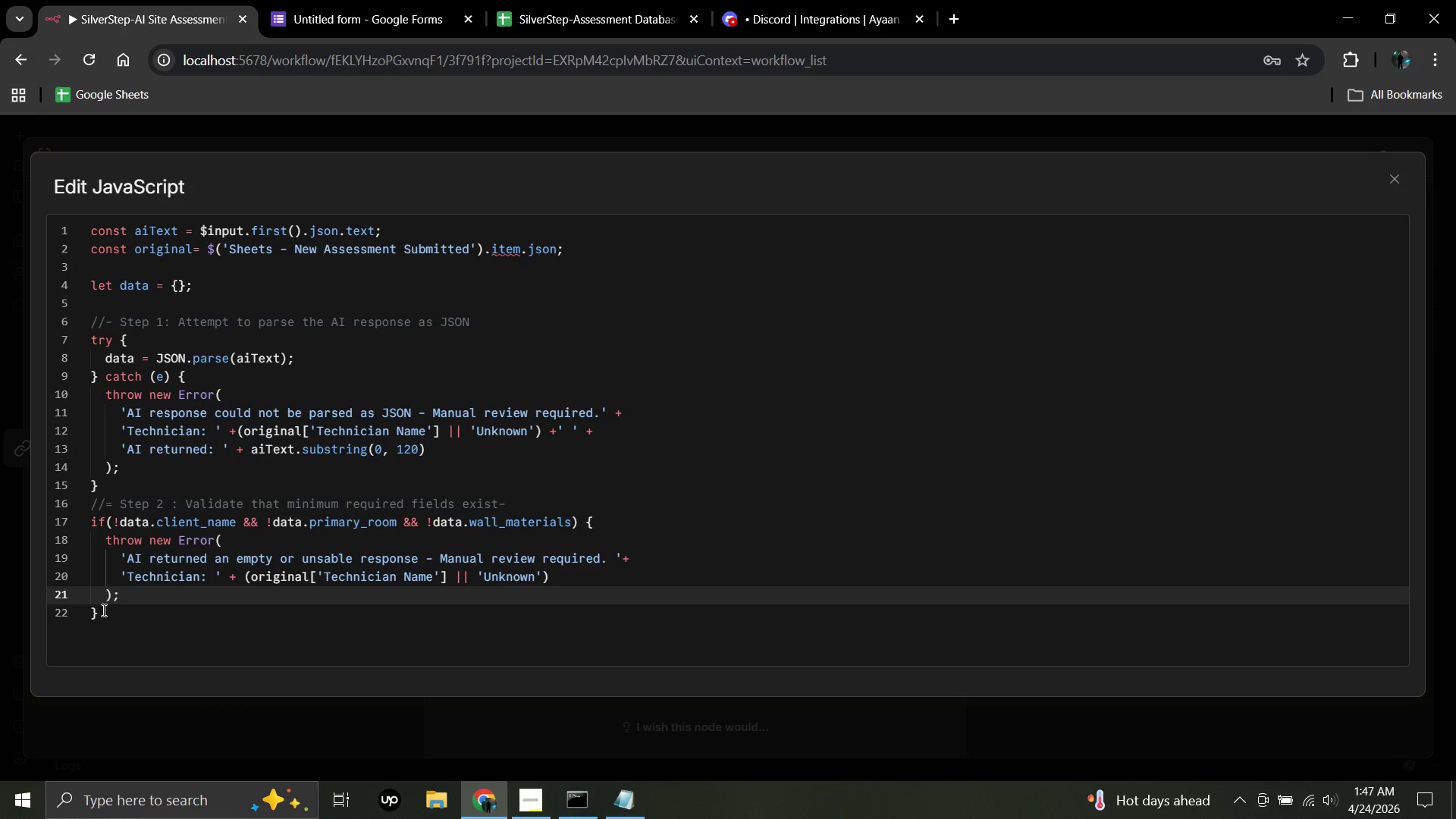 
left_click([102, 610])
 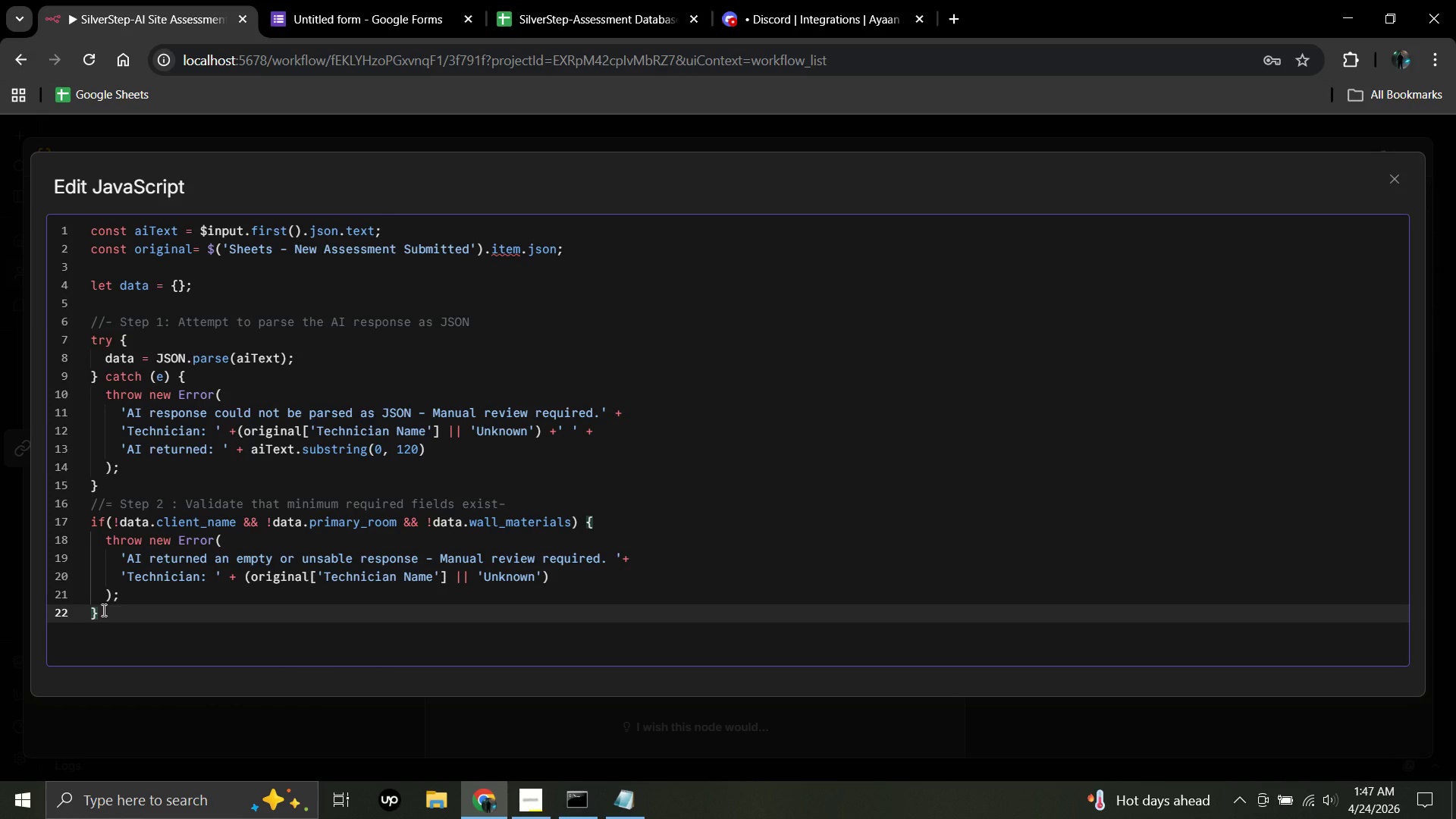 
key(Enter)
 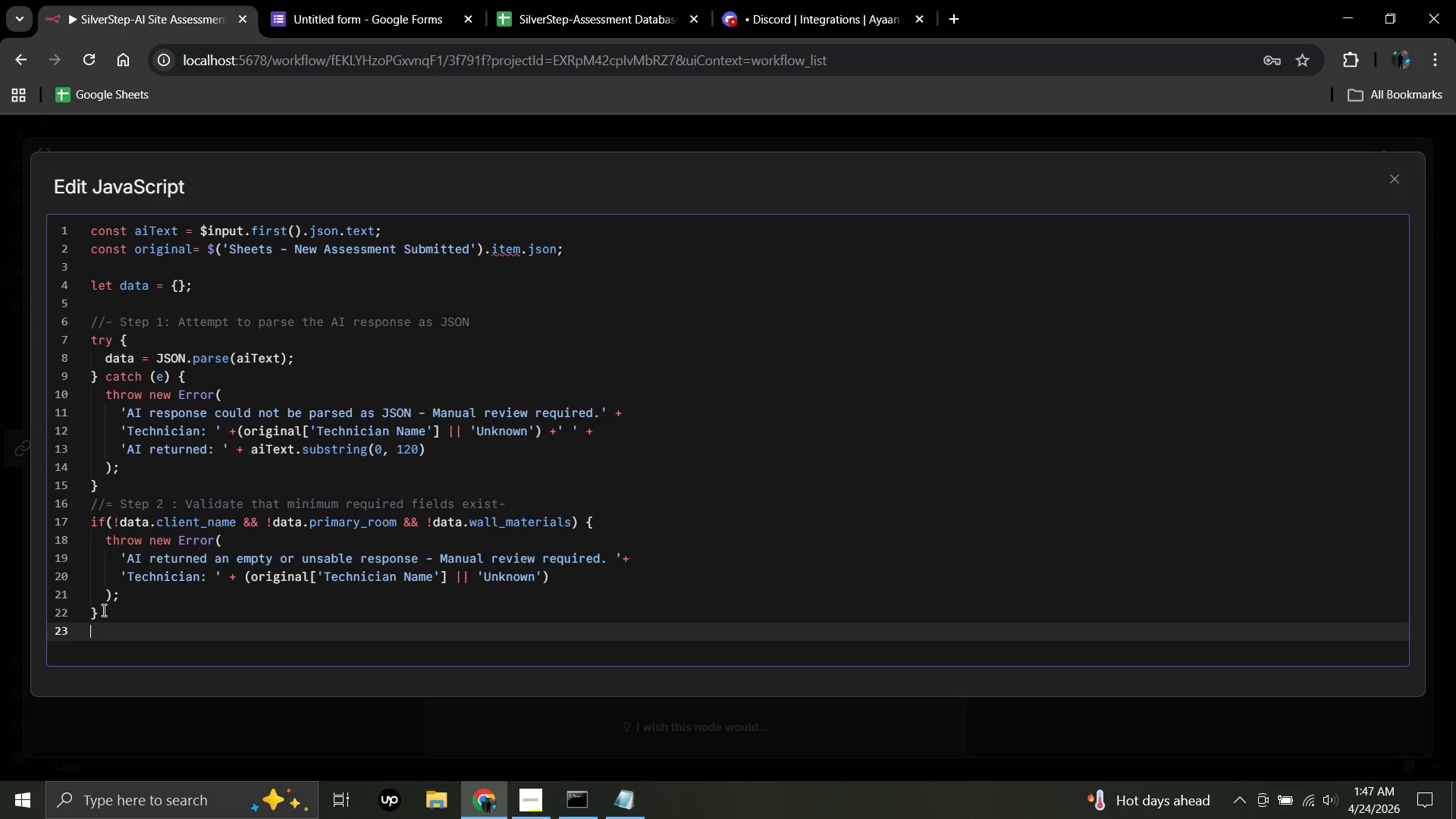 
wait(6.55)
 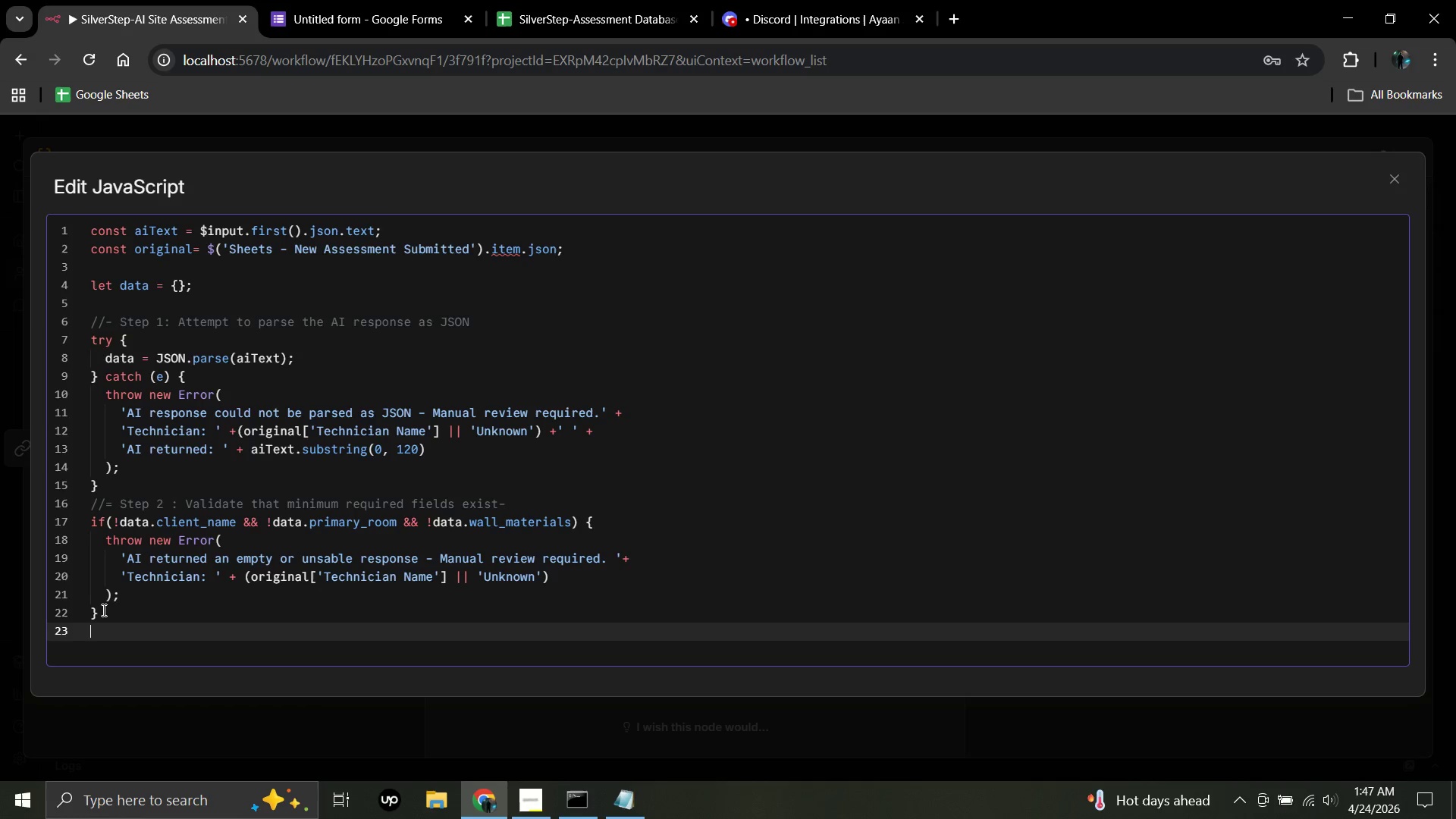 
key(NumpadDivide)
 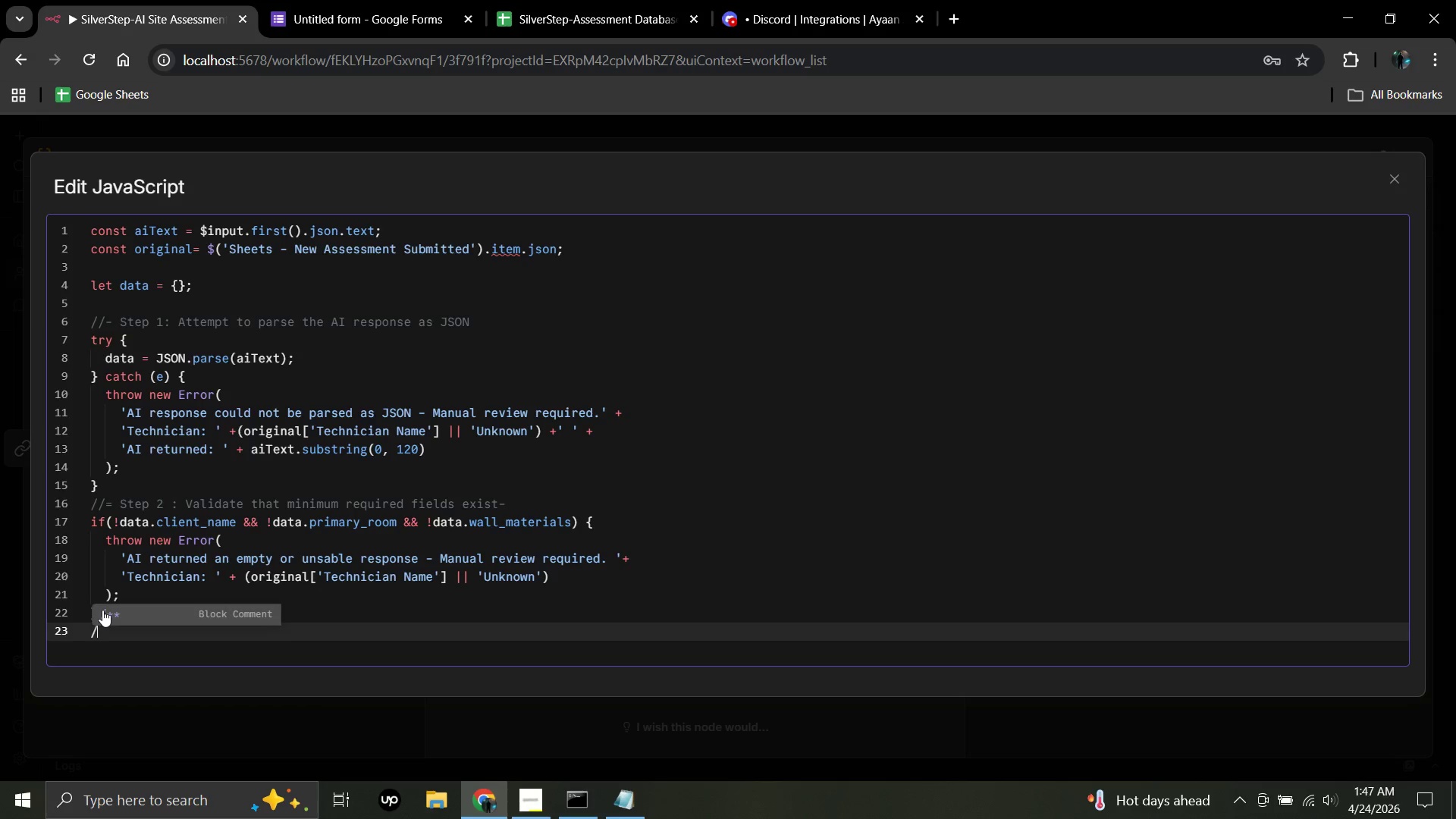 
key(NumpadDivide)
 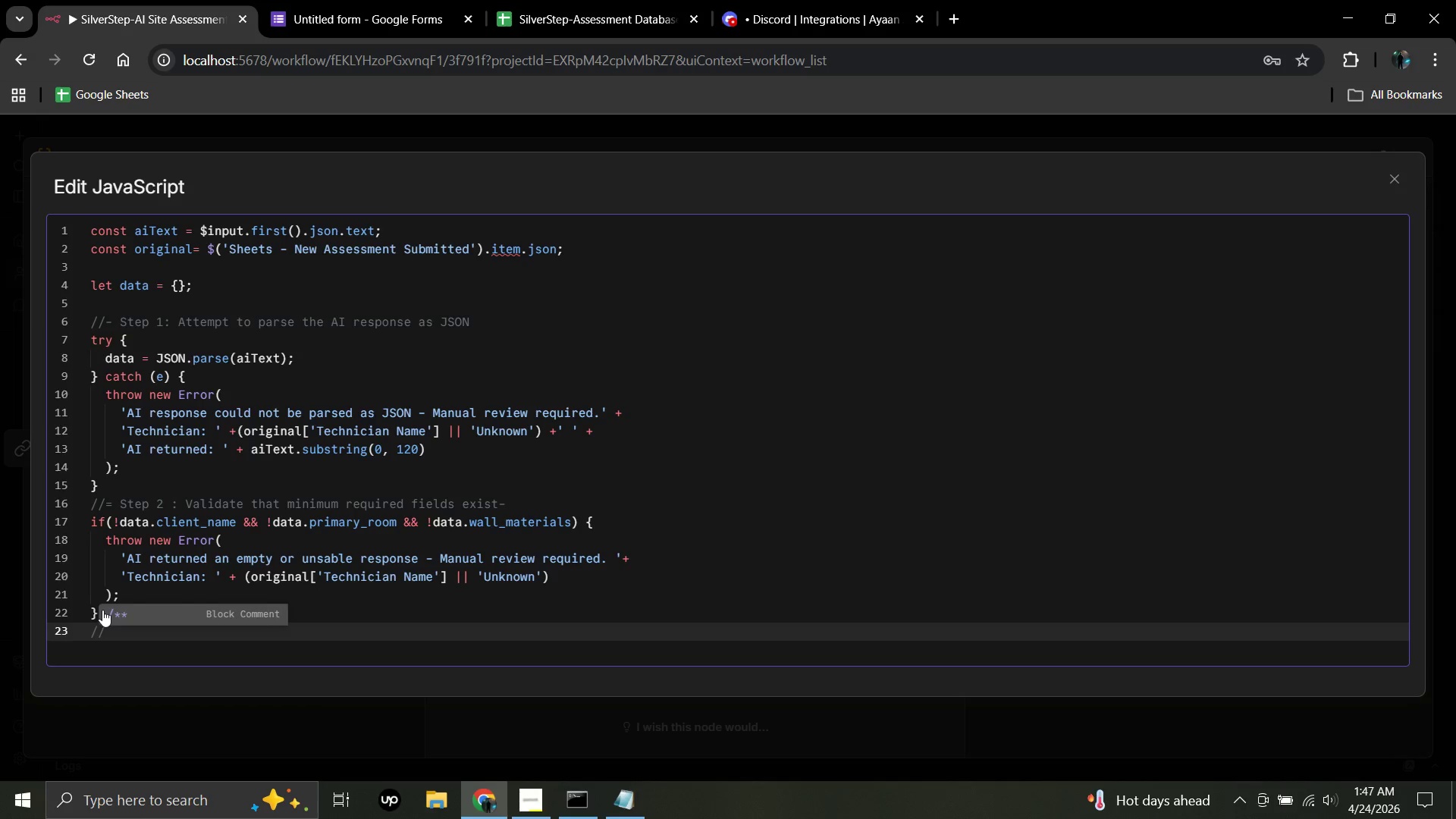 
type(/)
key(Backspace)
type(-Step 3: Return clean structured object)
 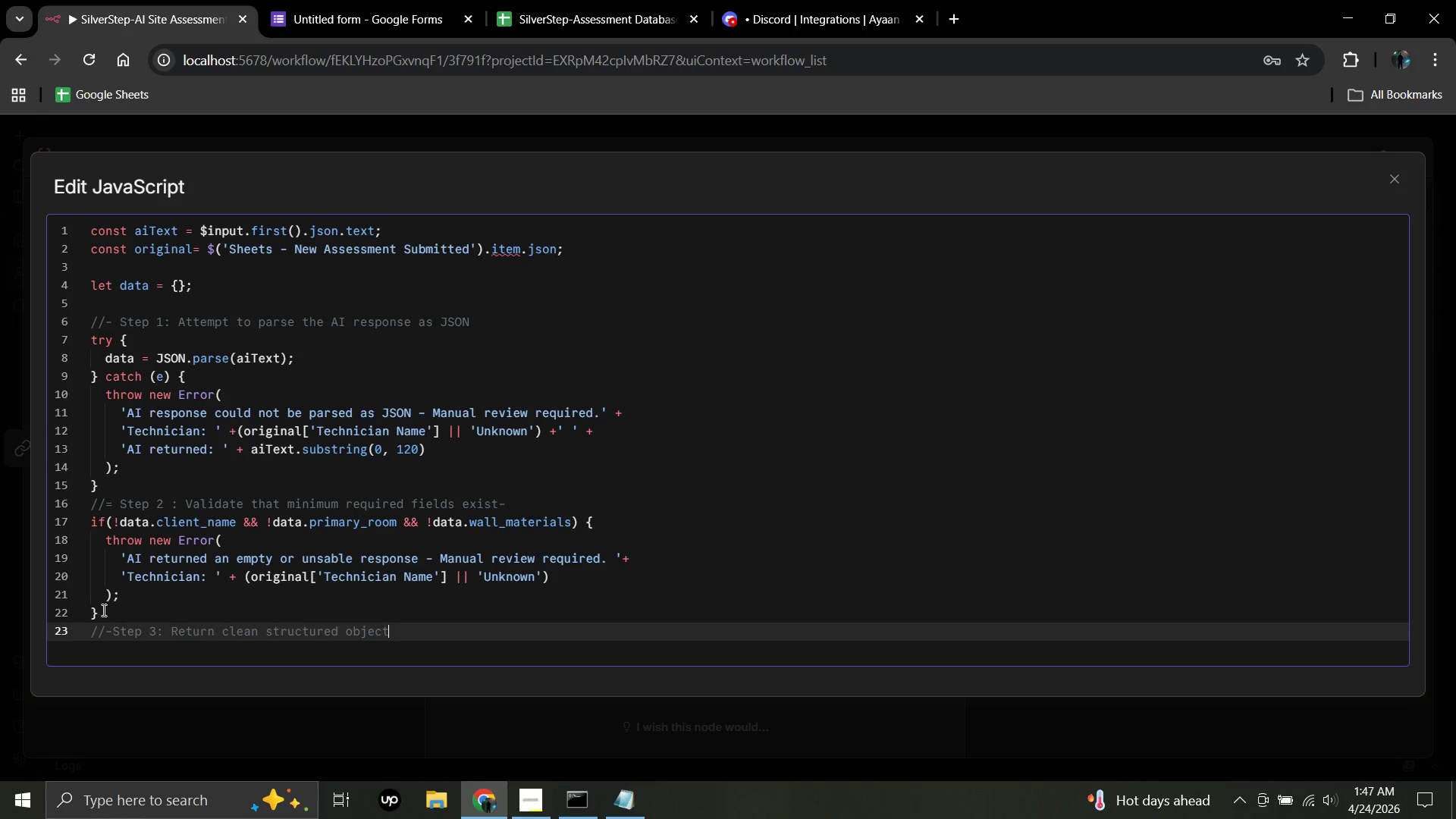 
key(Minus)
 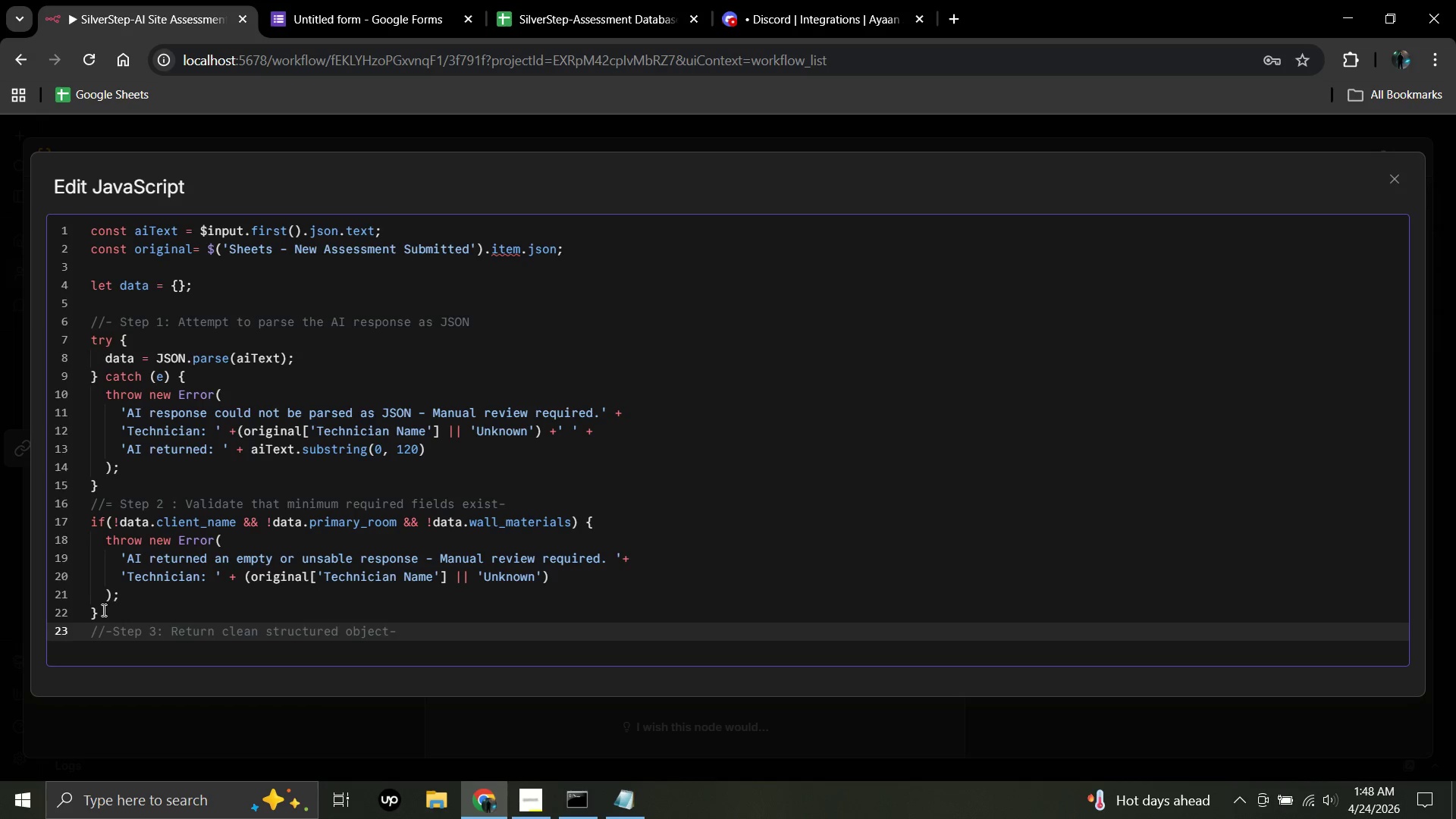 
key(Enter)
 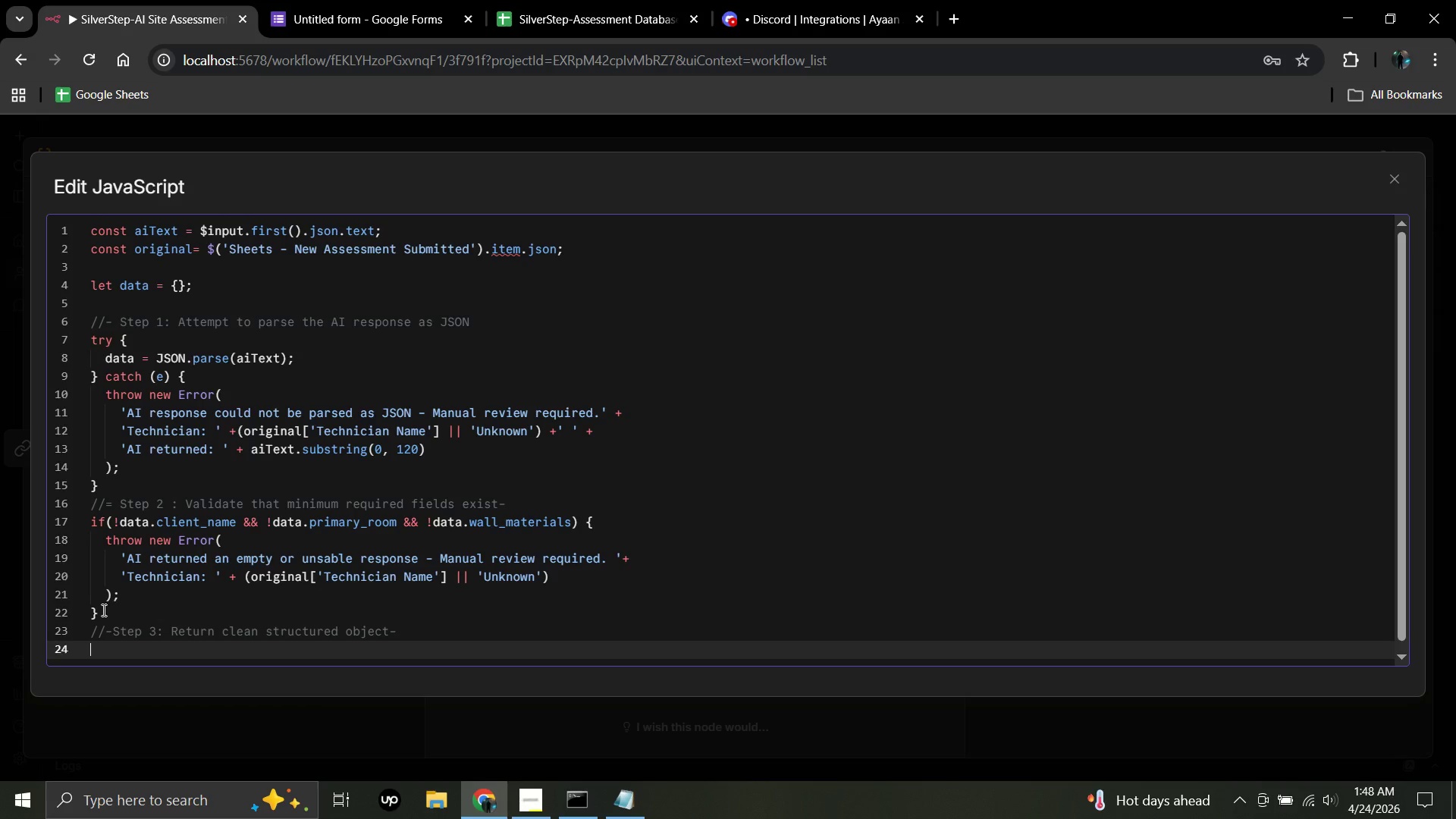 
type(return[{)
 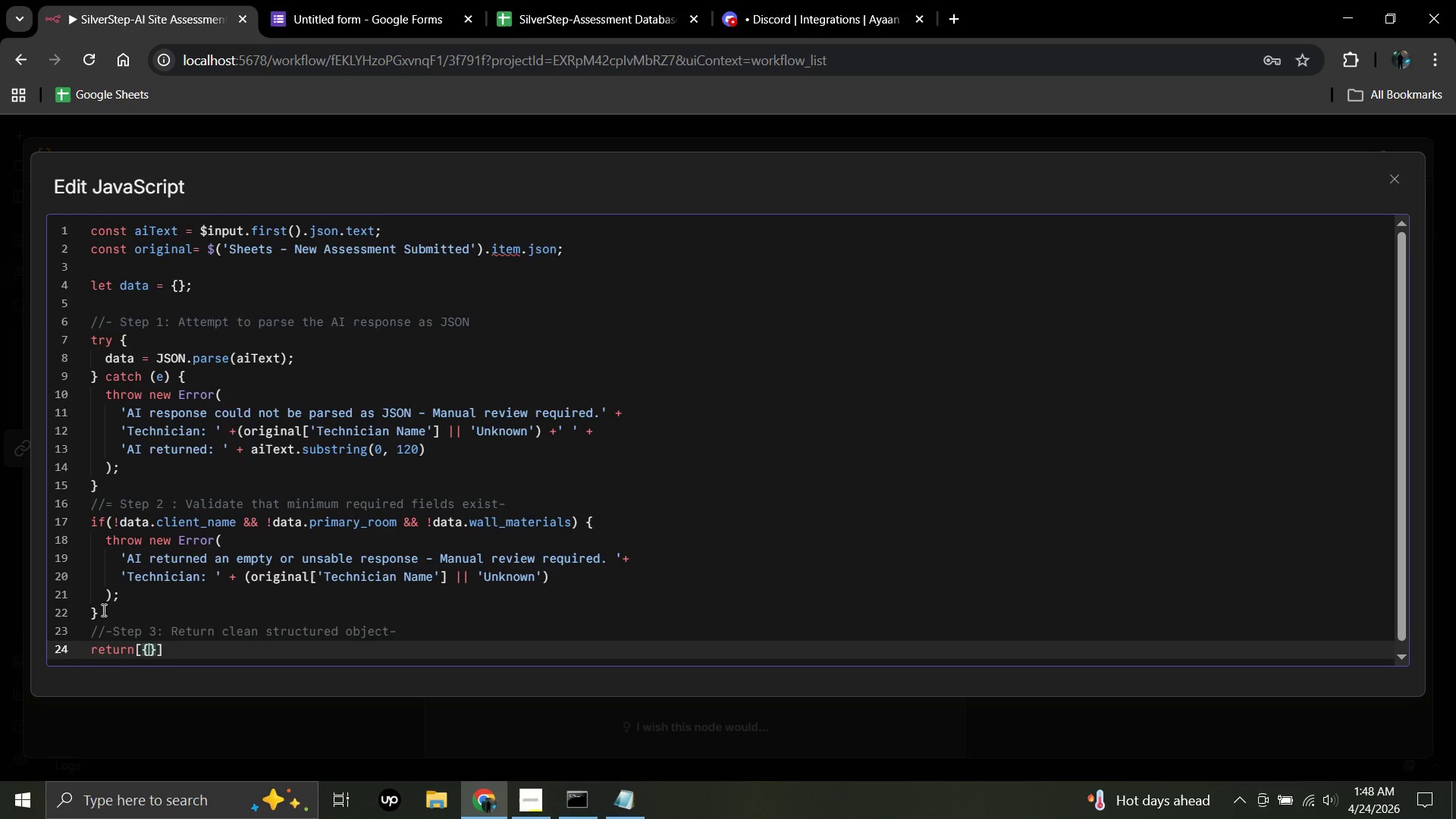 
key(Enter)
 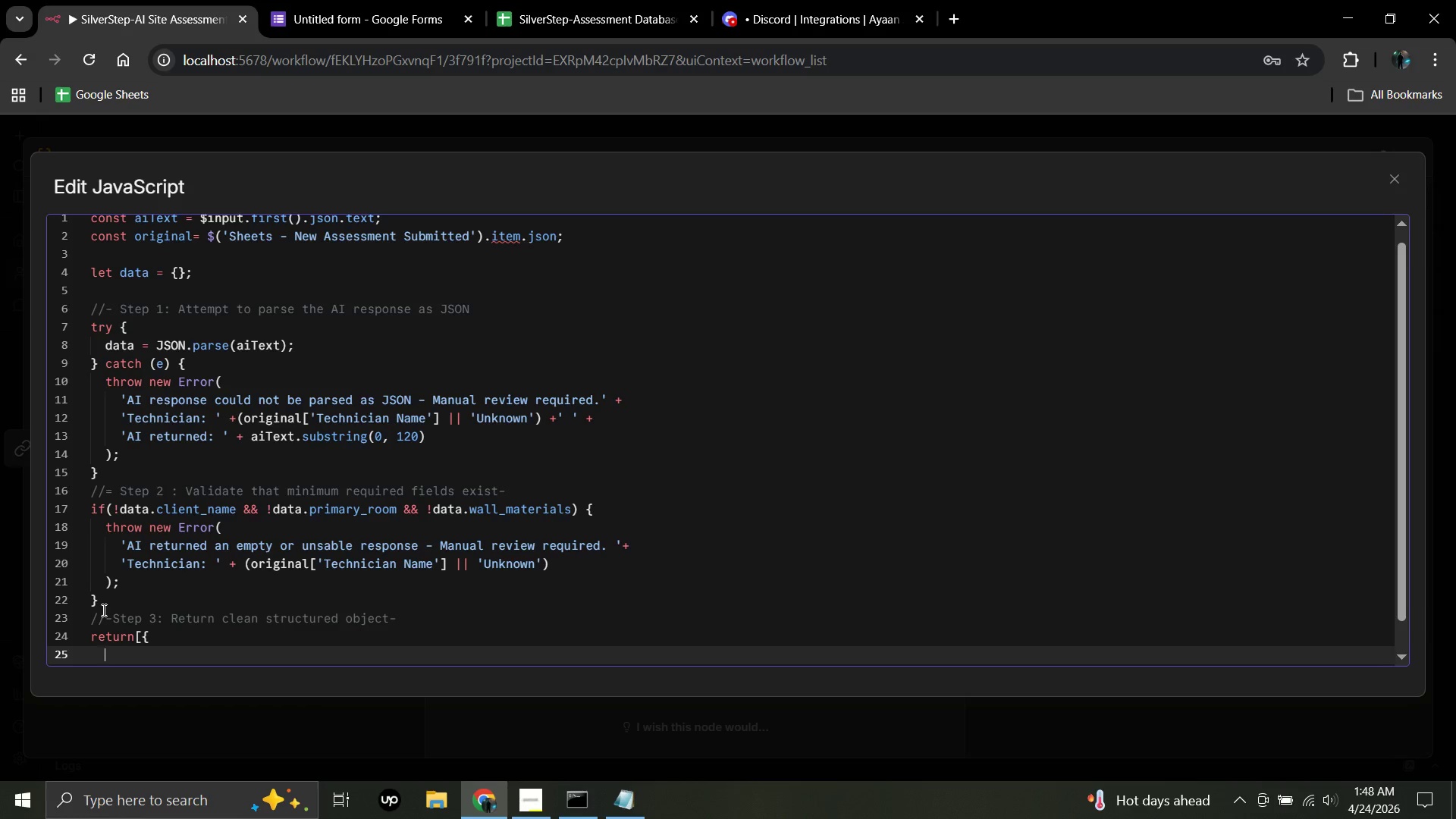 
wait(8.5)
 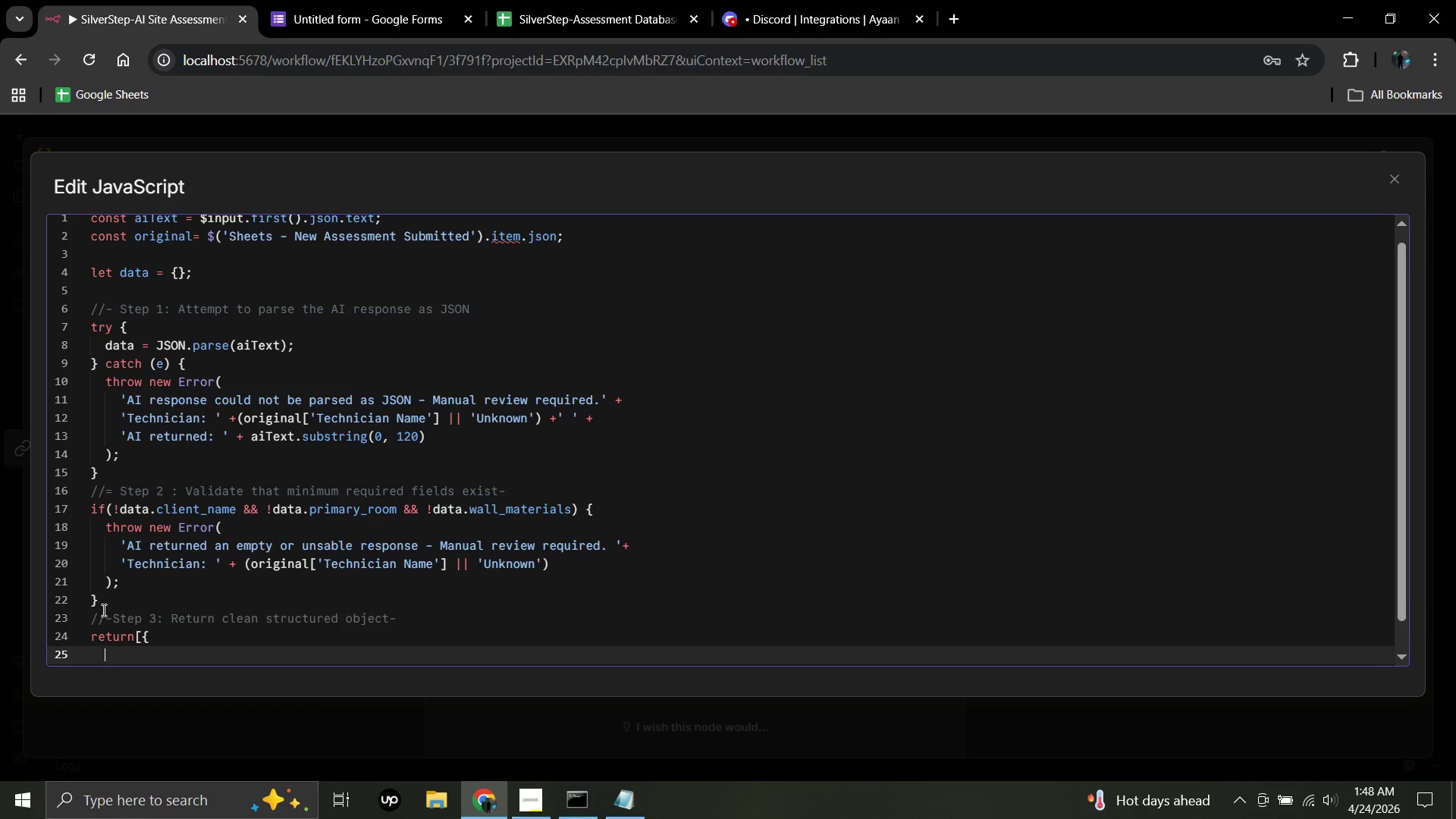 
type(json:)
 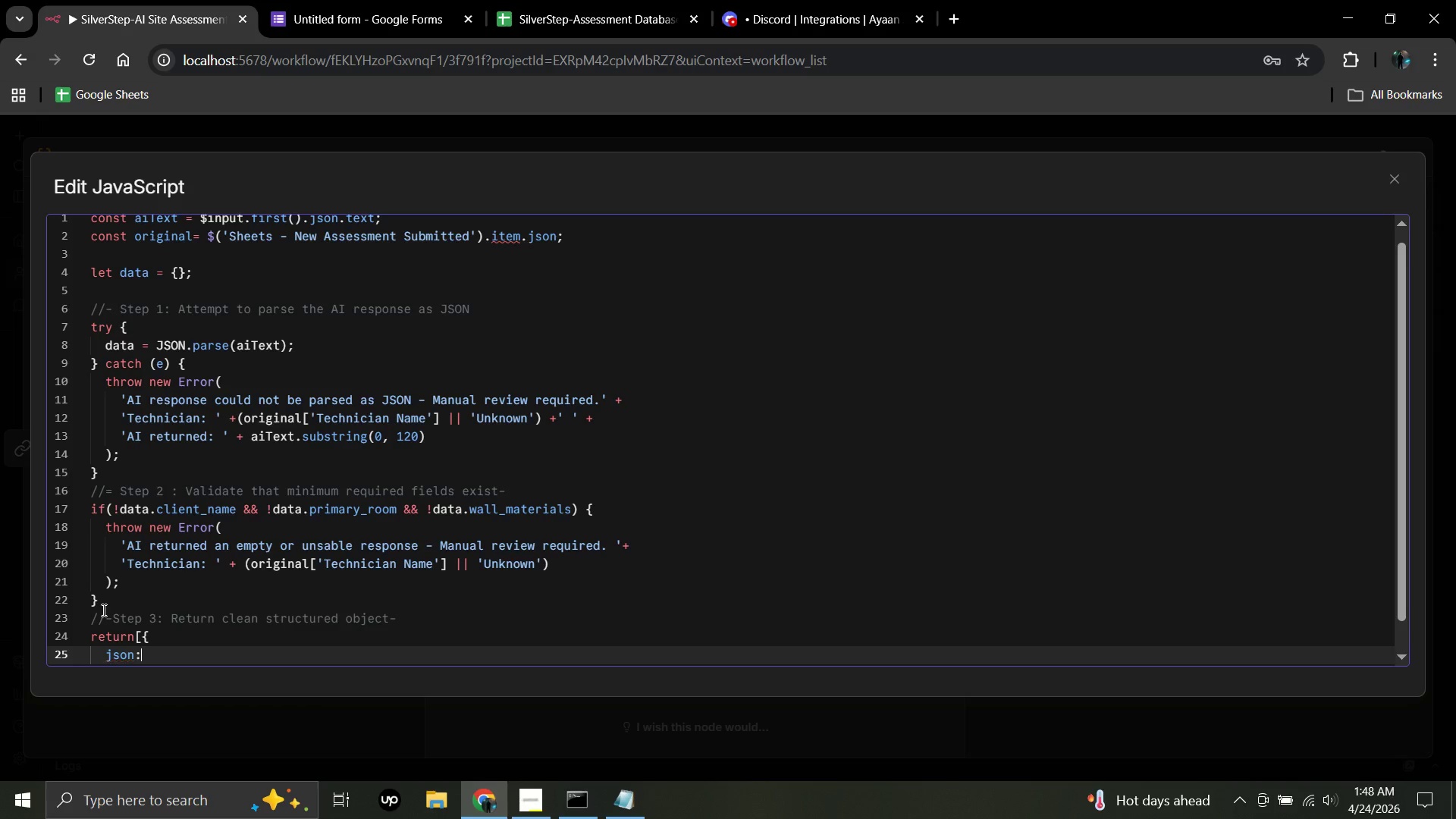 
key(Shift+BracketRight)
 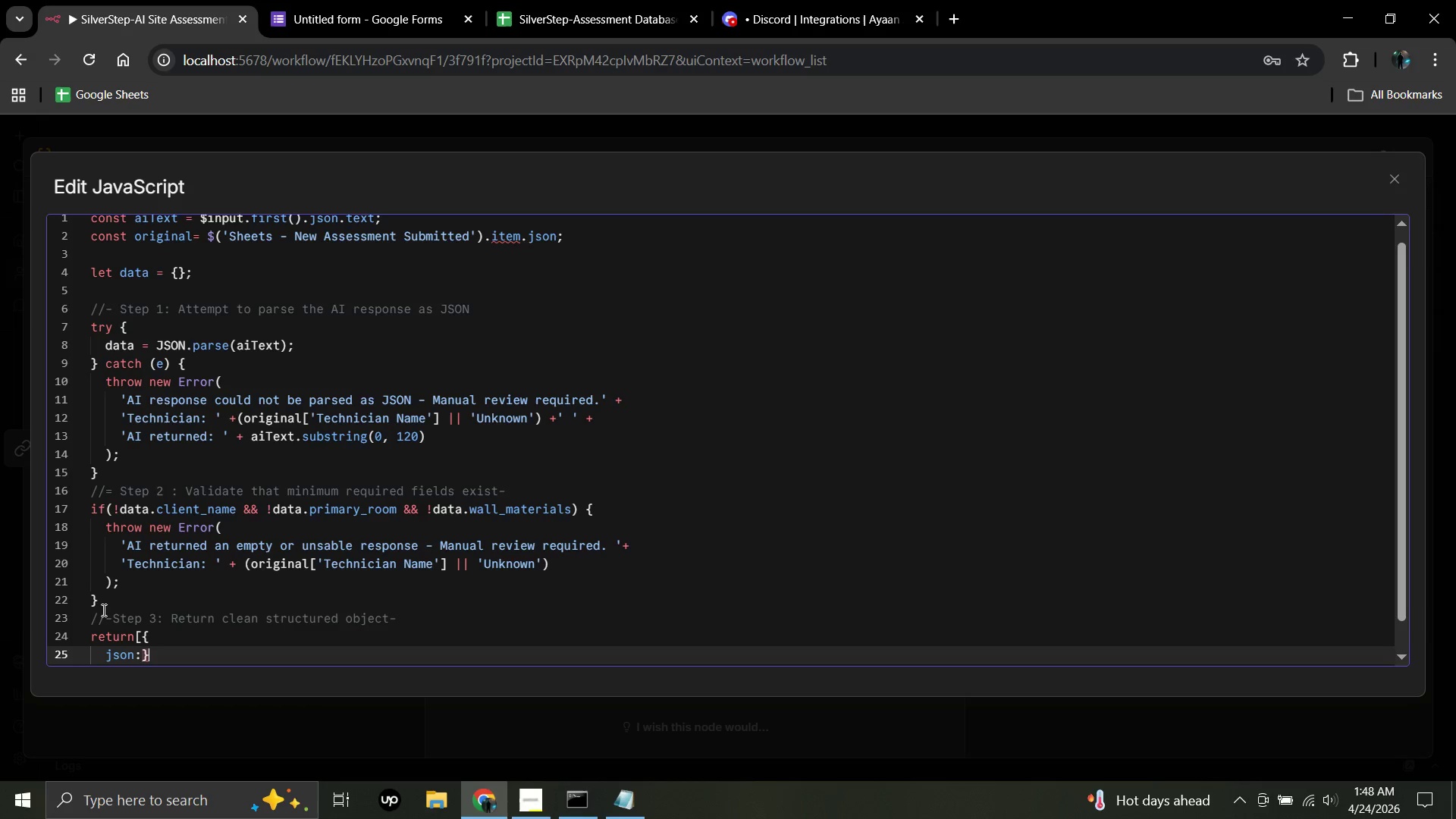 
key(Backspace)
 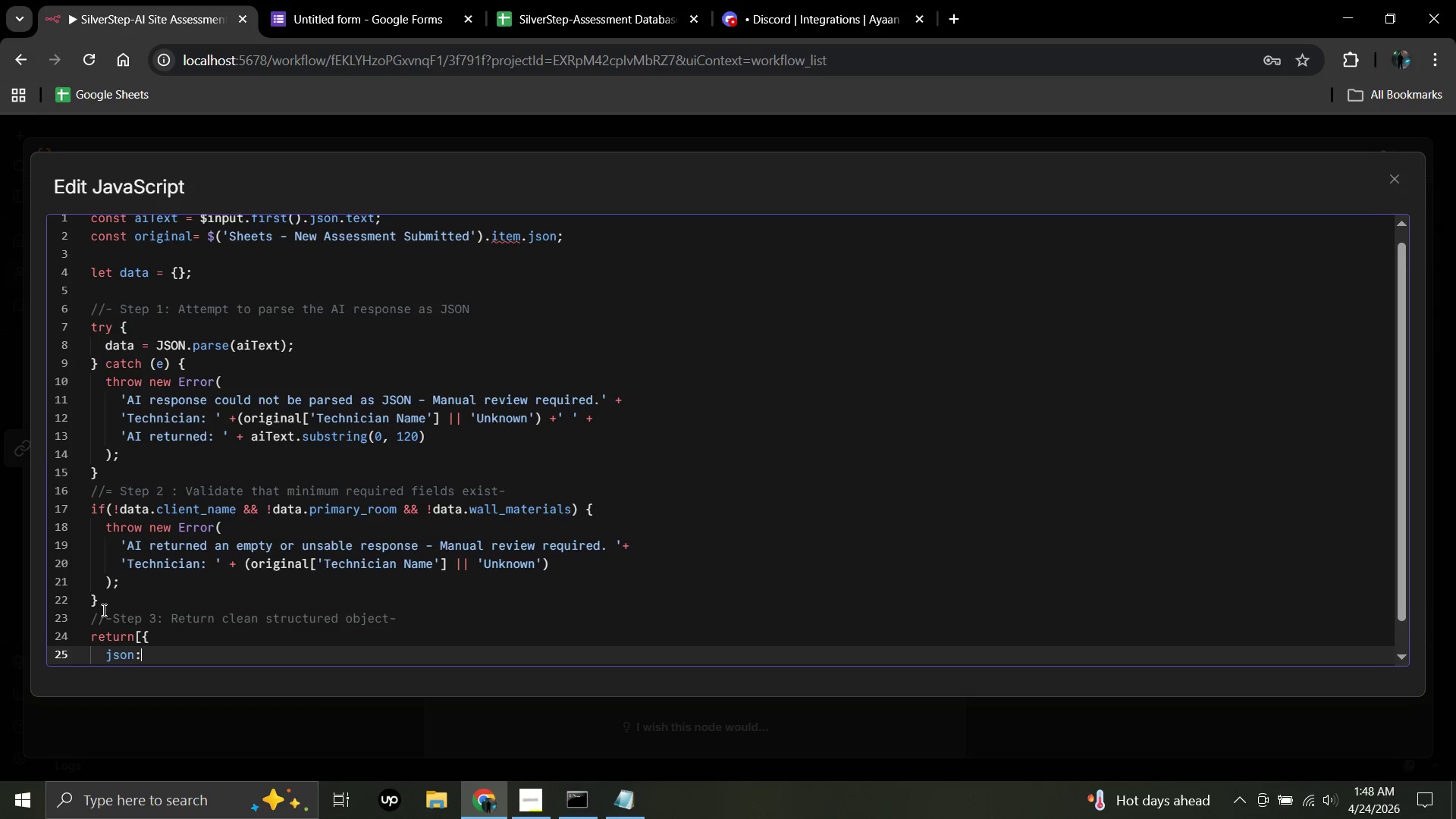 
key(Shift+BracketLeft)
 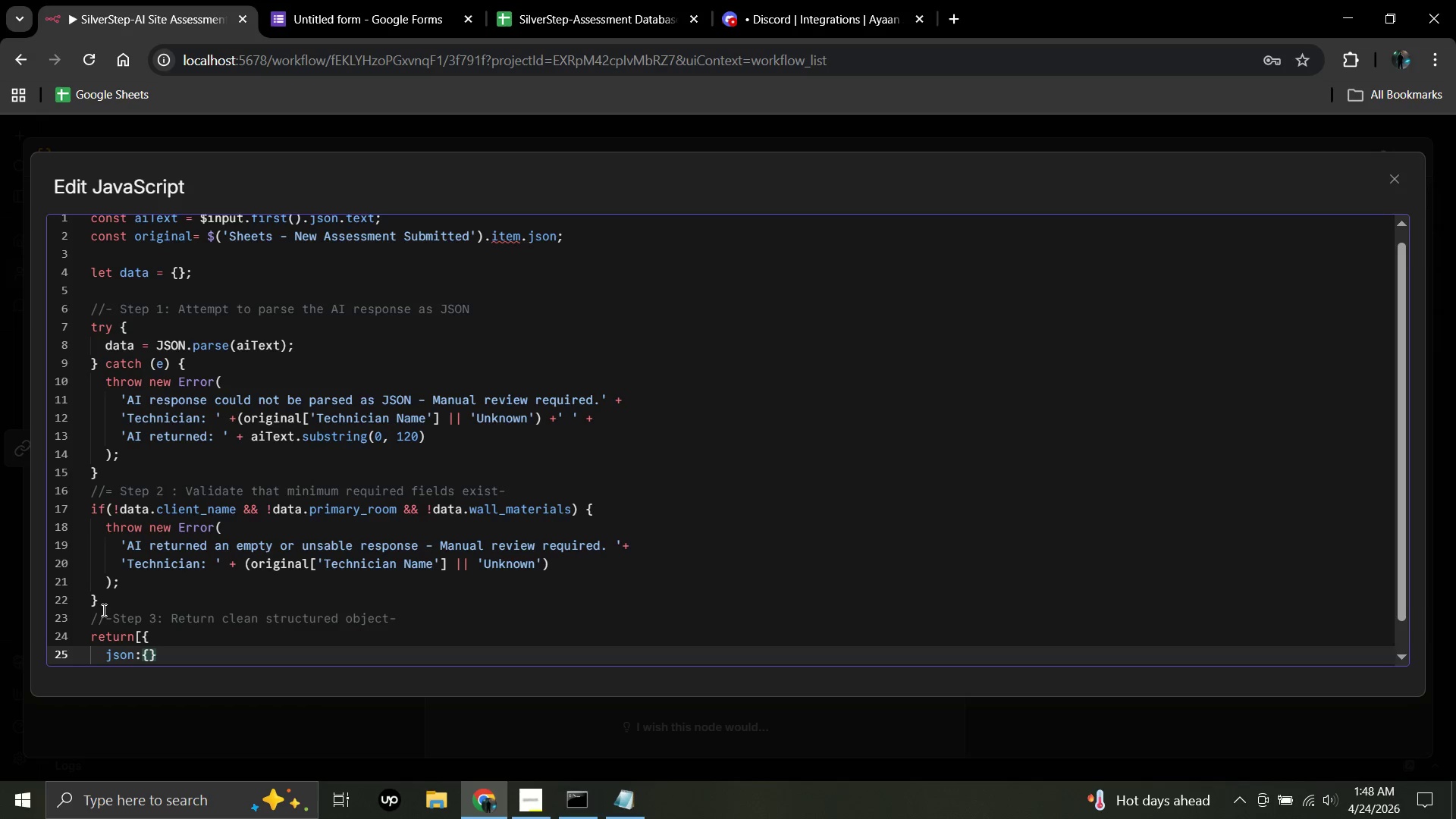 
key(Enter)
 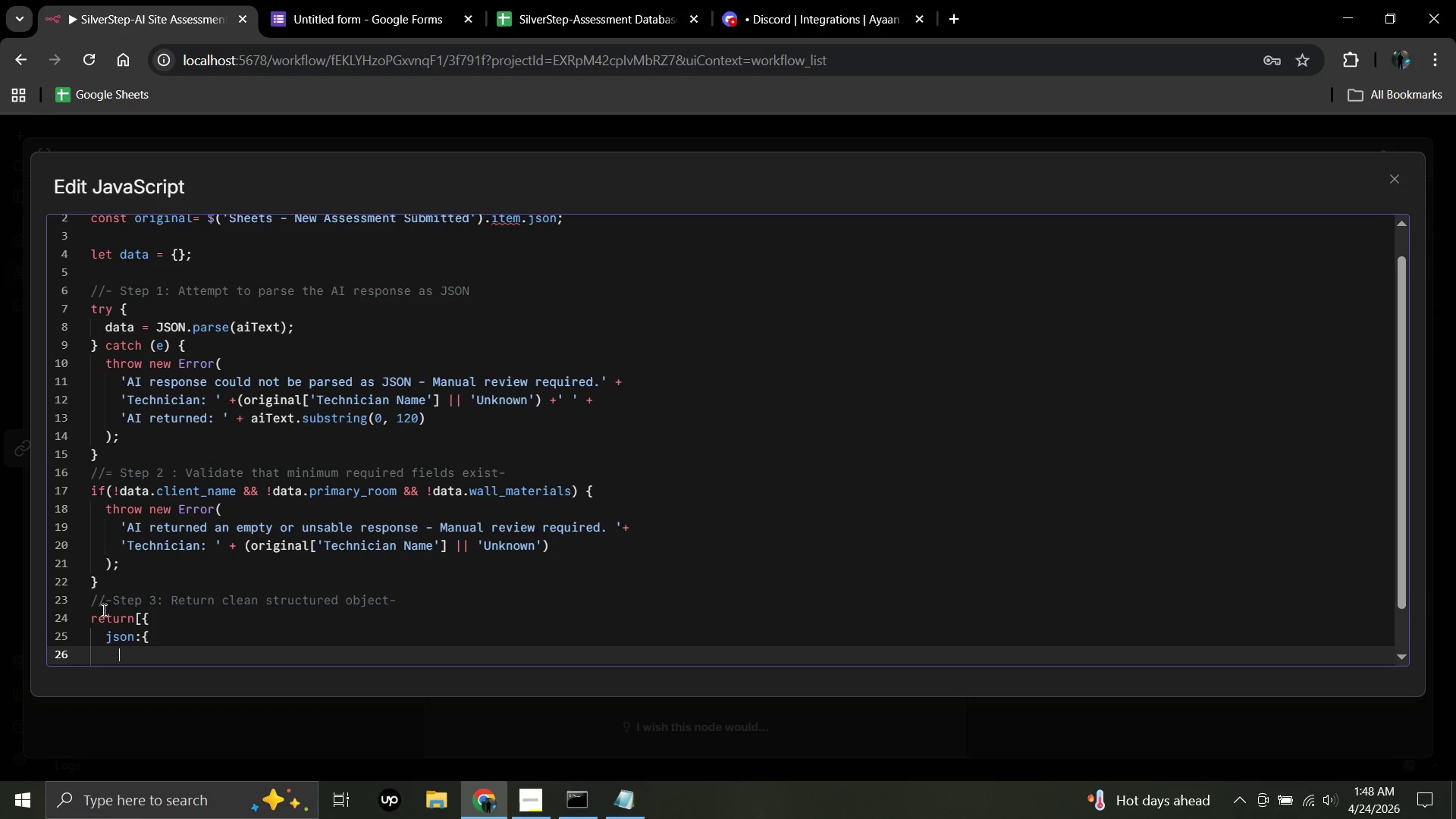 
type(technician_name:  )
 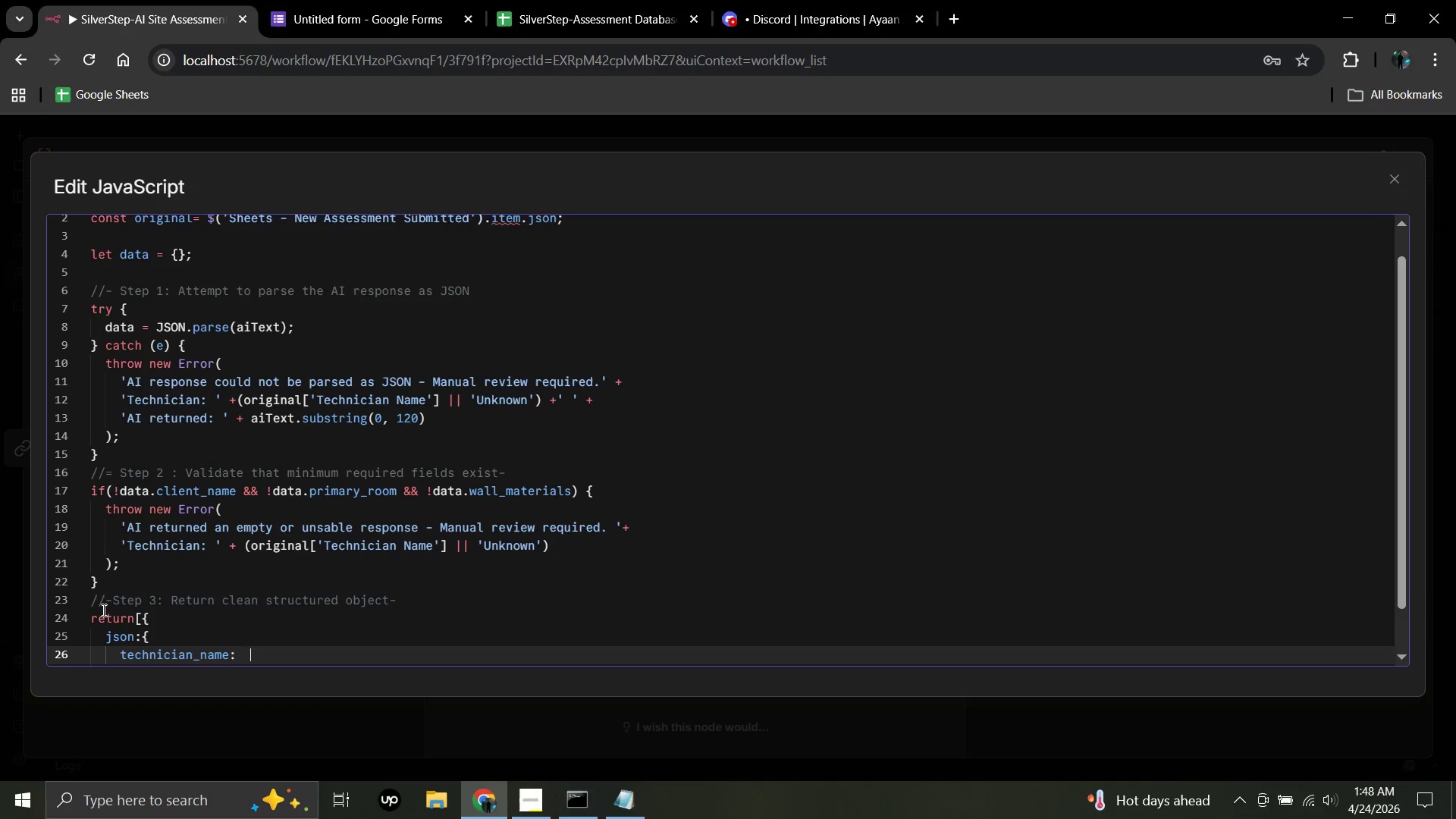 
type((original'Tech)
 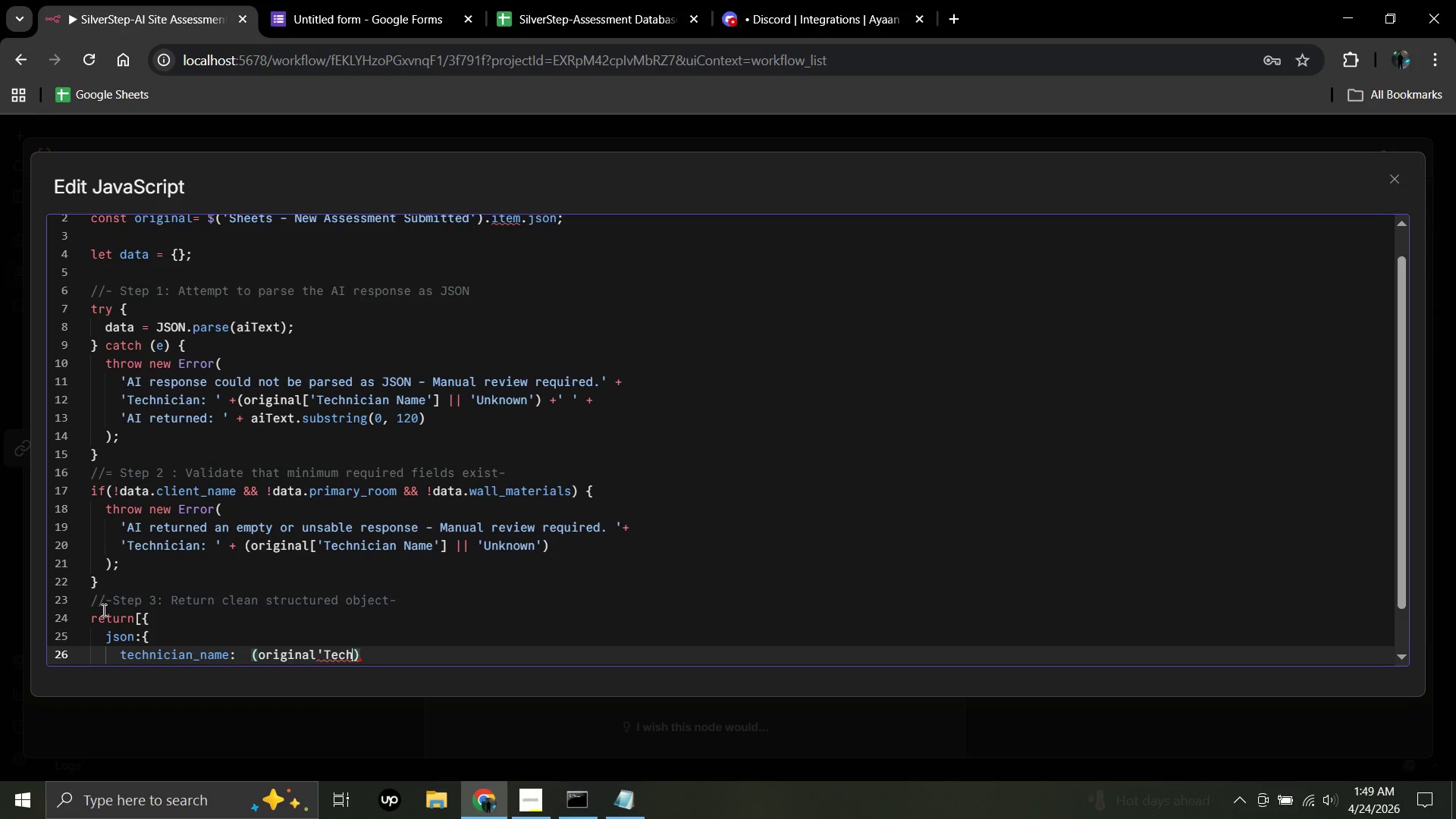 
type(nician Name)
 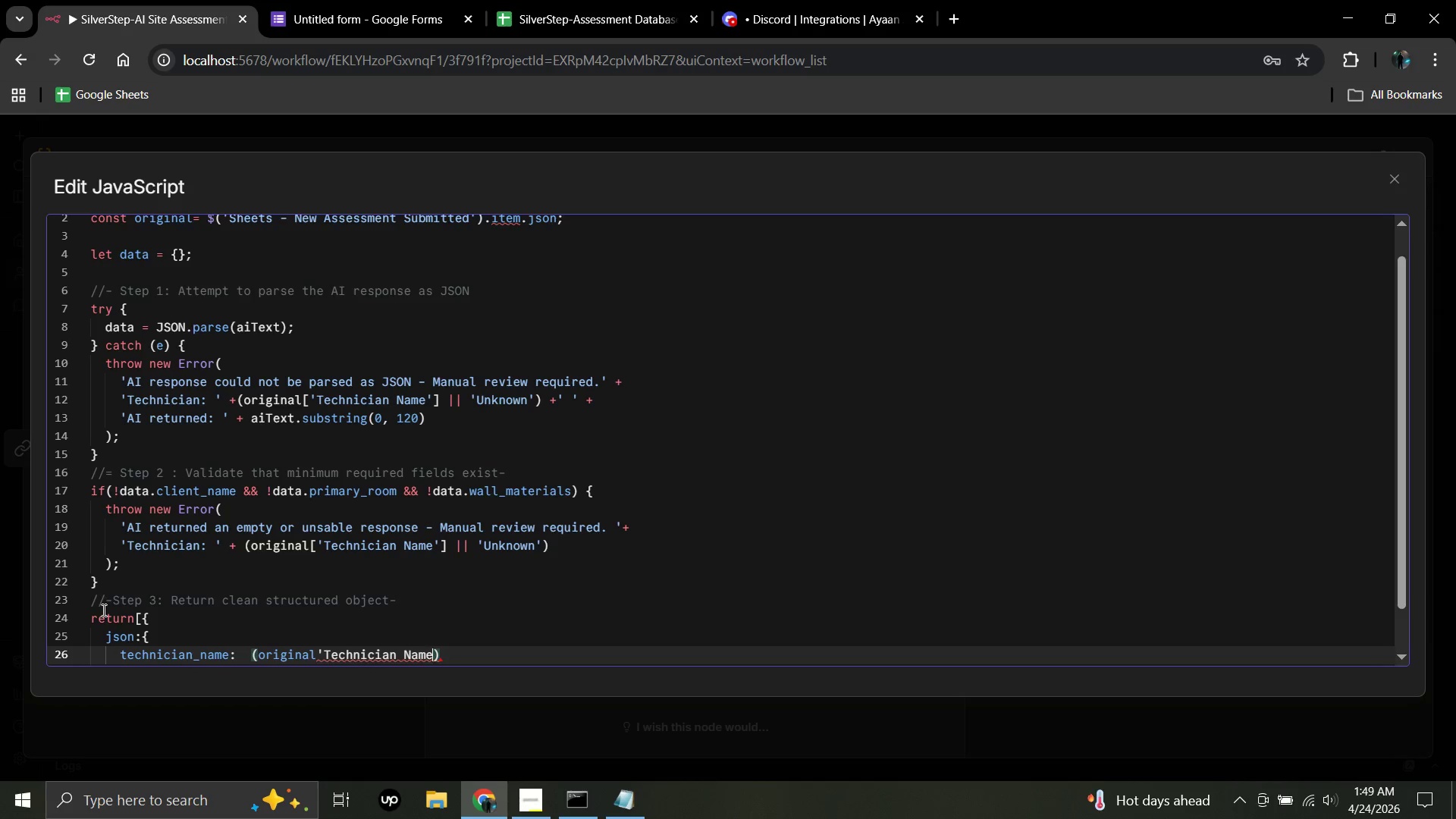 
wait(8.89)
 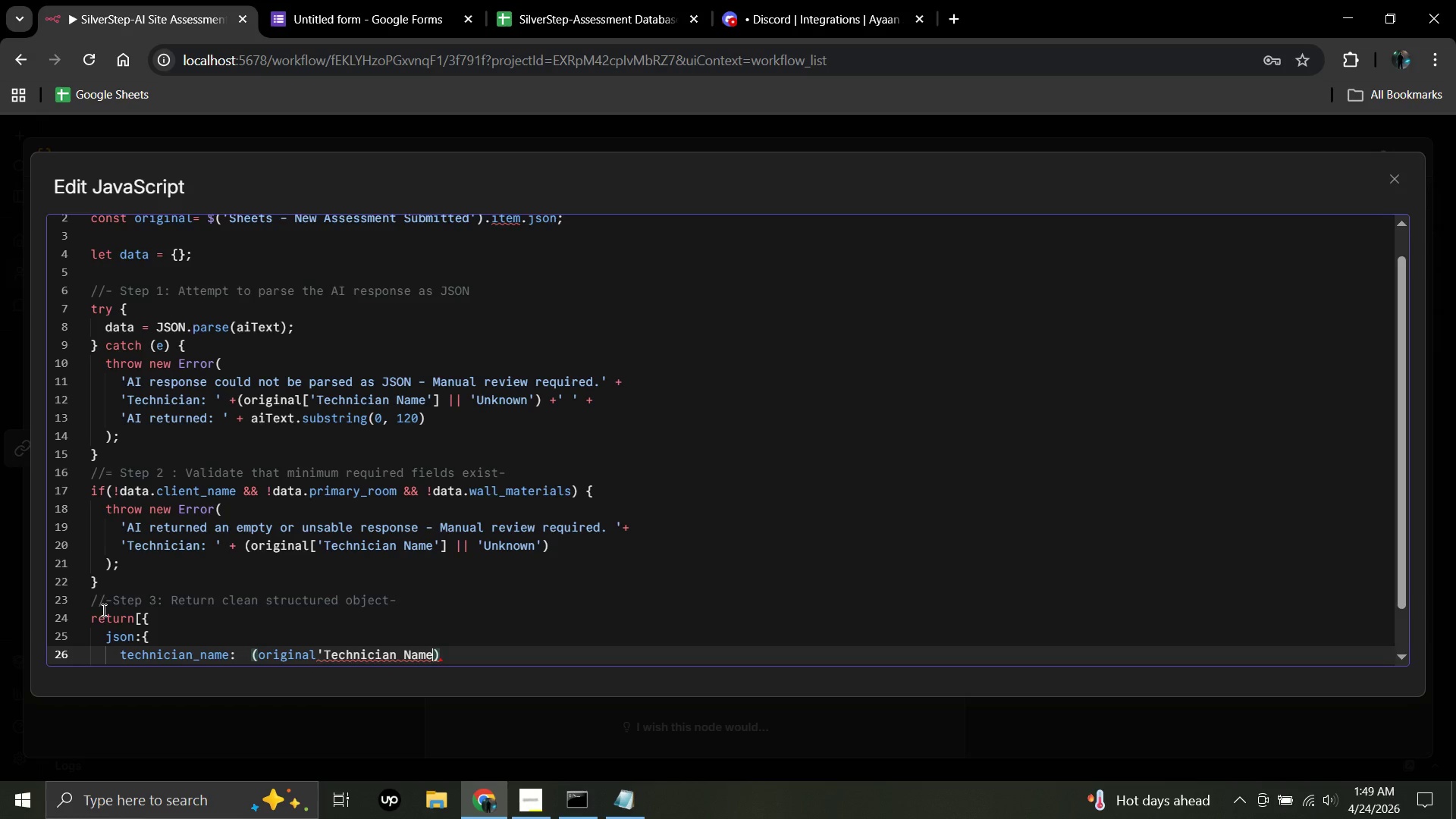 
key(Backspace)
key(Backspace)
key(Backspace)
key(Backspace)
key(Backspace)
key(Backspace)
key(Backspace)
key(Backspace)
key(Backspace)
key(Backspace)
key(Backspace)
key(Backspace)
key(Backspace)
key(Backspace)
key(Backspace)
key(Backspace)
type(['Technician Name)
 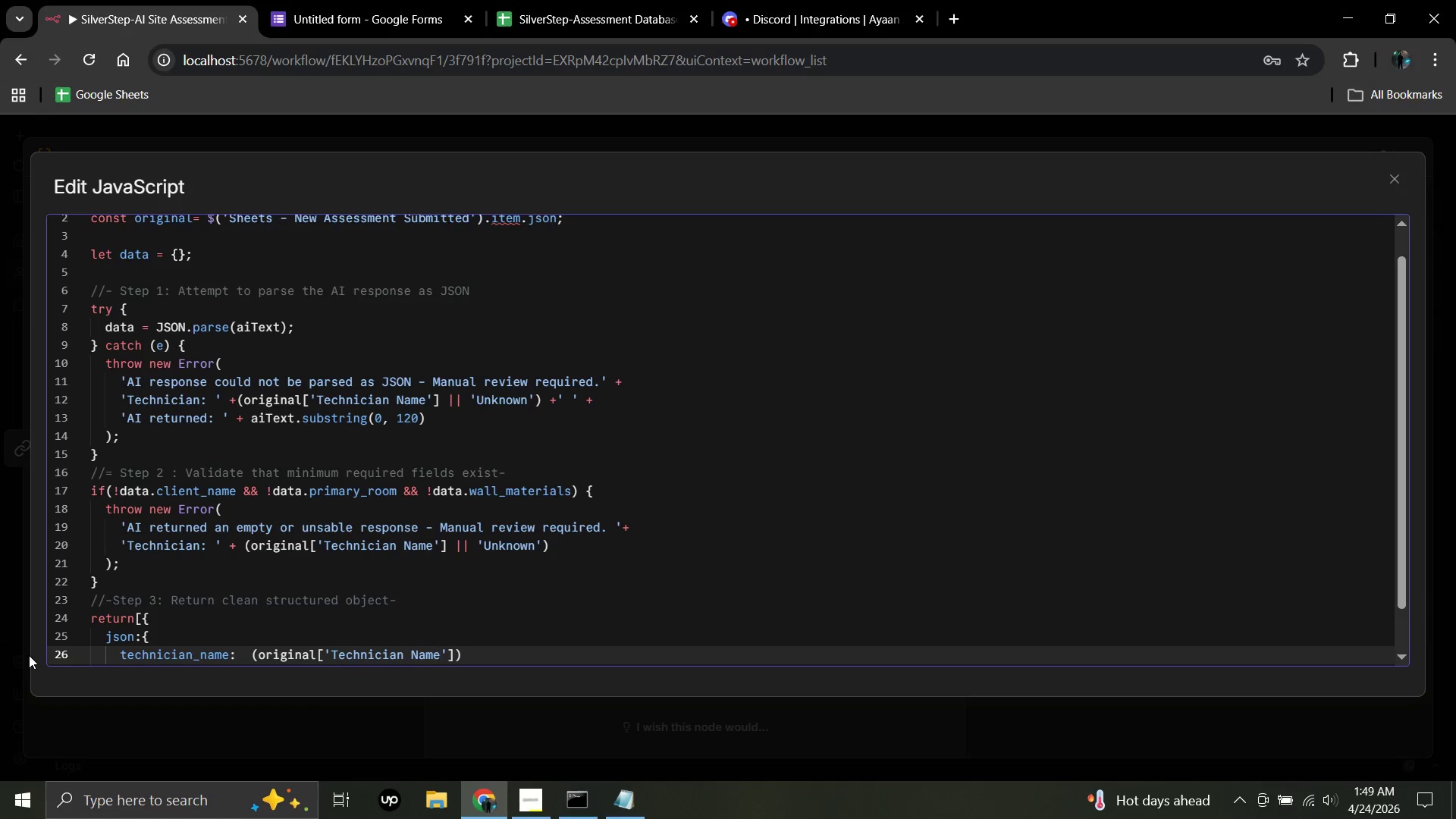 
wait(7.42)
 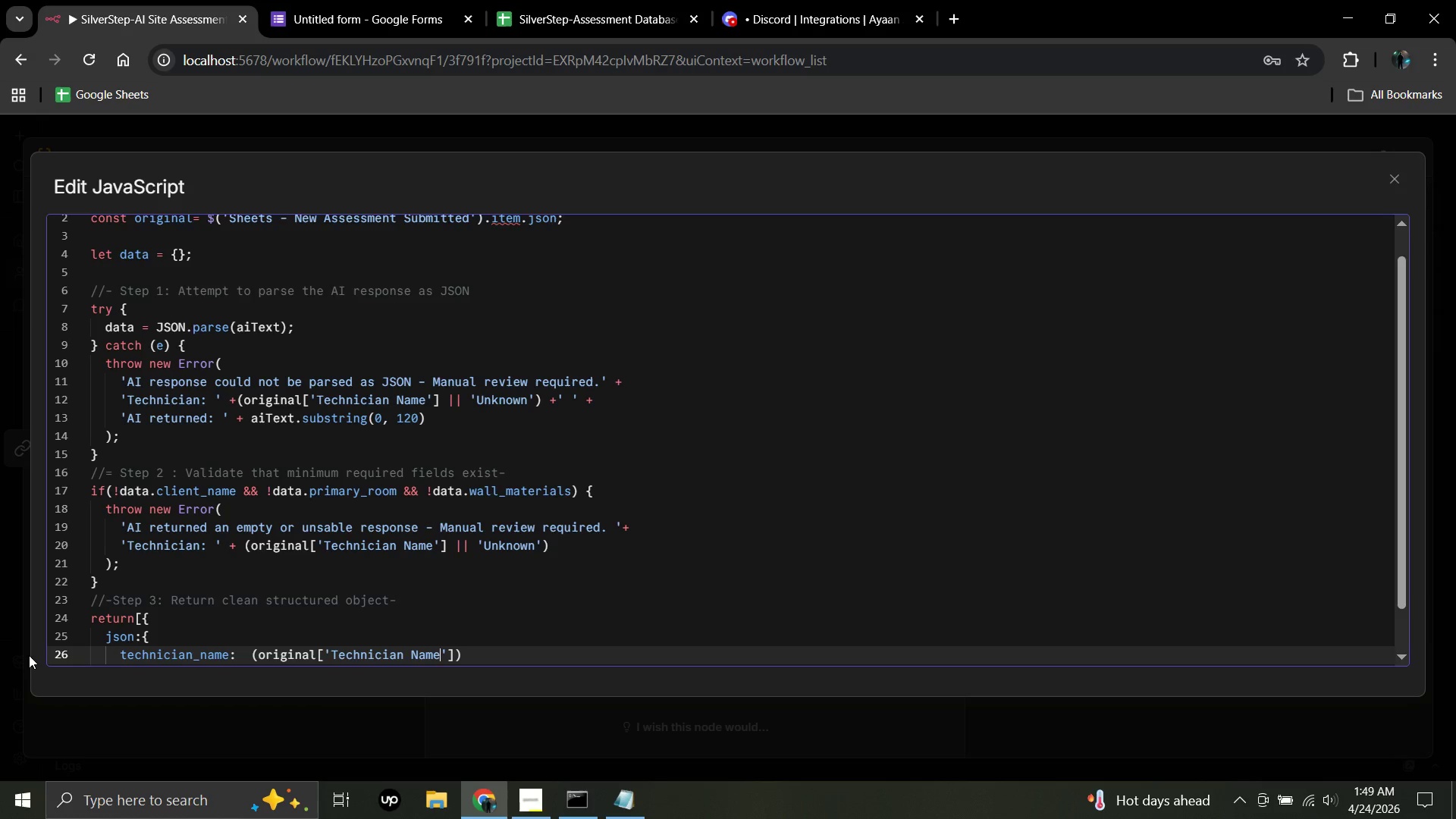 
left_click([453, 655])
 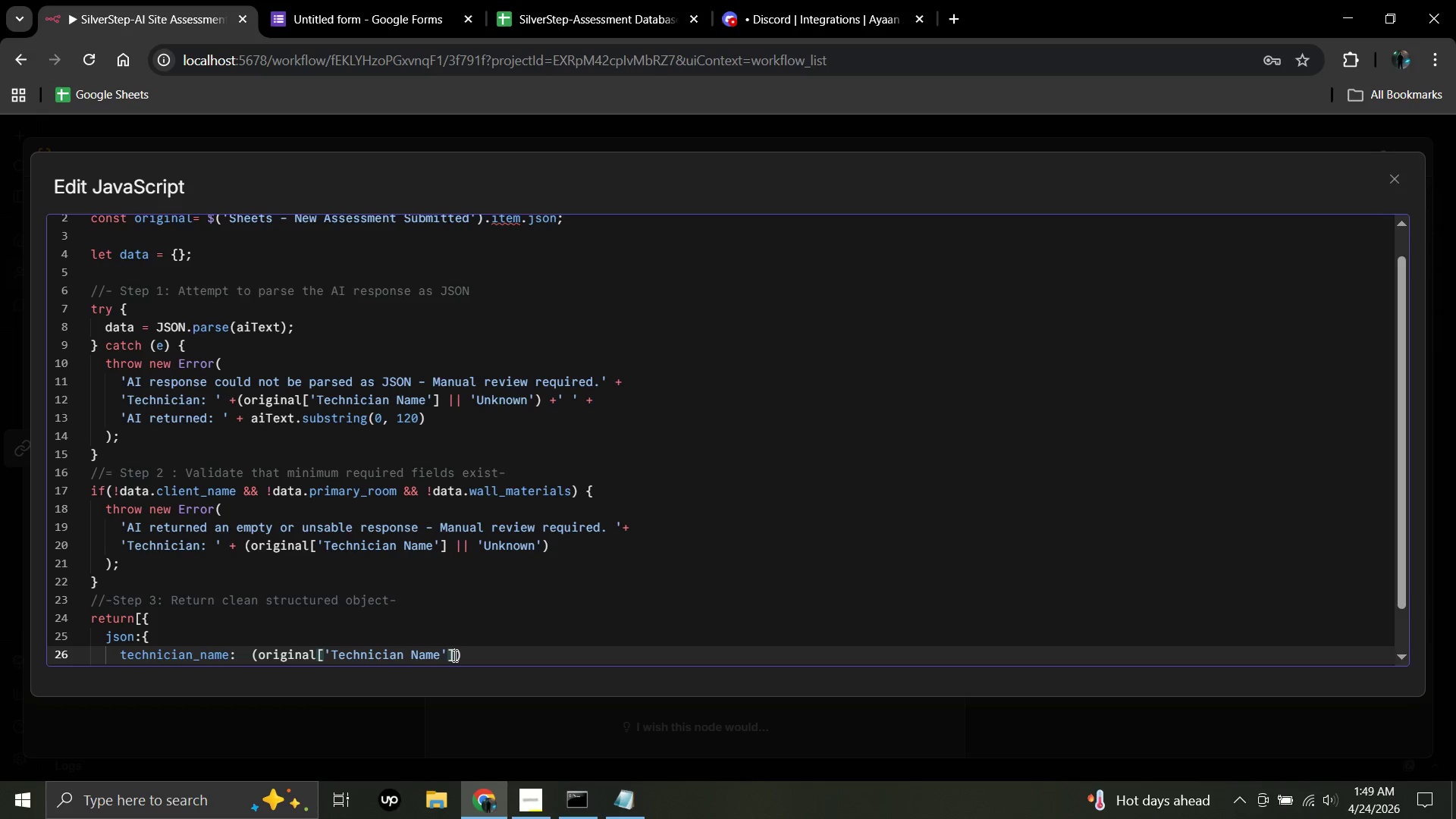 
type(  || 'Unknown)
 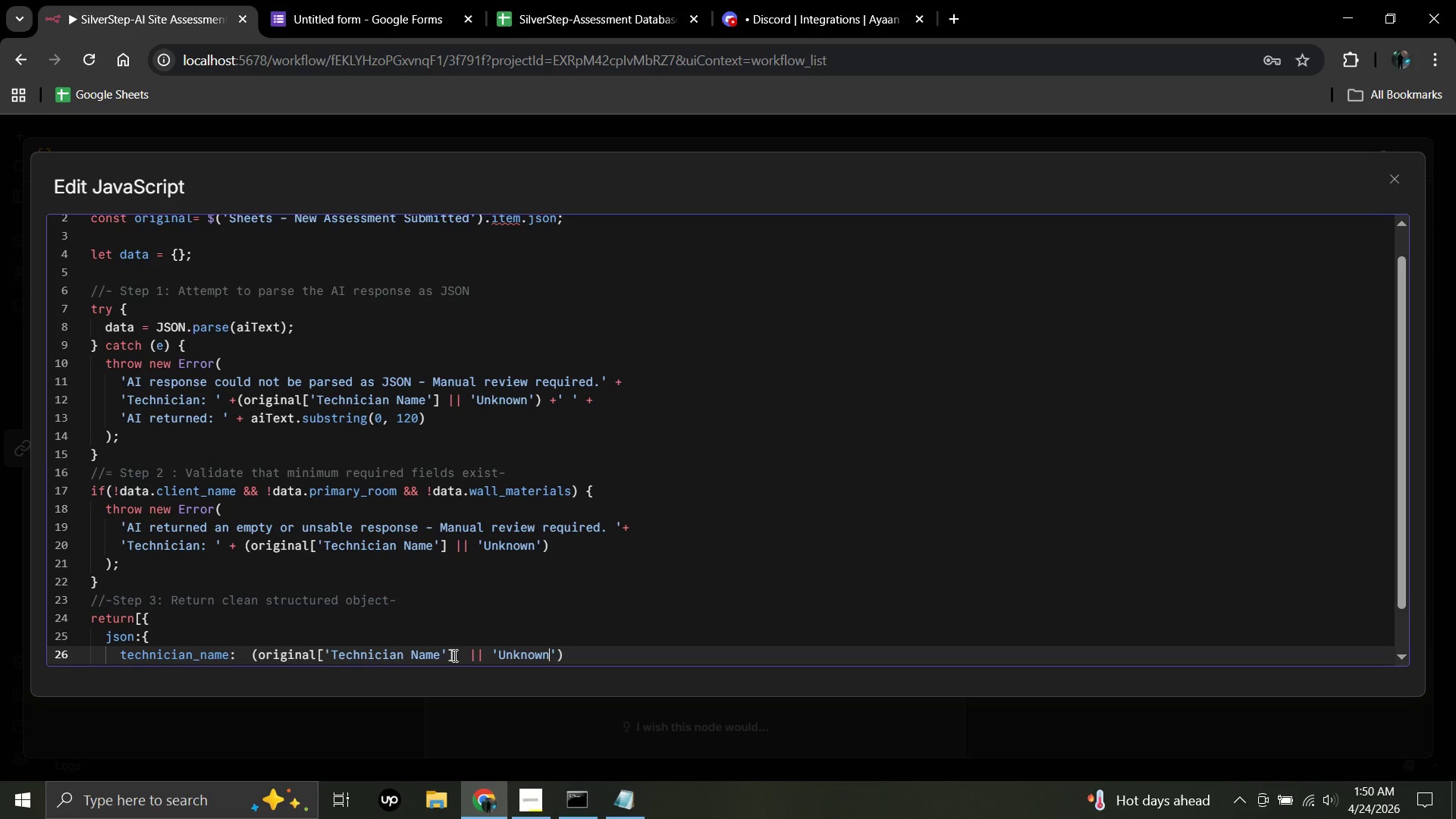 
left_click([568, 654])
 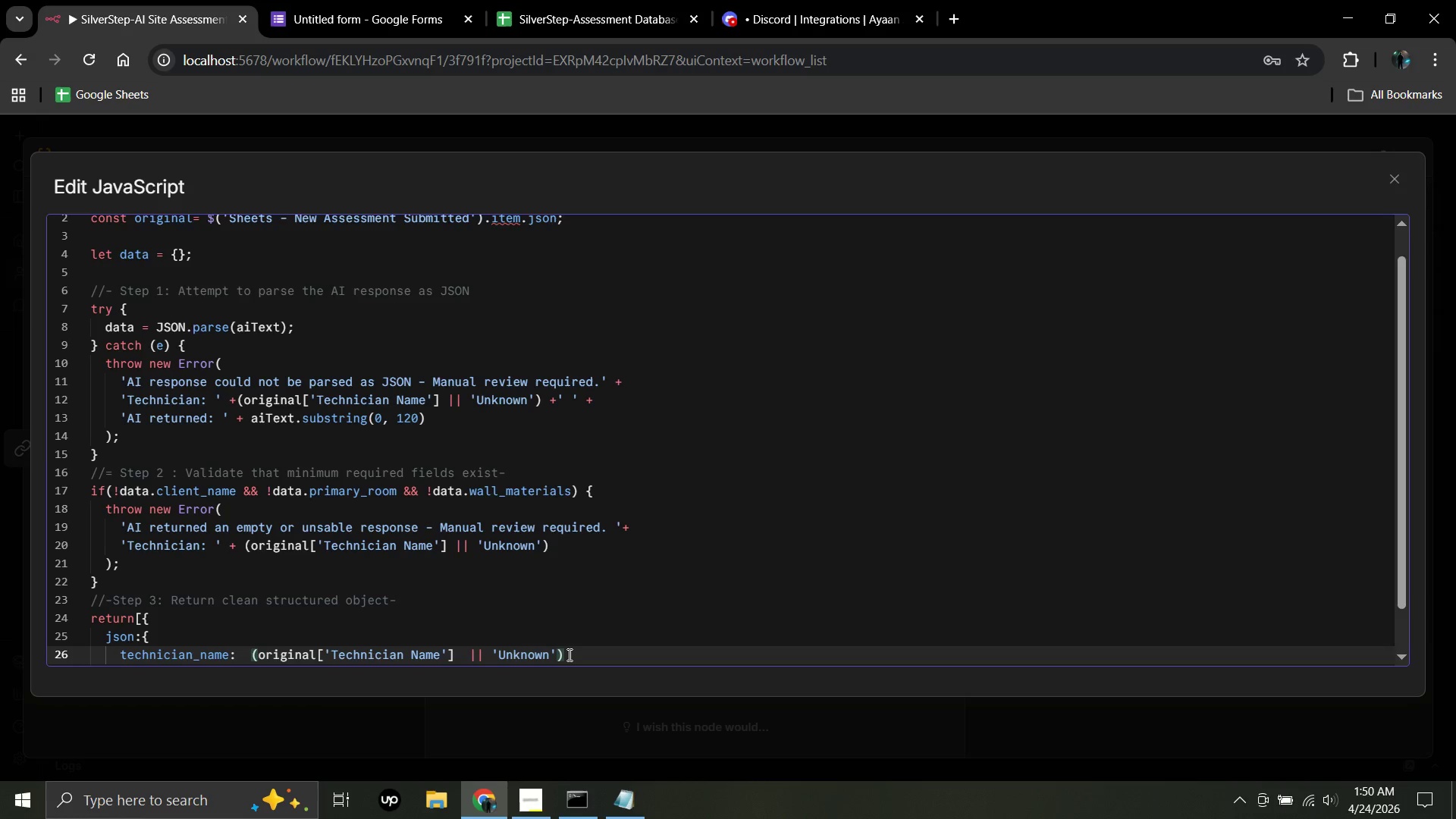 
type(.trim()
 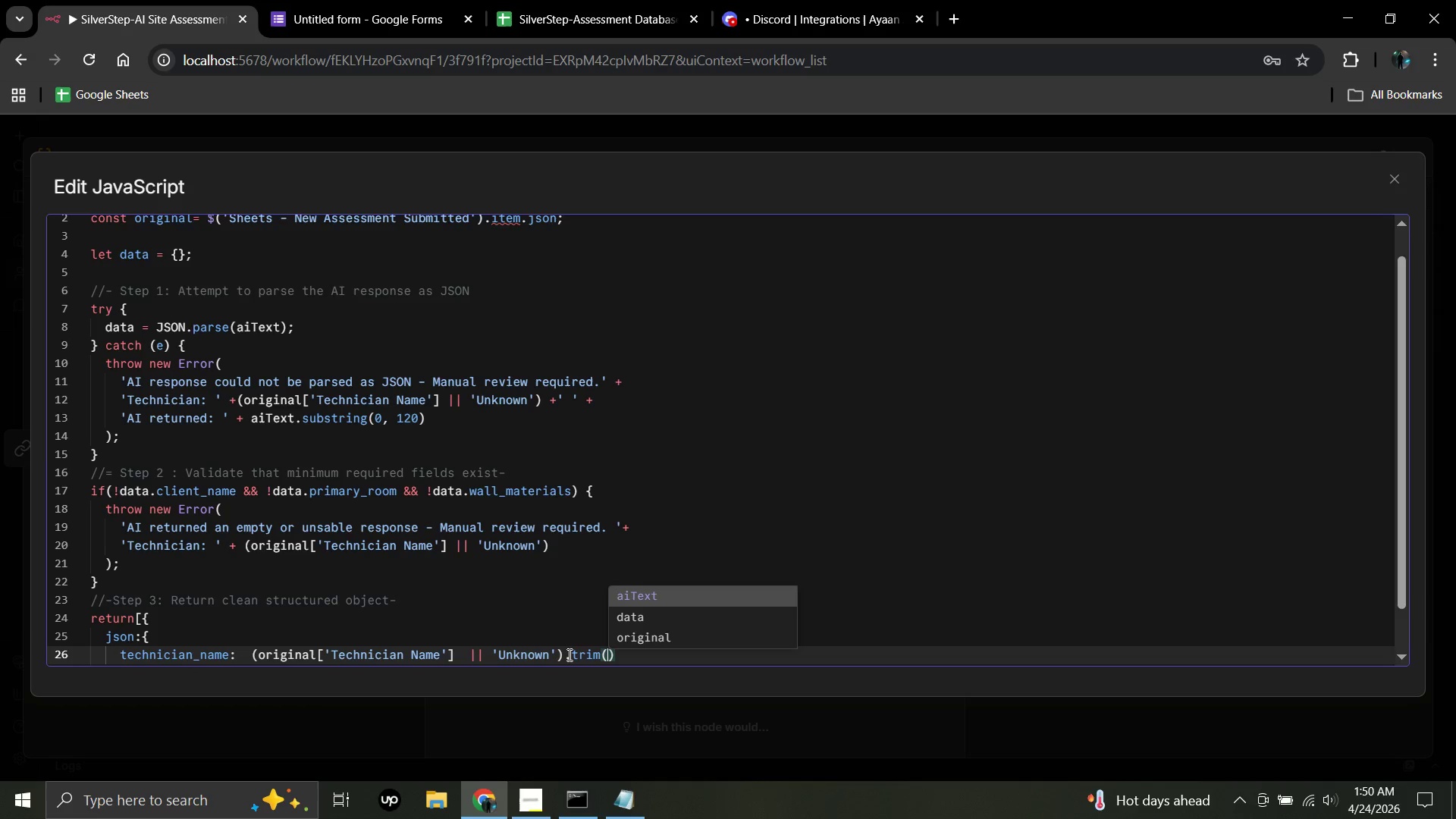 
left_click([618, 653])
 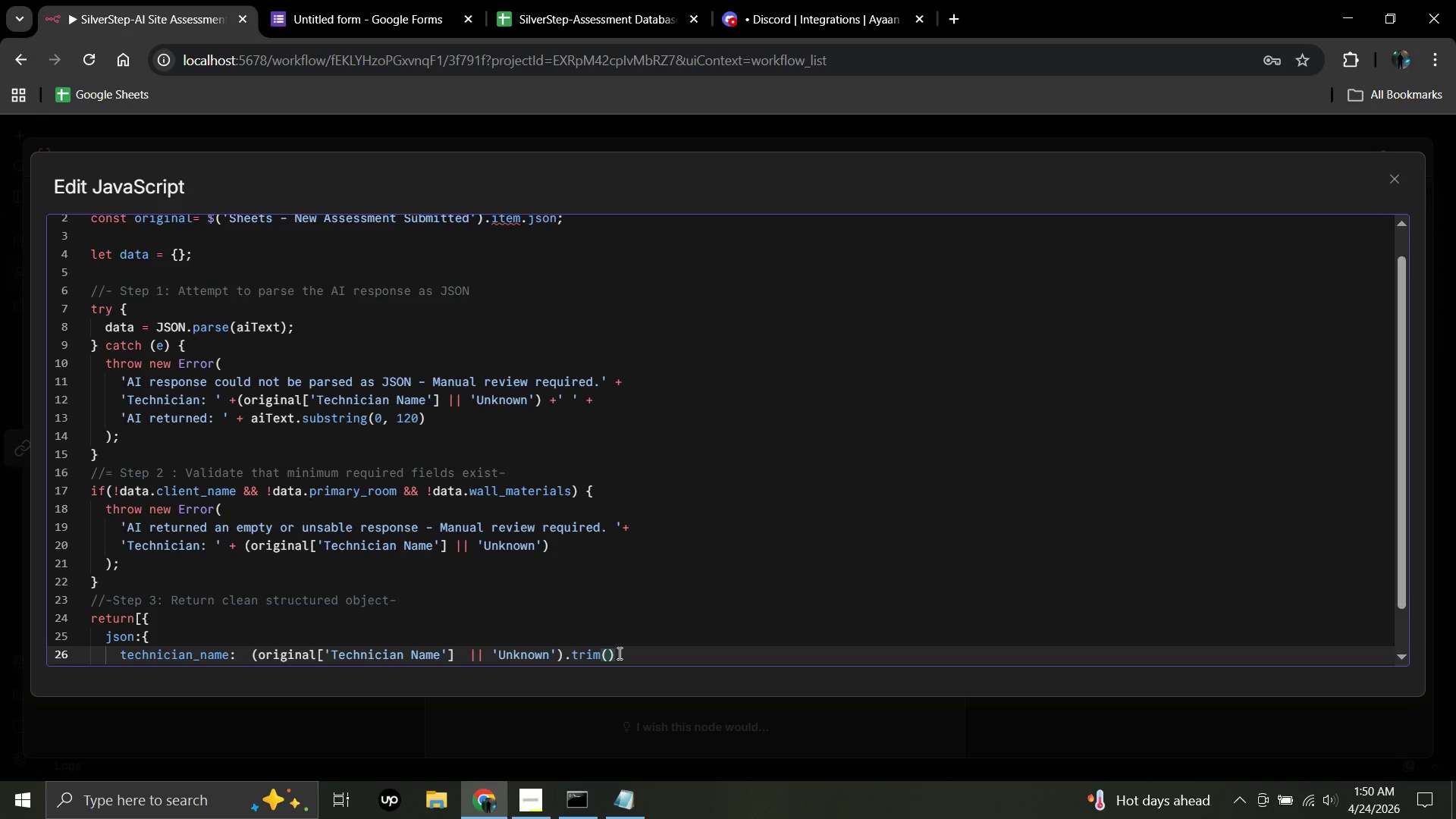 
key(Comma)
 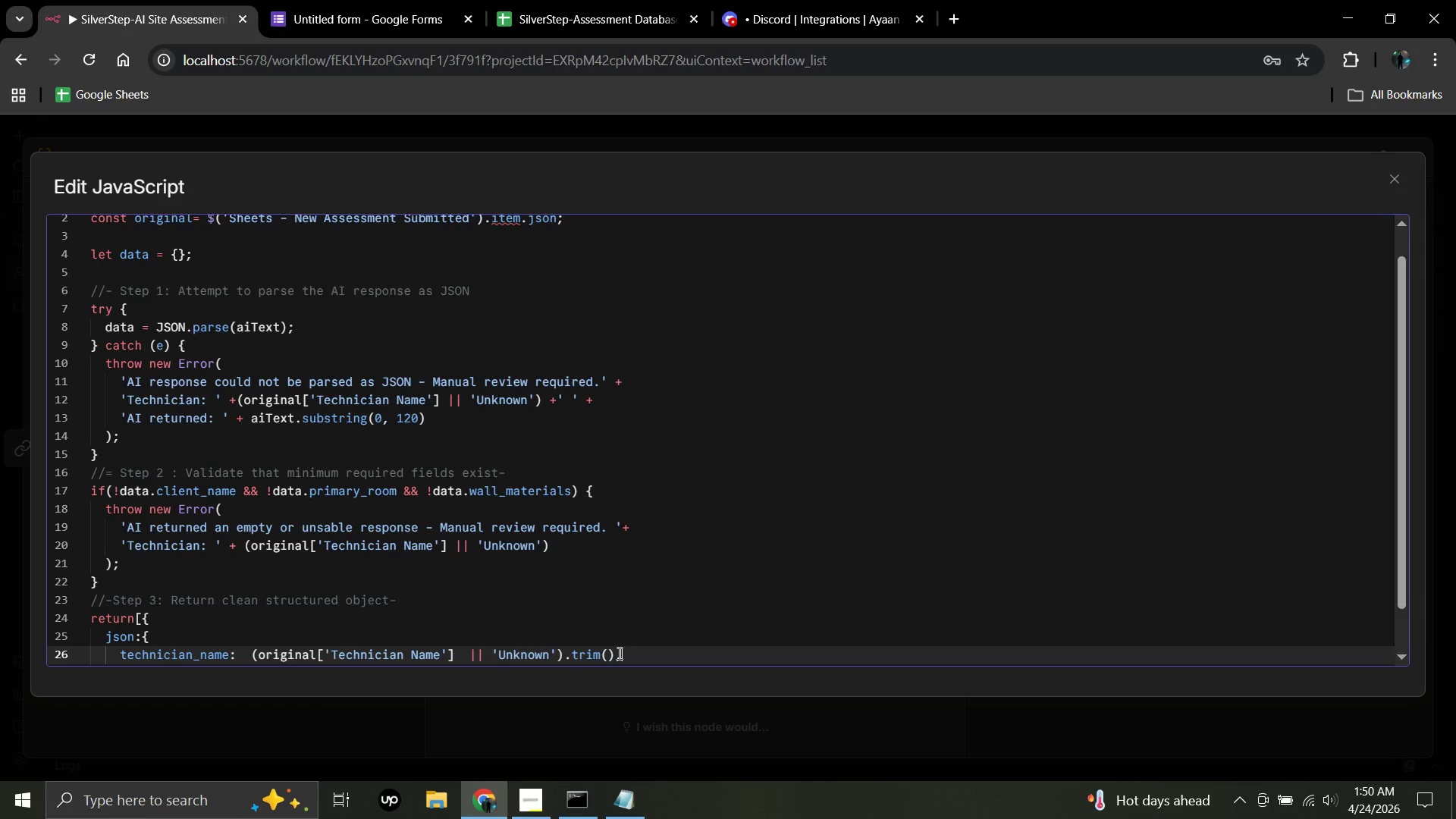 
key(Enter)
 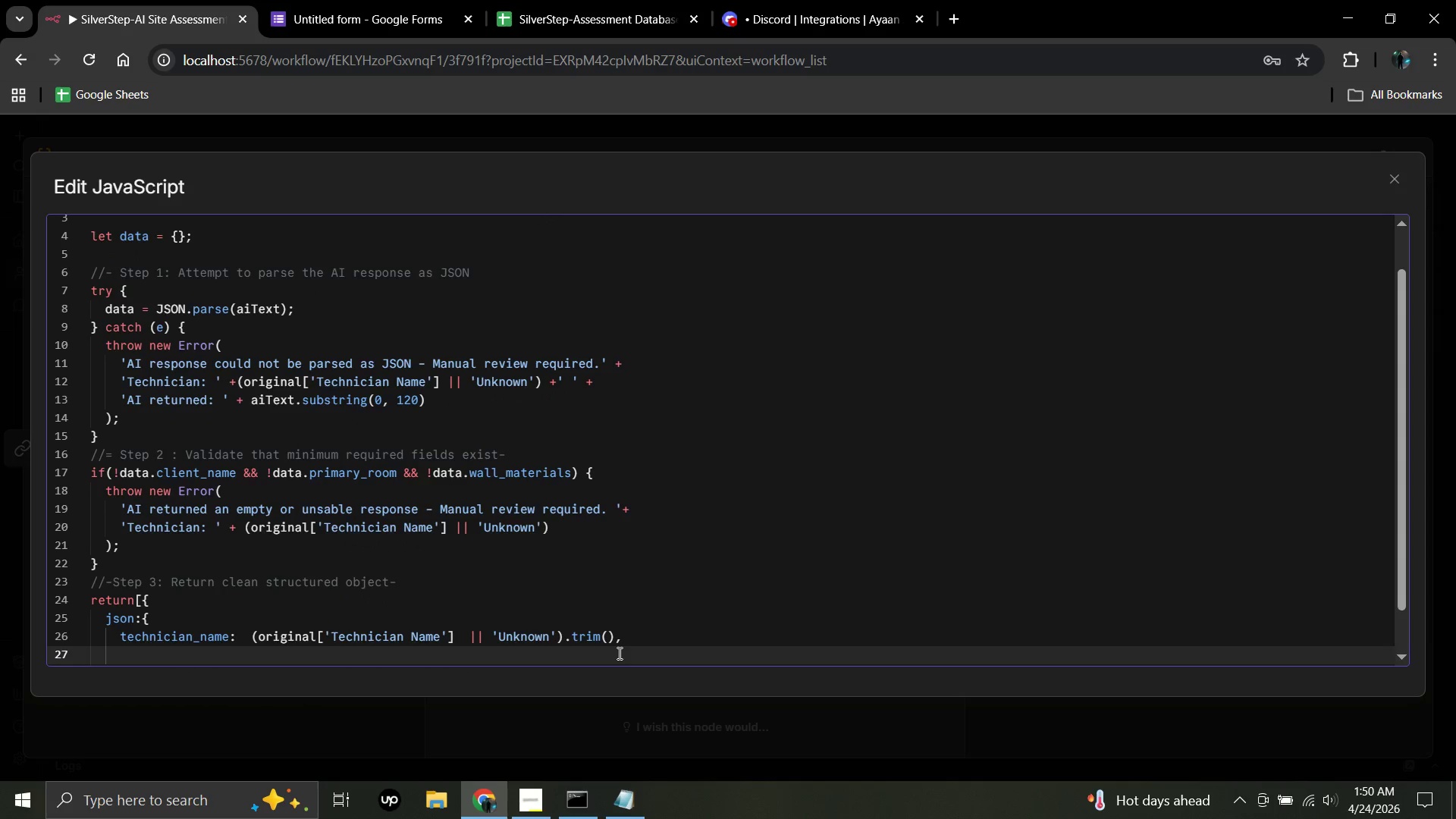 
type(client_name:      )
 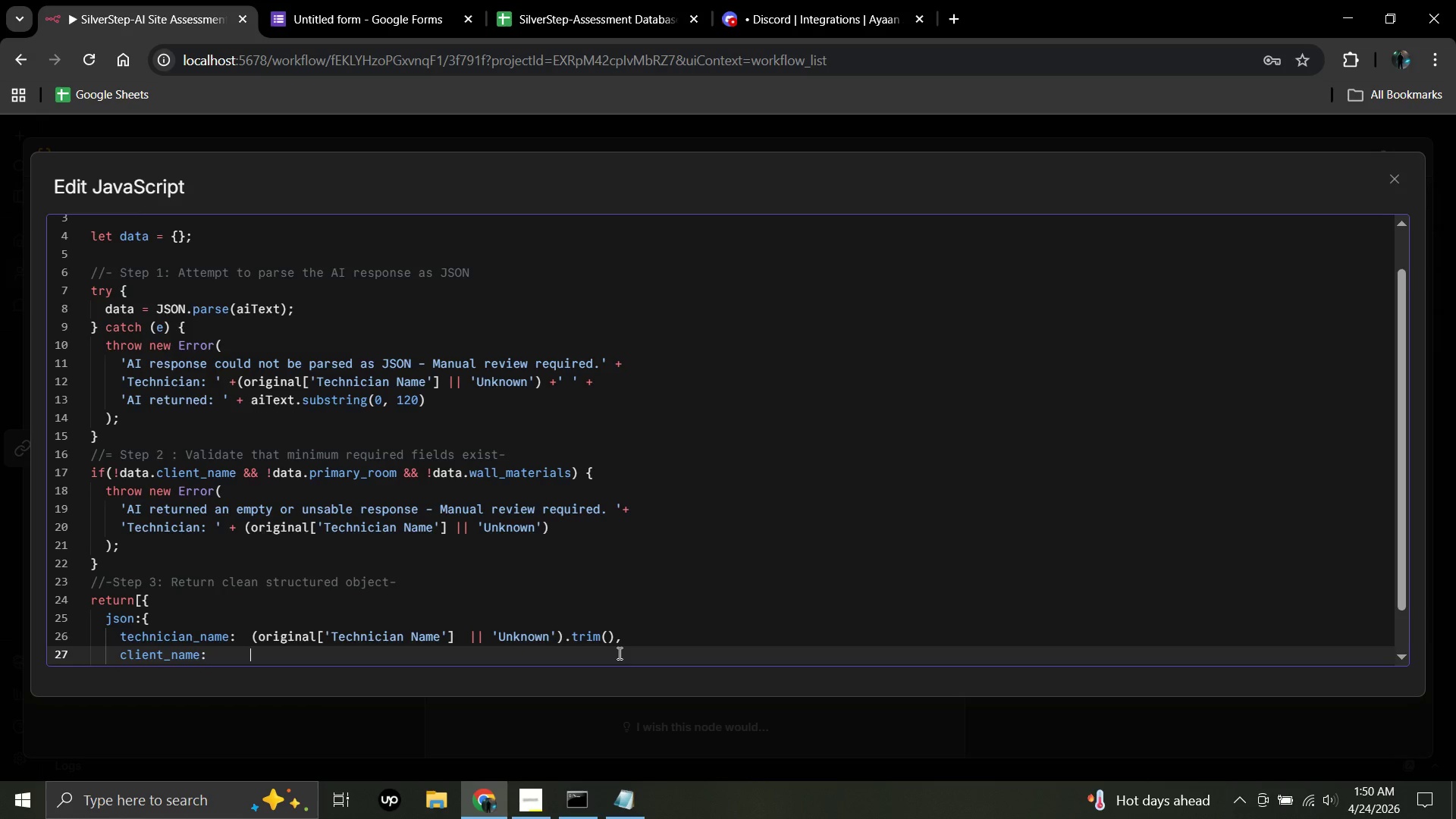 
type((data.client)
 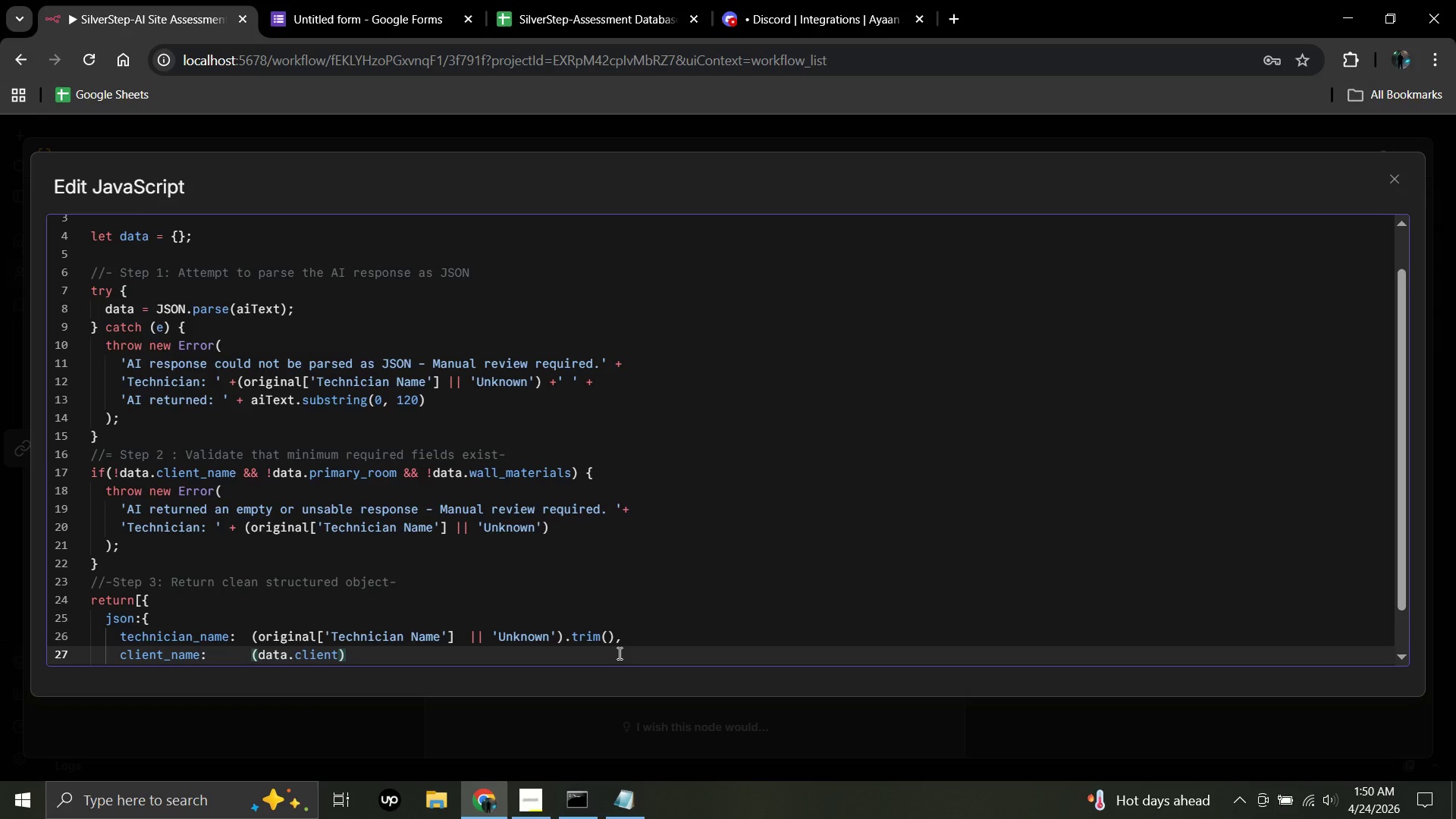 
hold_key(key=ShiftRight, duration=1.52)
 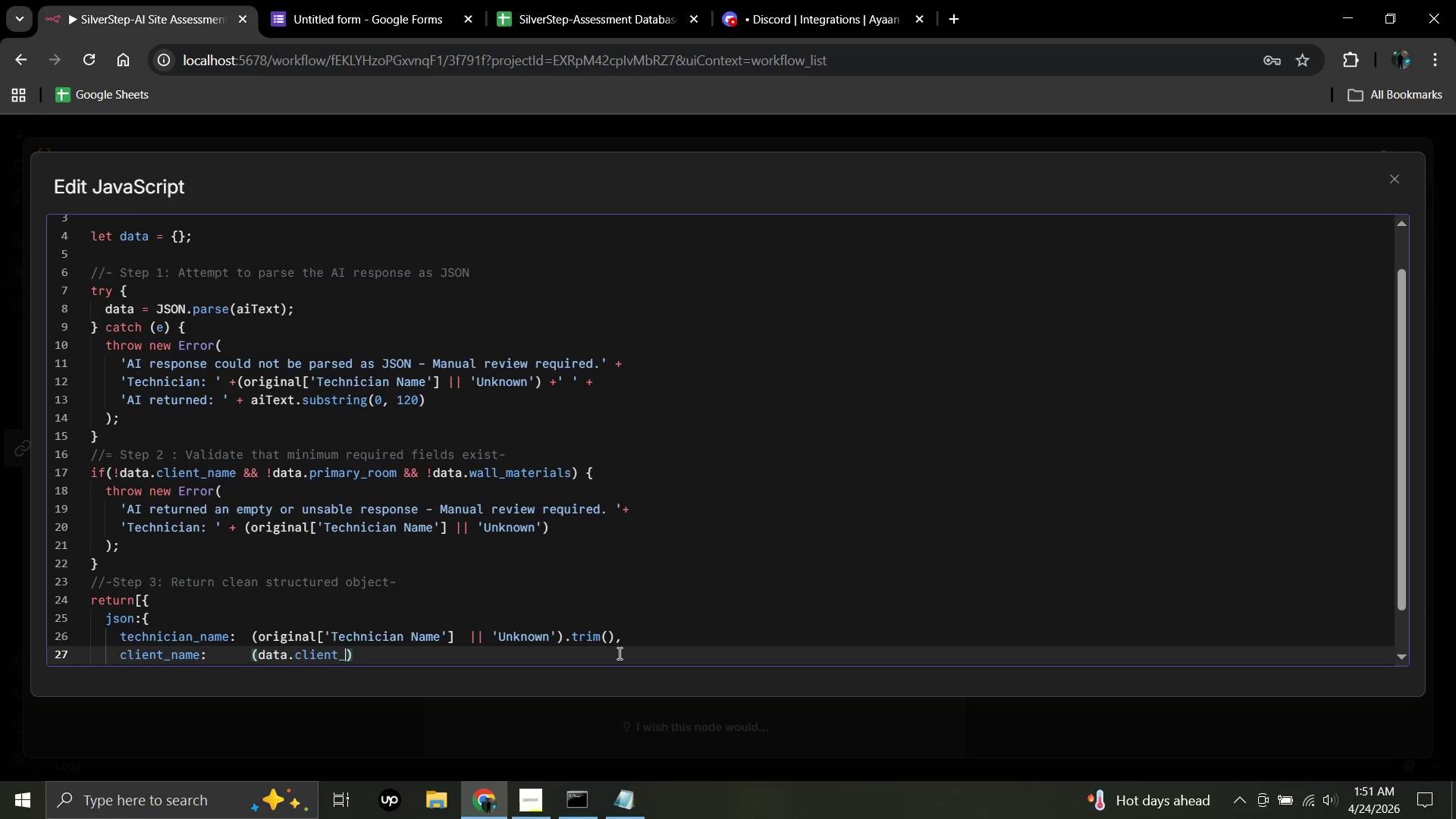 
type(_name)
 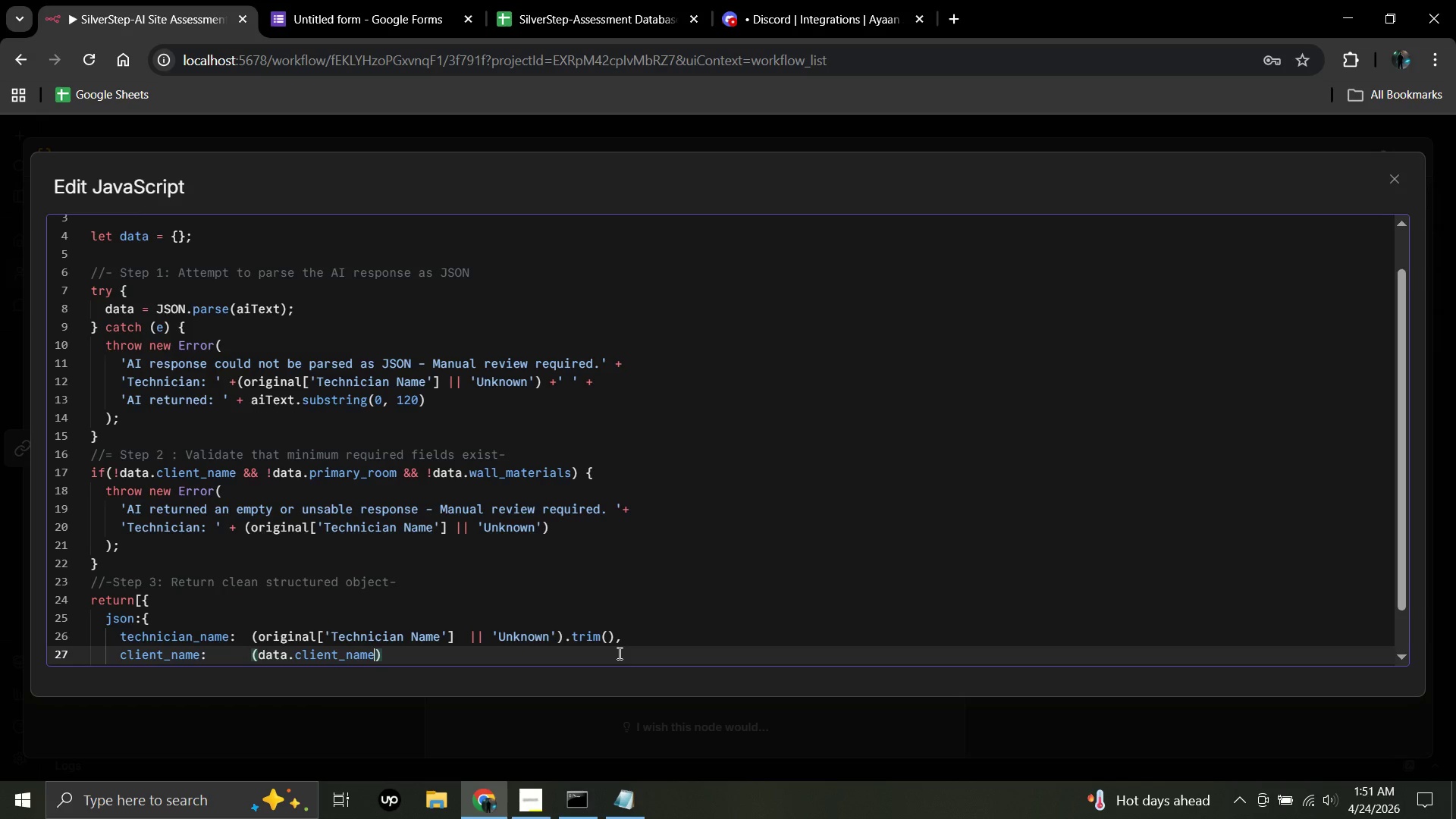 
type(  || 'Not specified)
 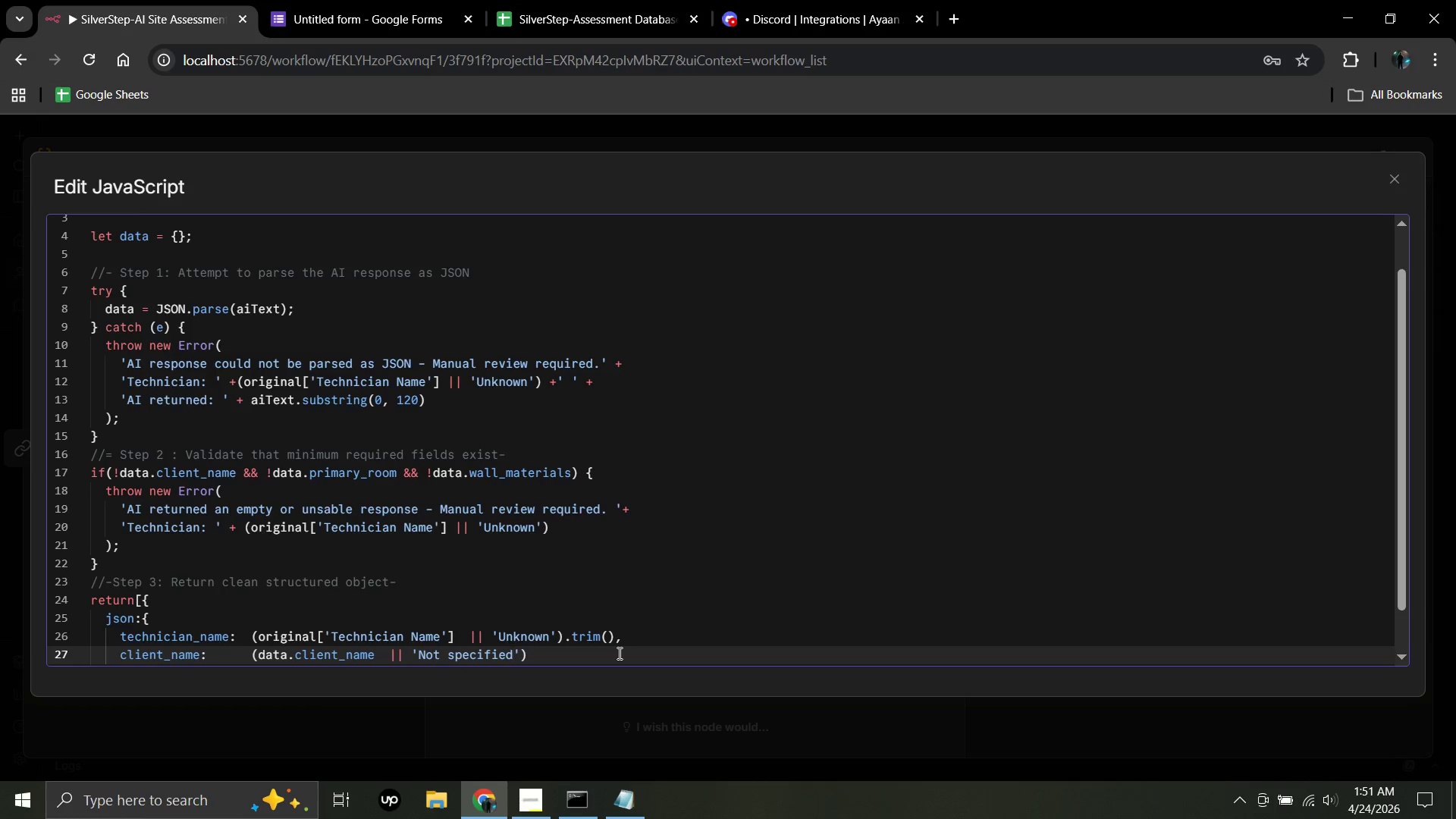 
wait(23.72)
 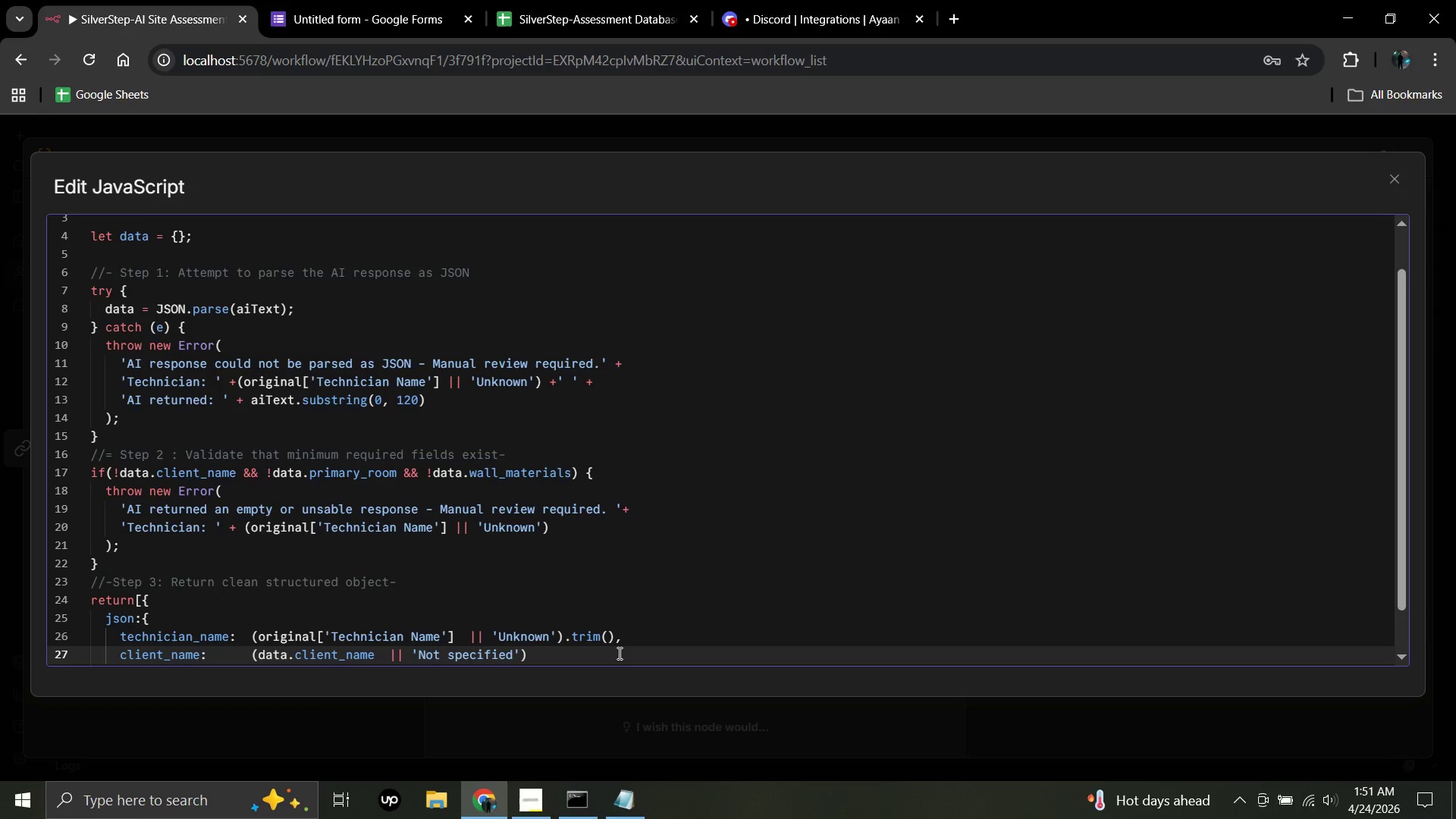 
left_click([529, 651])
 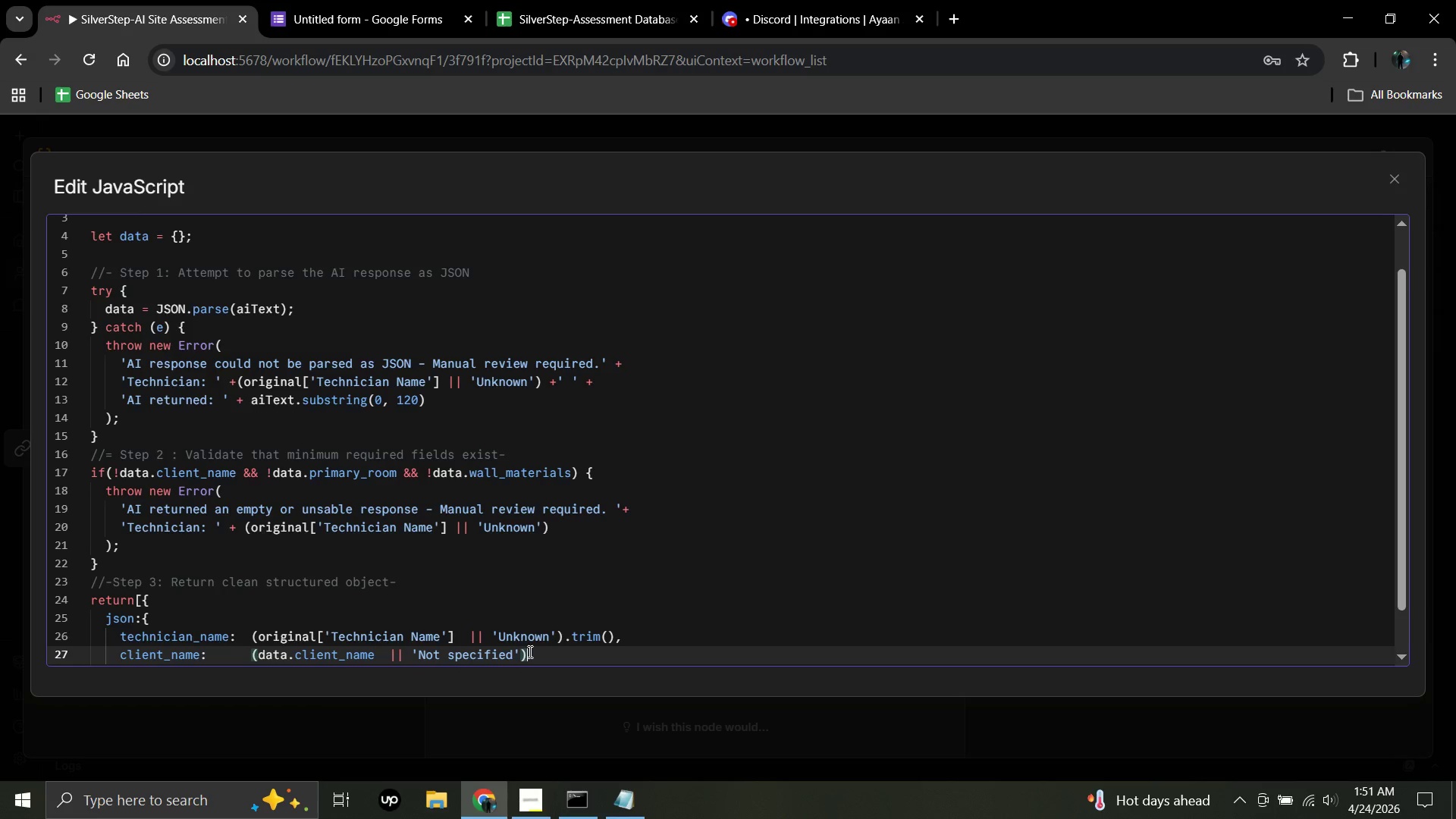 
wait(7.03)
 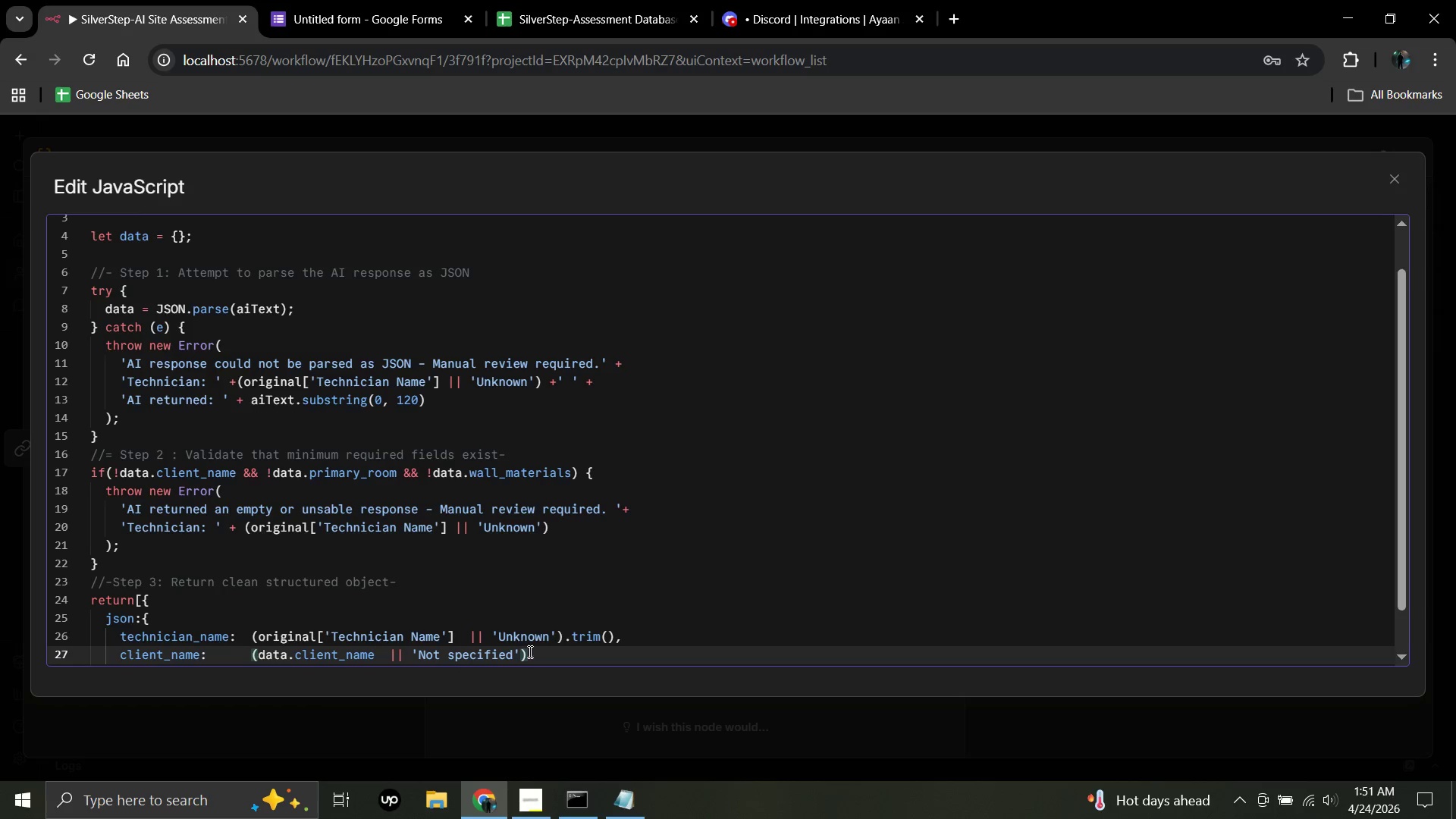 
type(.trim()
 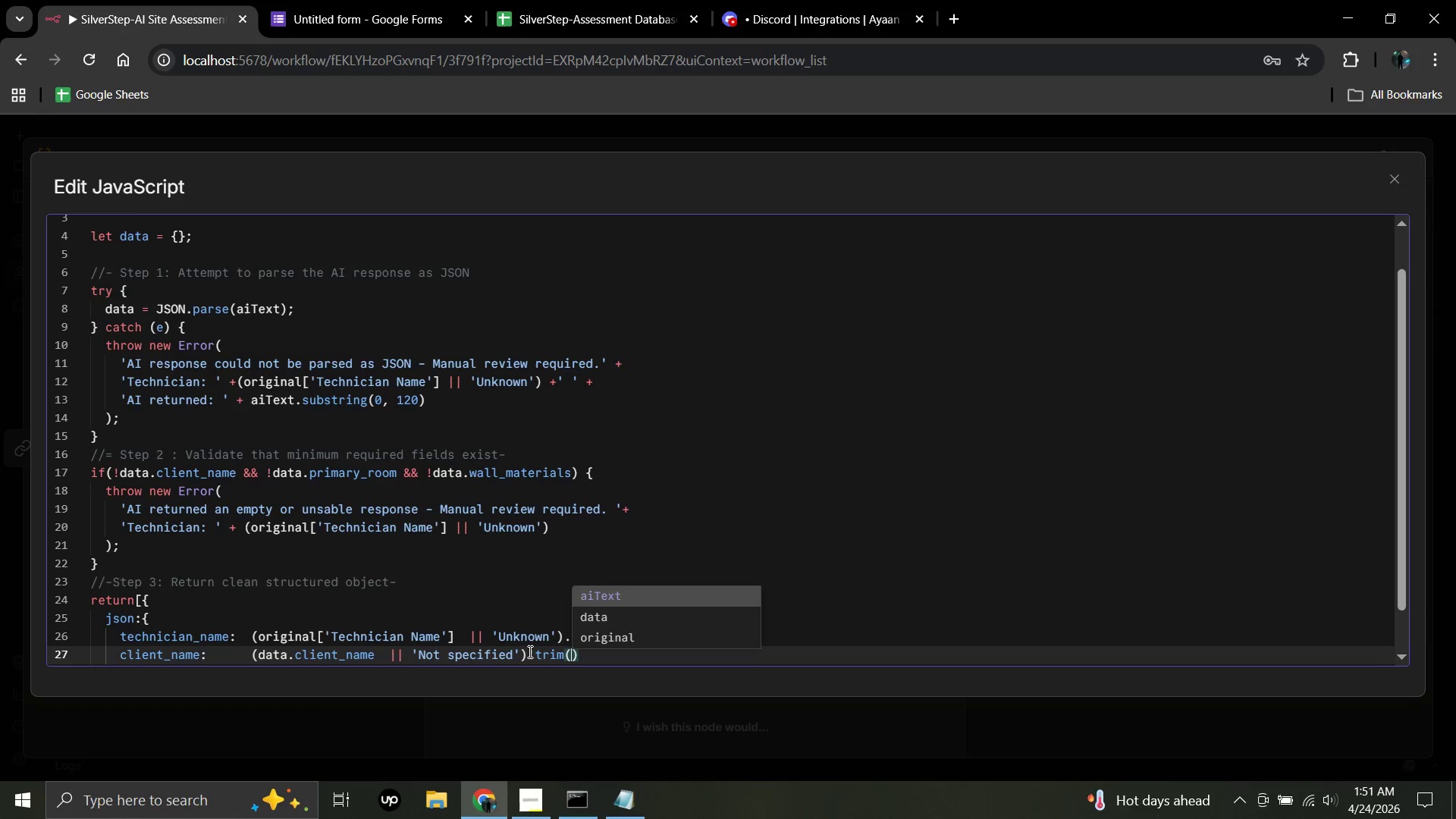 
left_click([583, 652])
 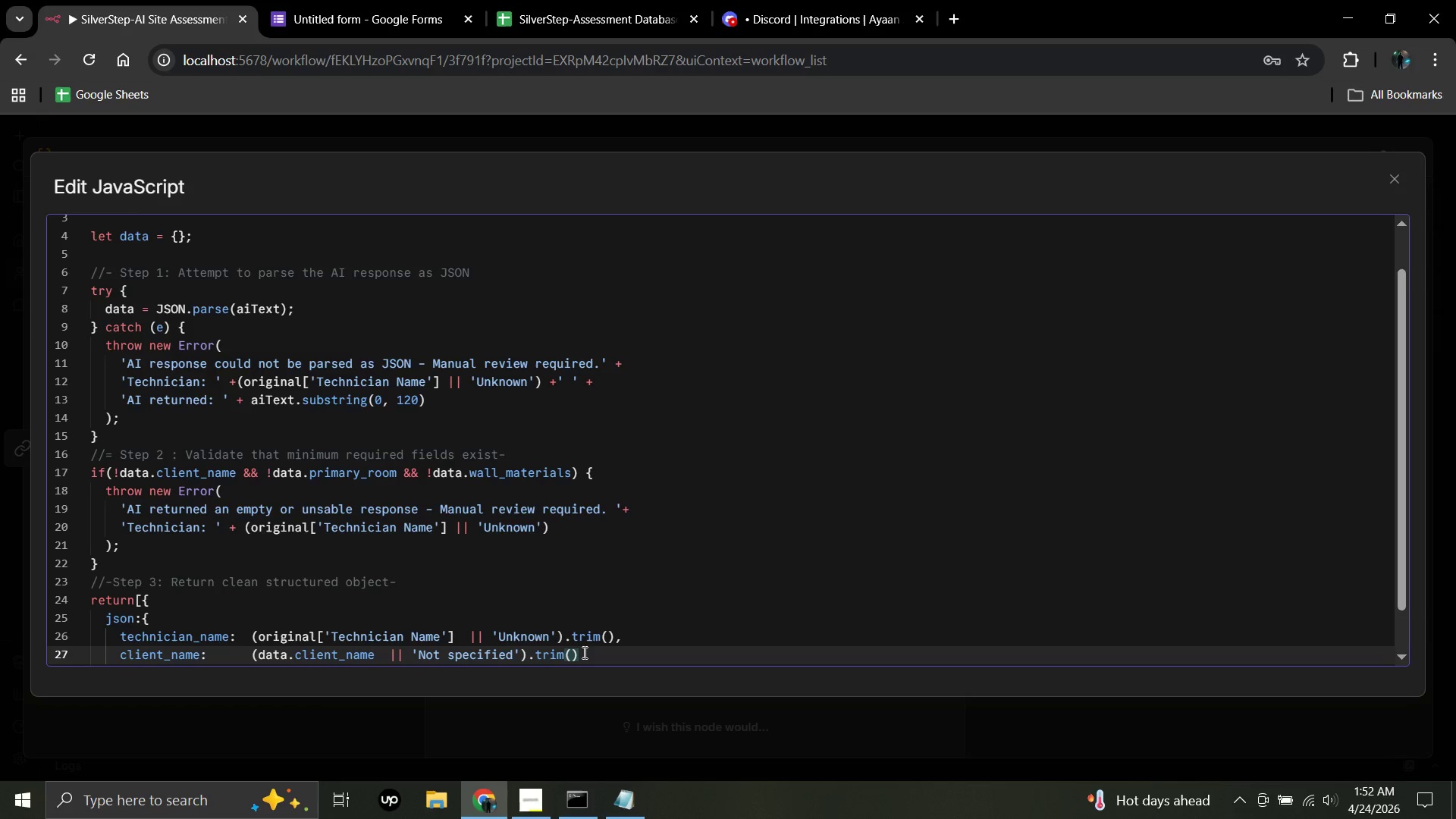 
key(Comma)
 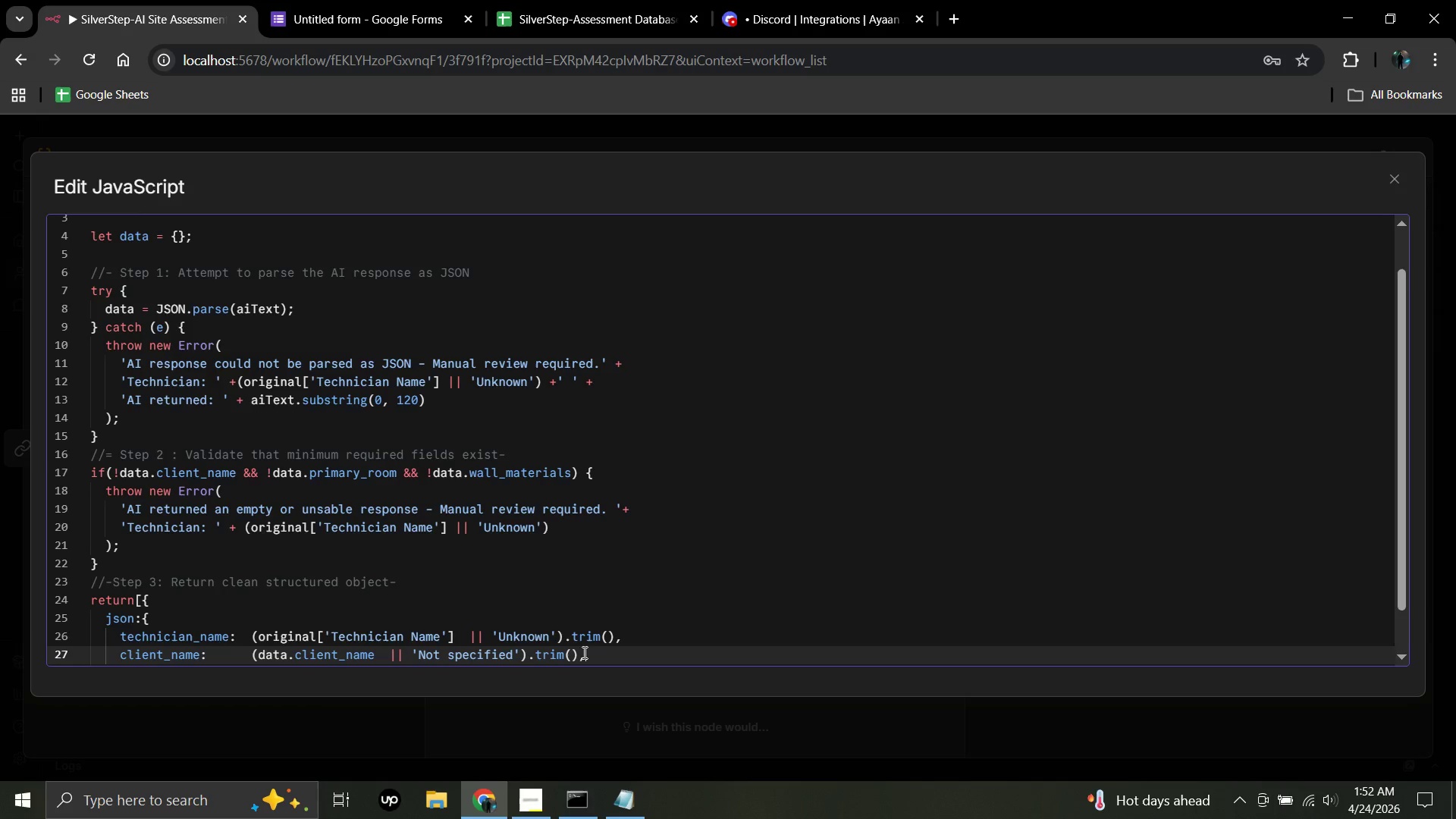 
key(Enter)
 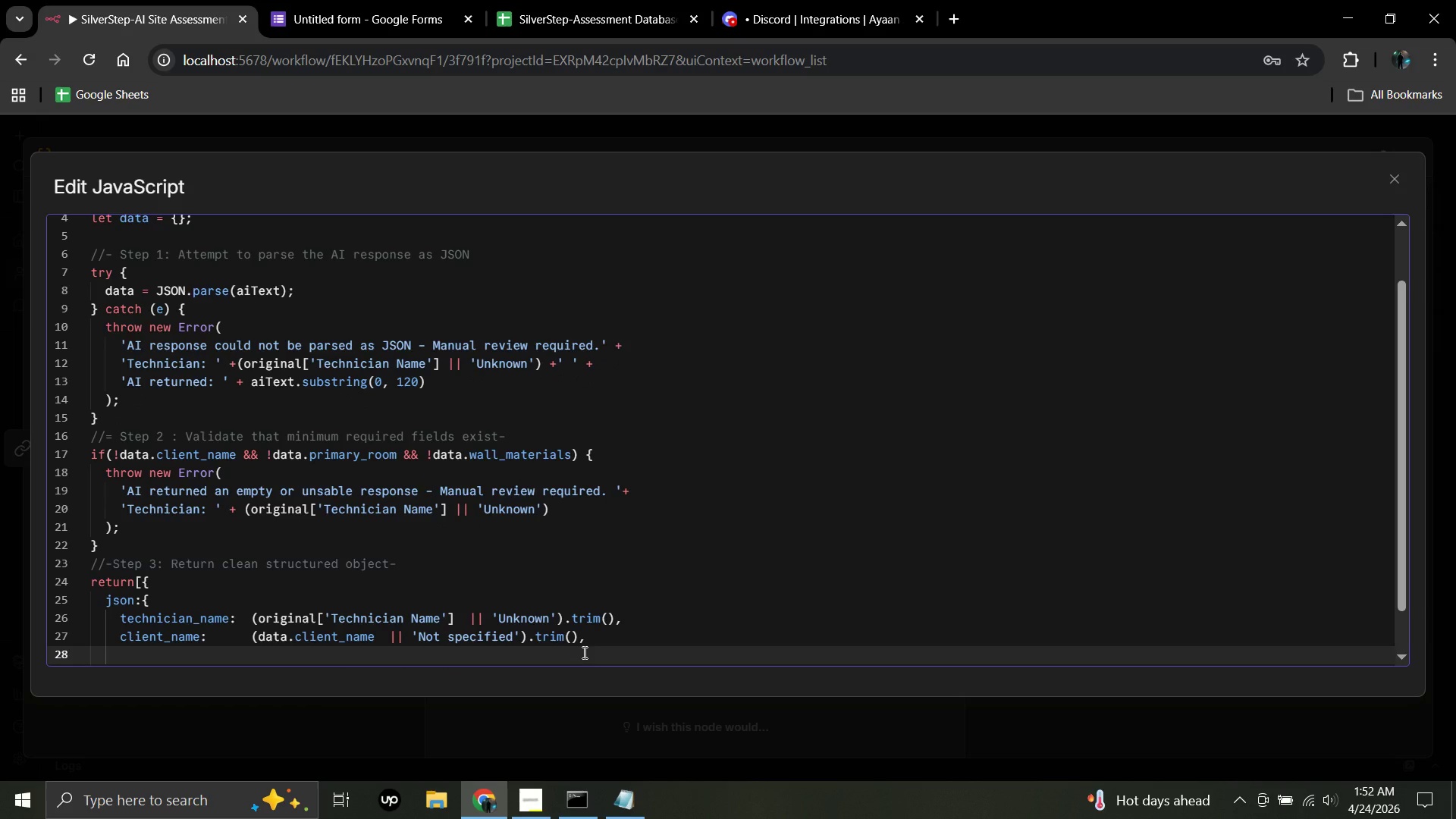 
wait(6.03)
 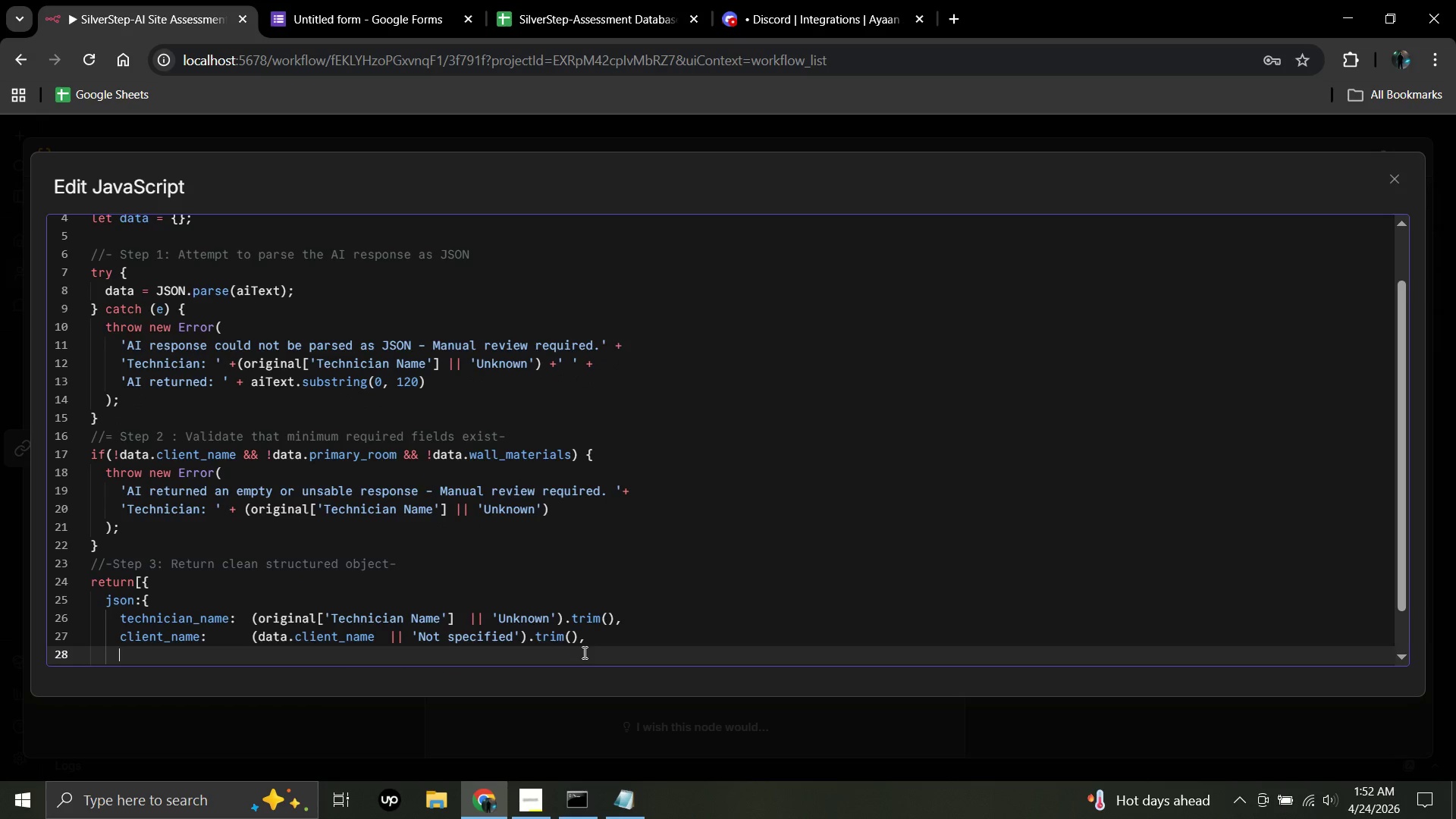 
type(primary)
 